 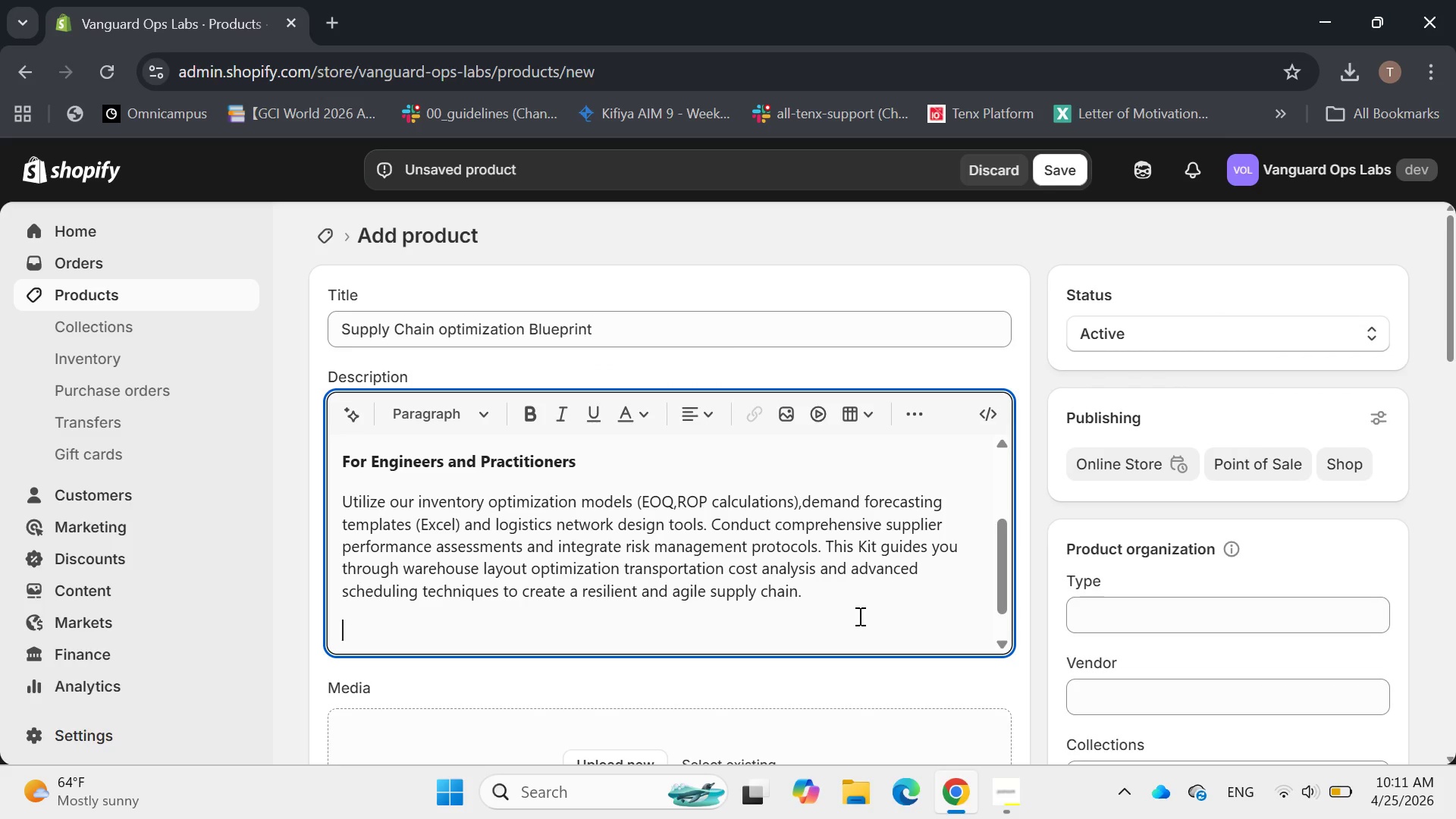 
key(CapsLock)
 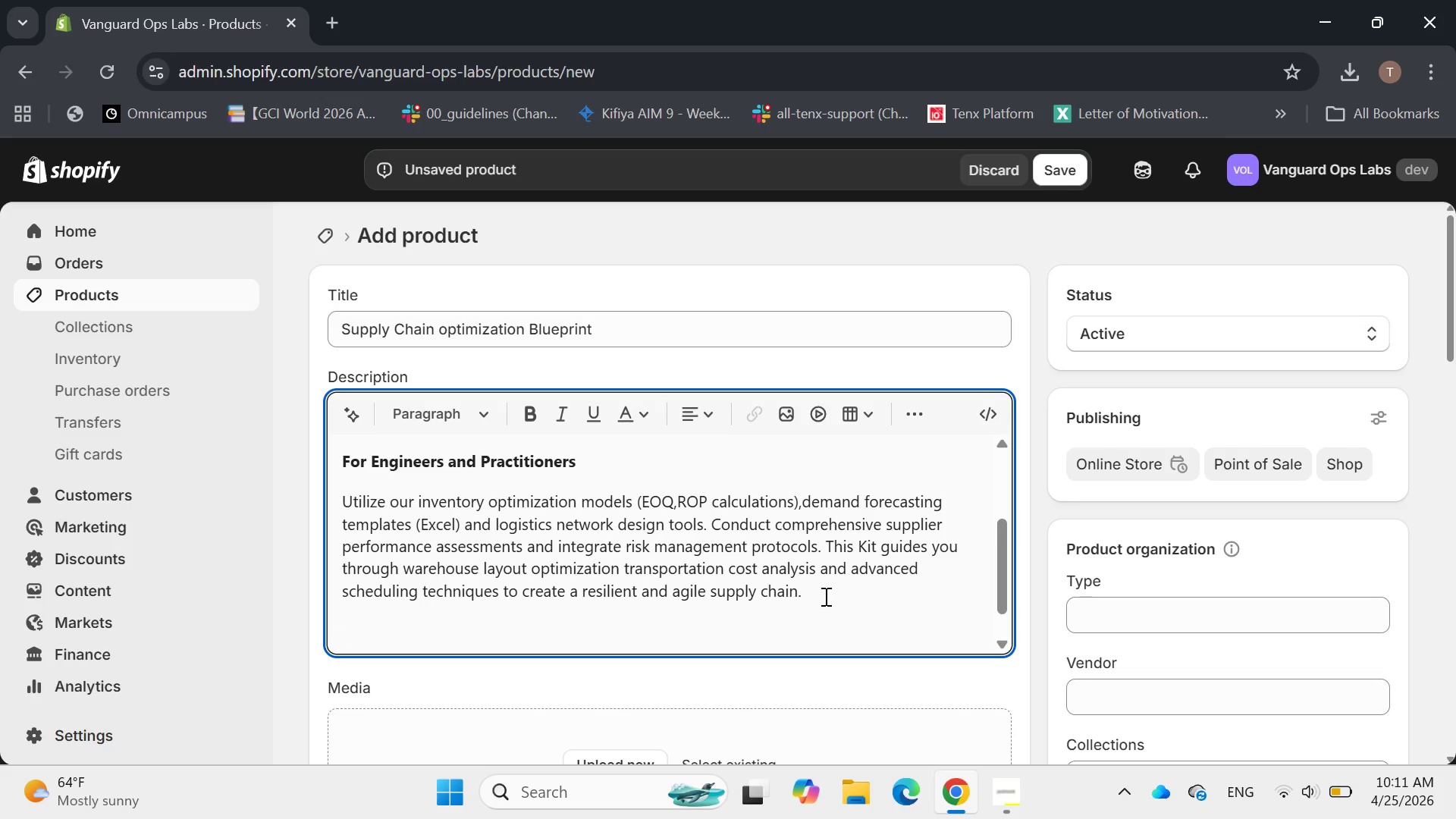 
key(F)
 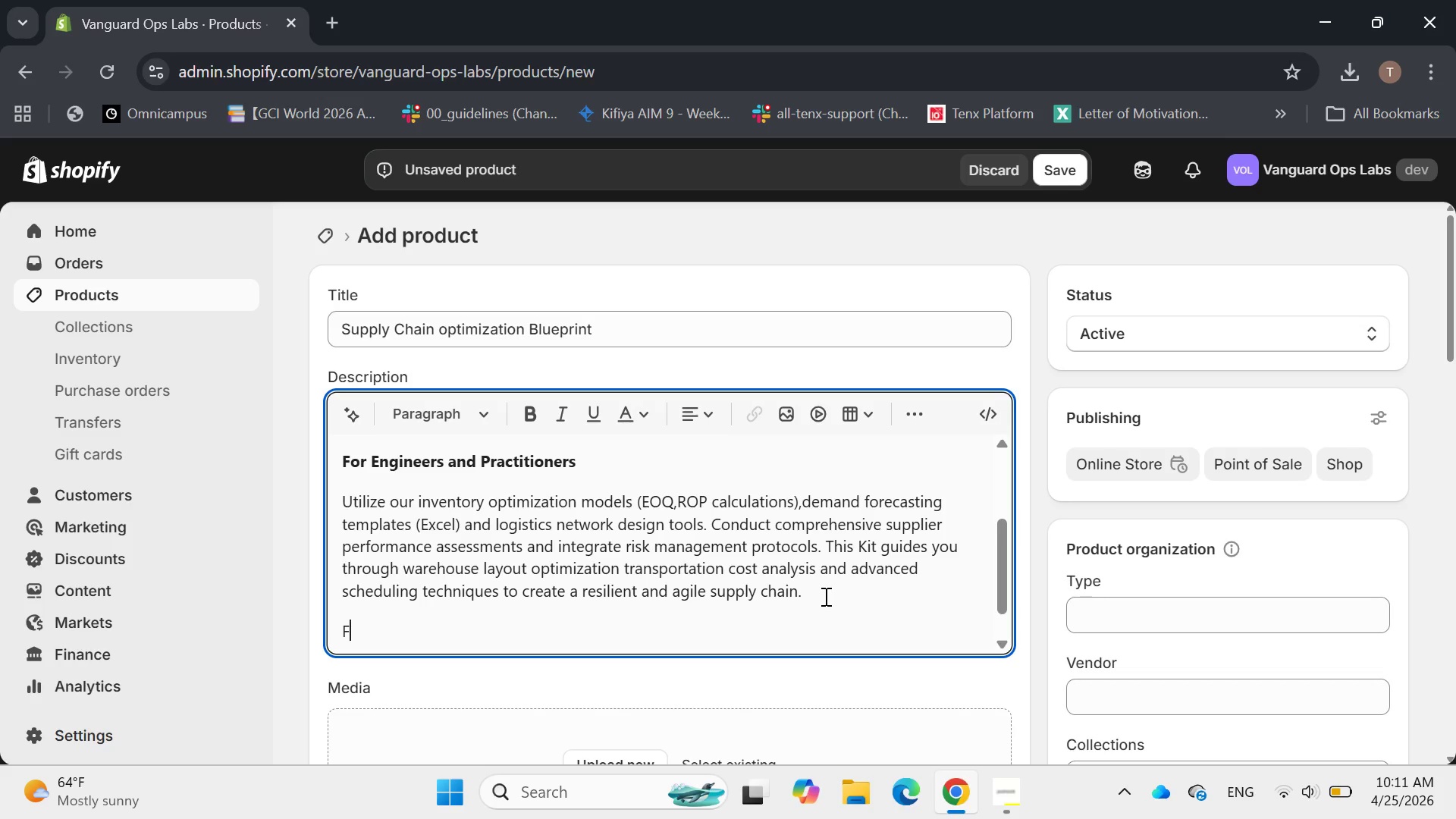 
key(CapsLock)
 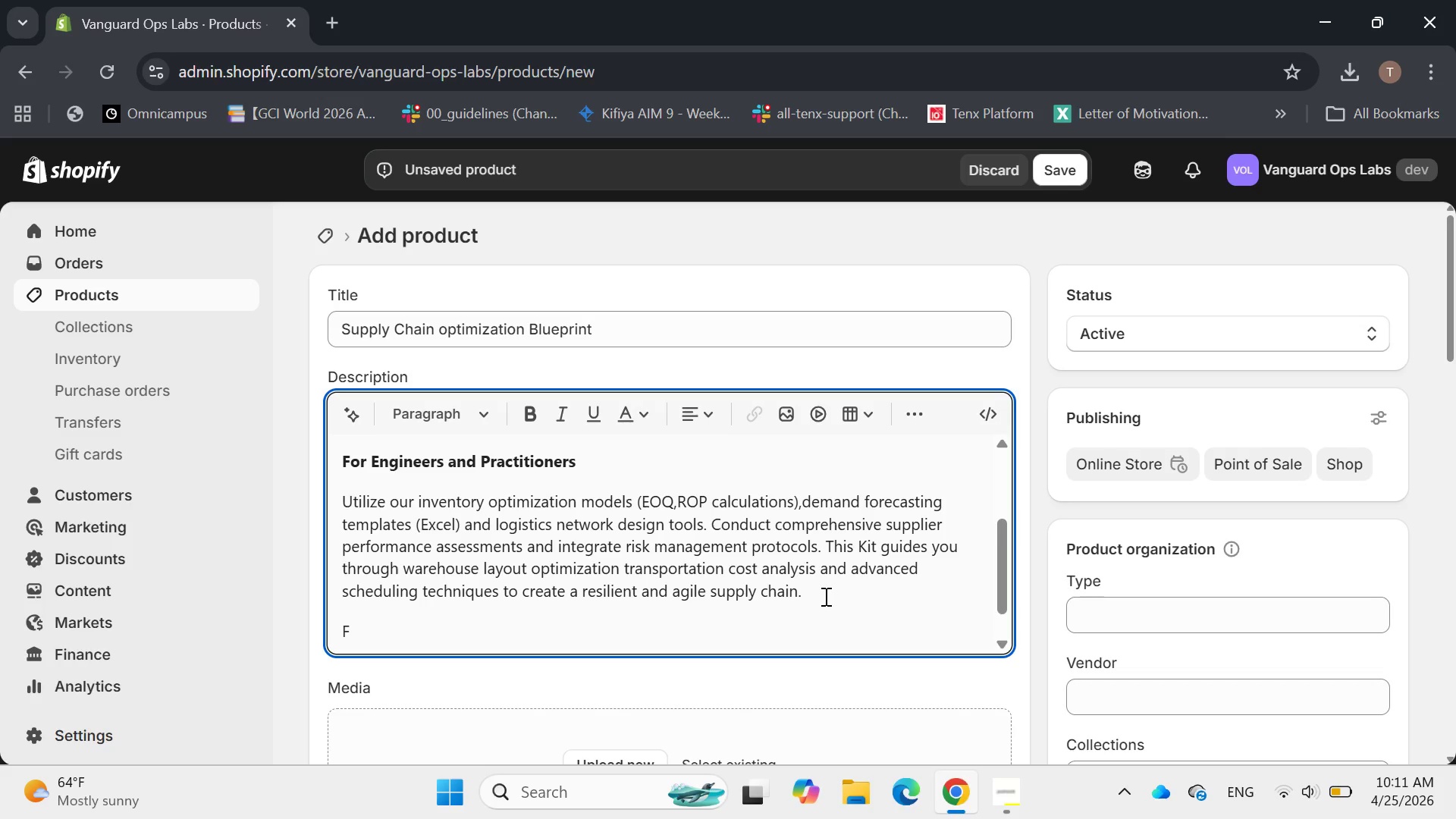 
type(or )
 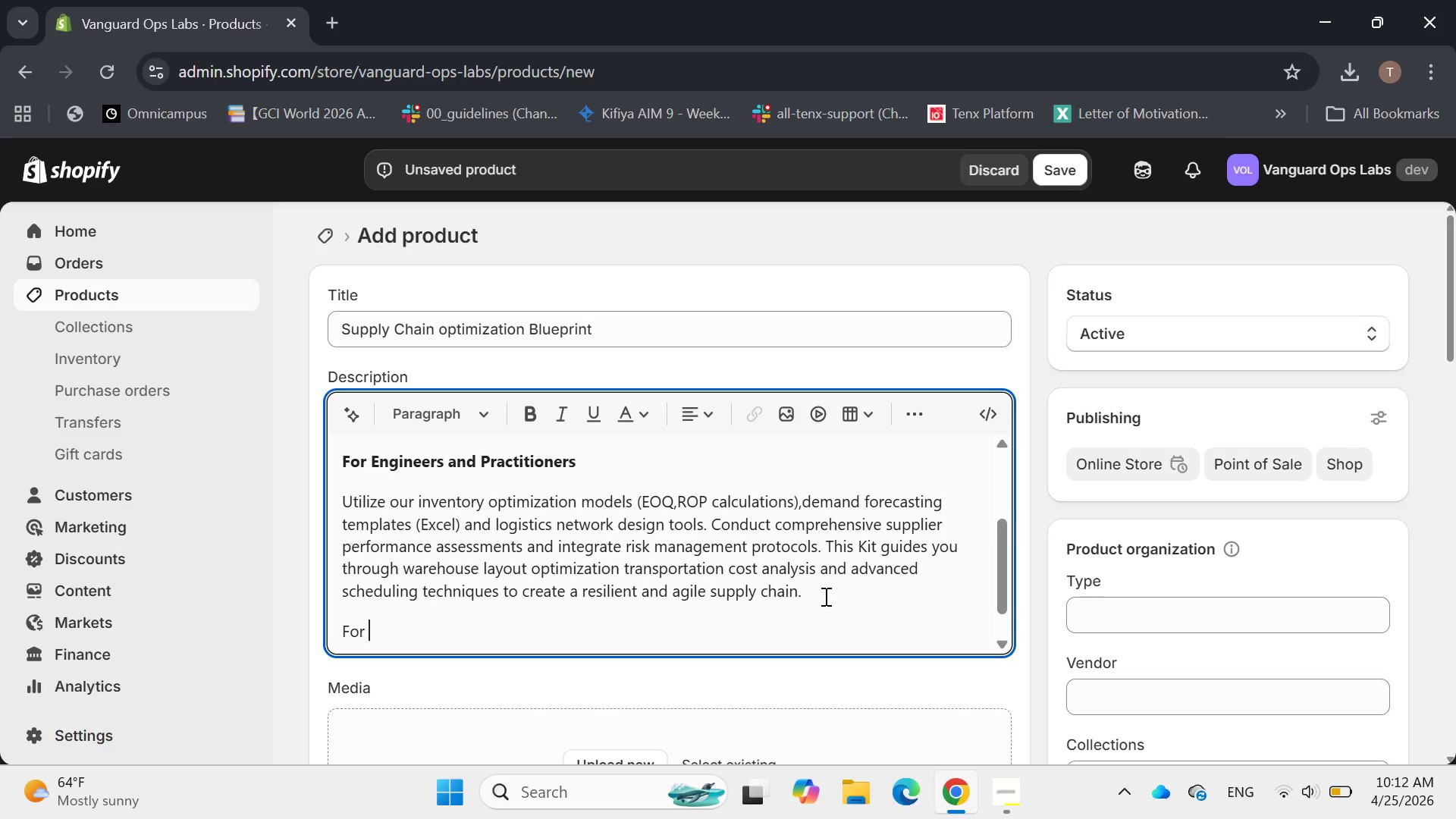 
type(Executives and Directors)
 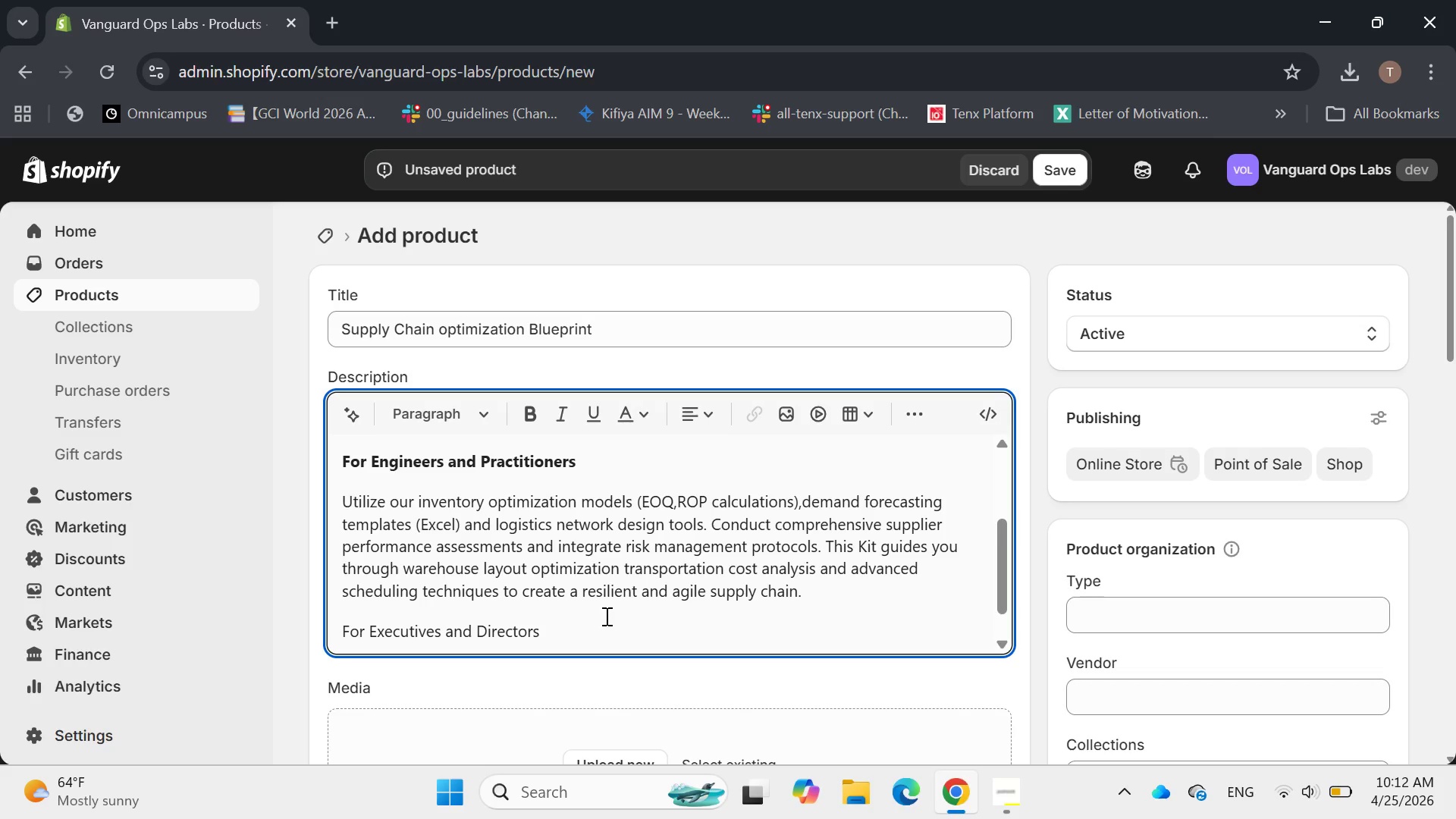 
left_click([553, 627])
 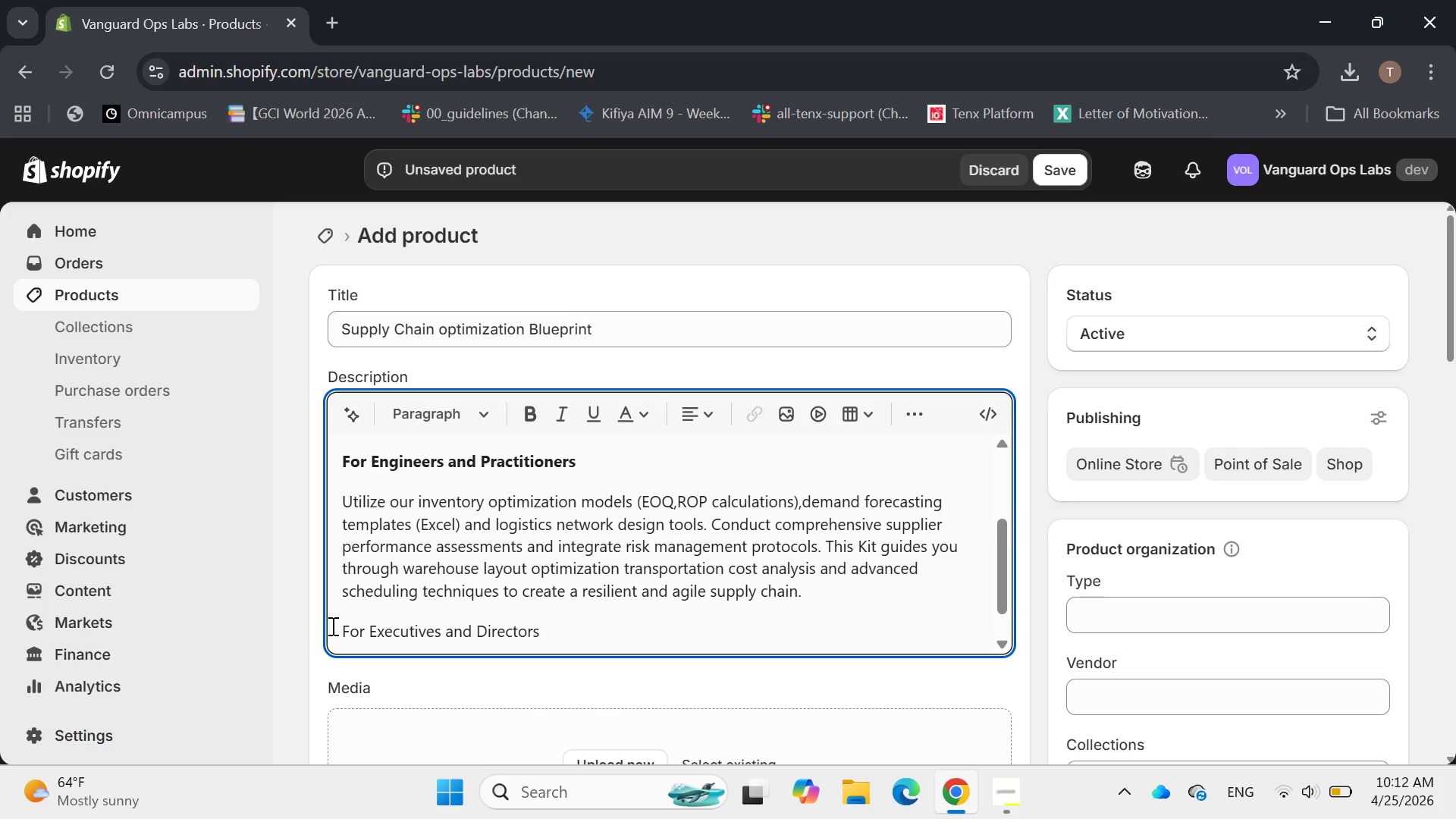 
left_click_drag(start_coordinate=[339, 627], to_coordinate=[548, 638])
 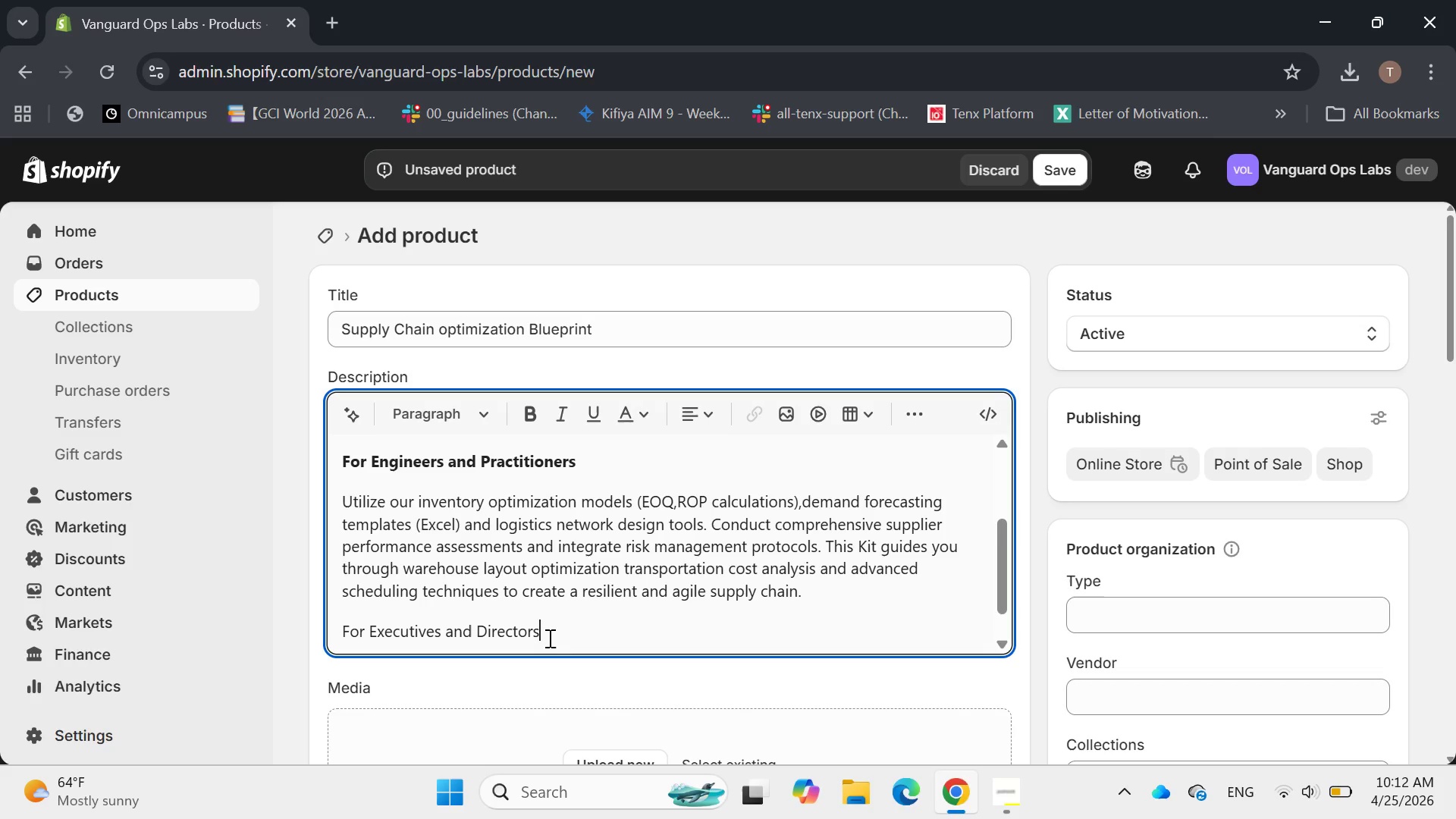 
left_click_drag(start_coordinate=[548, 638], to_coordinate=[329, 608])
 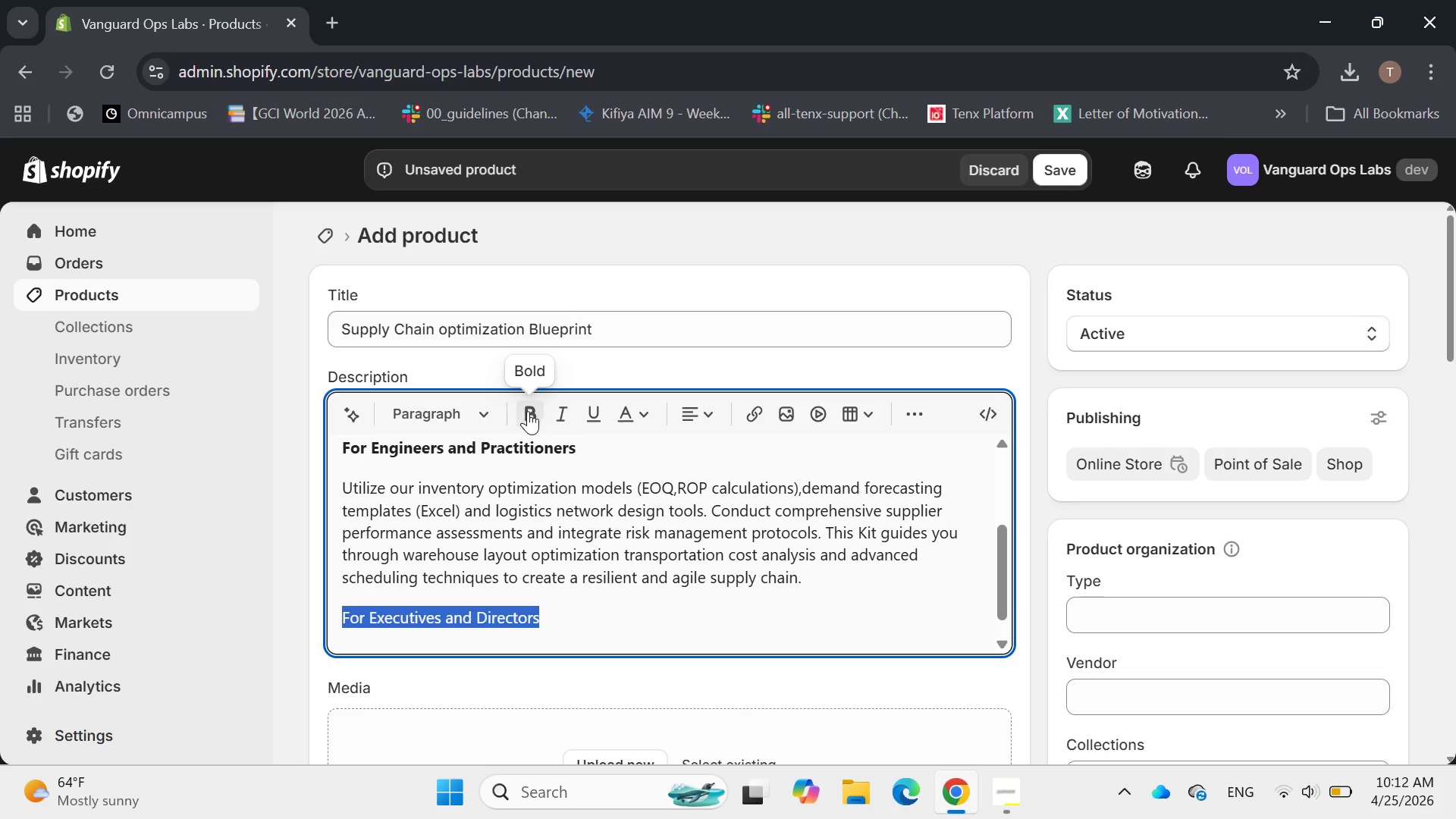 
left_click([526, 410])
 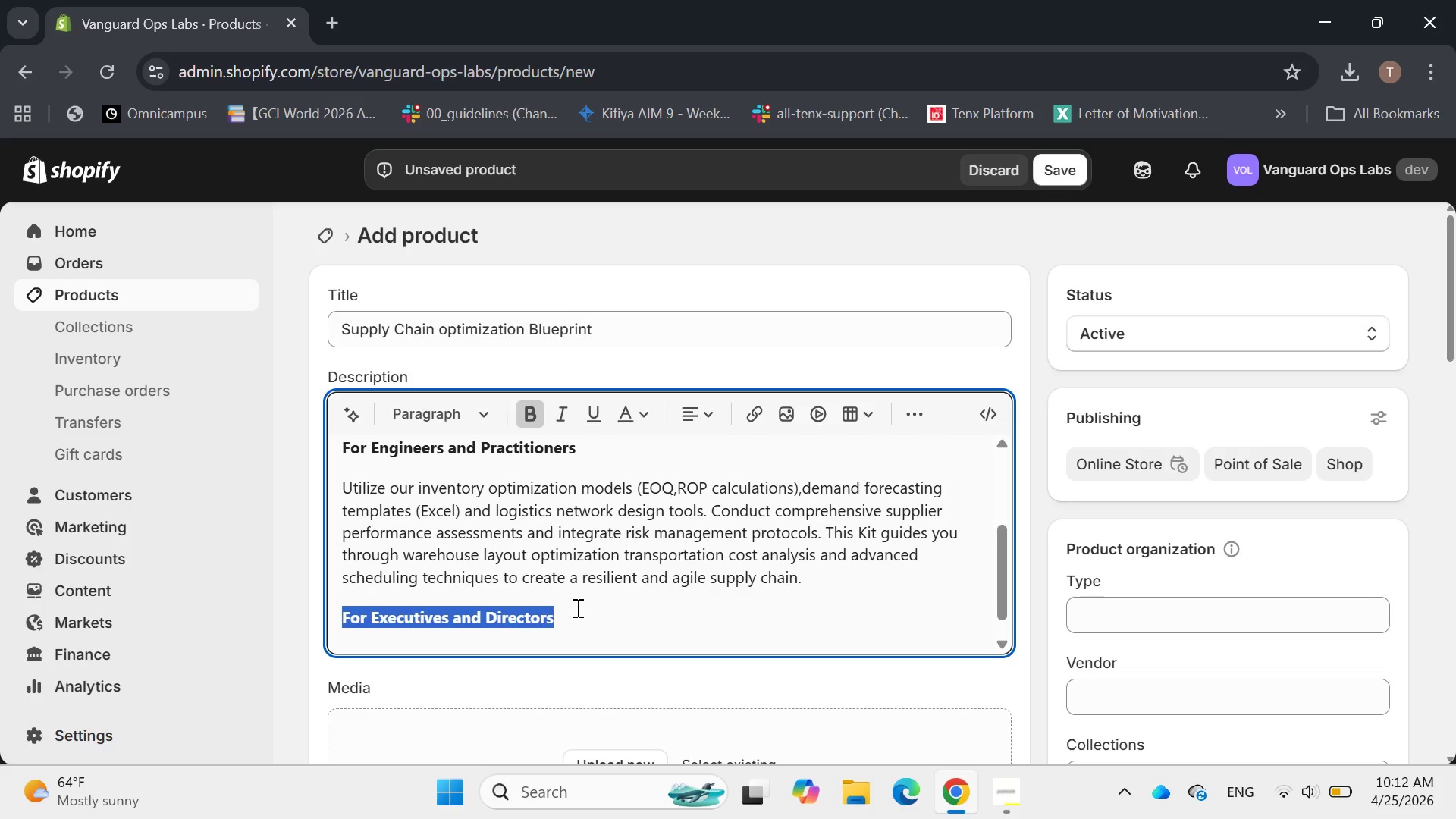 
left_click([576, 607])
 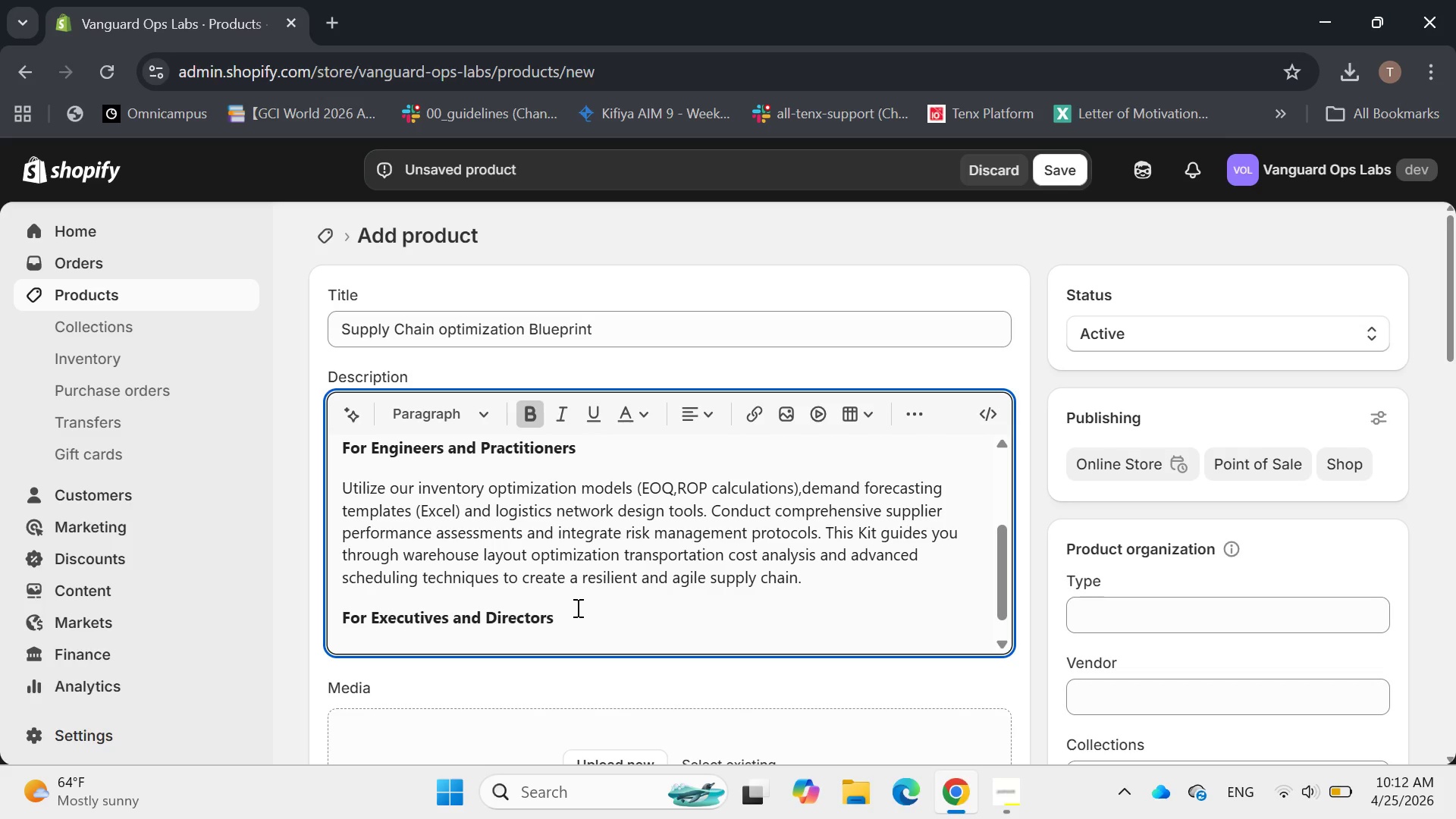 
key(Enter)
 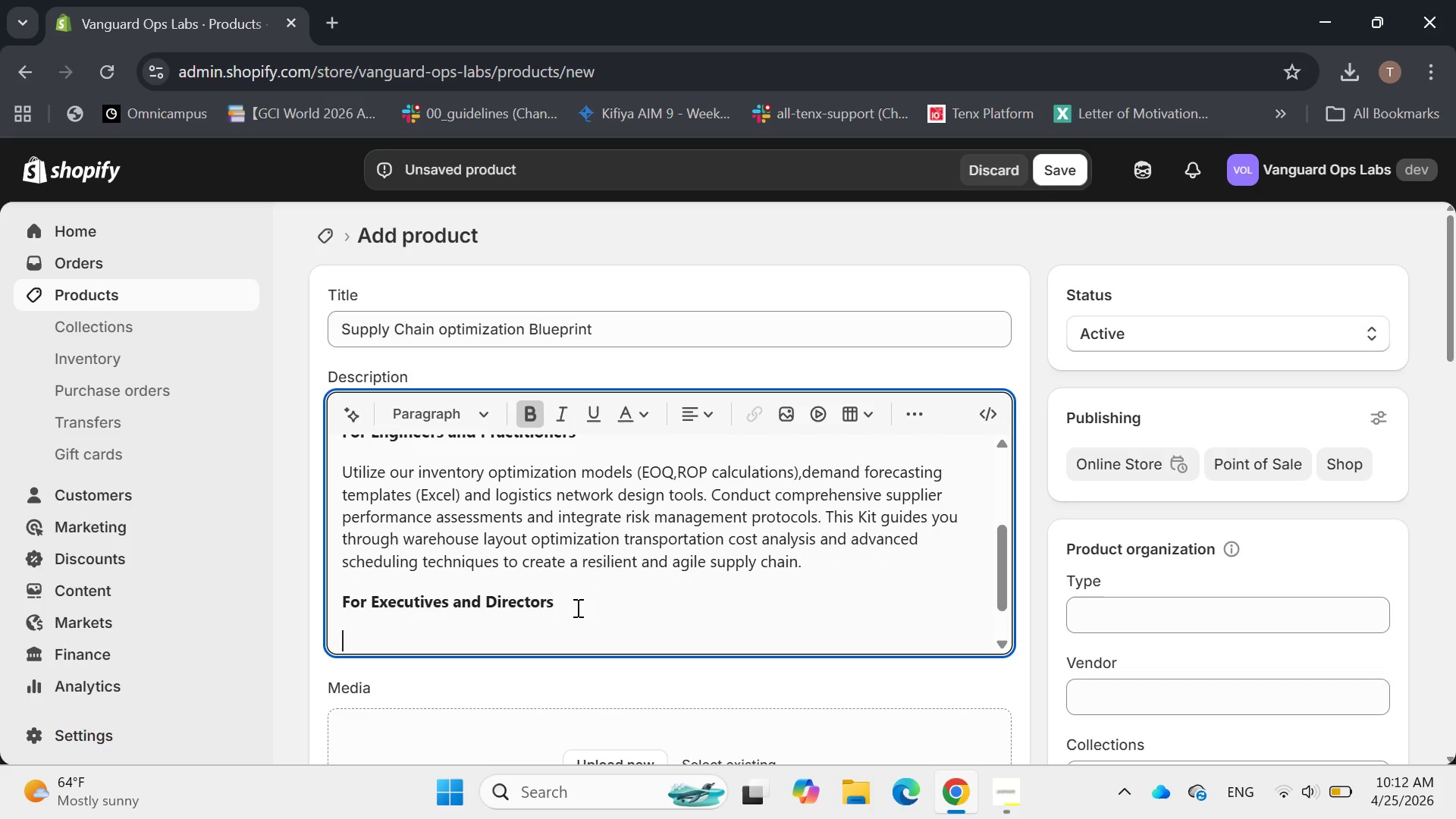 
key(CapsLock)
 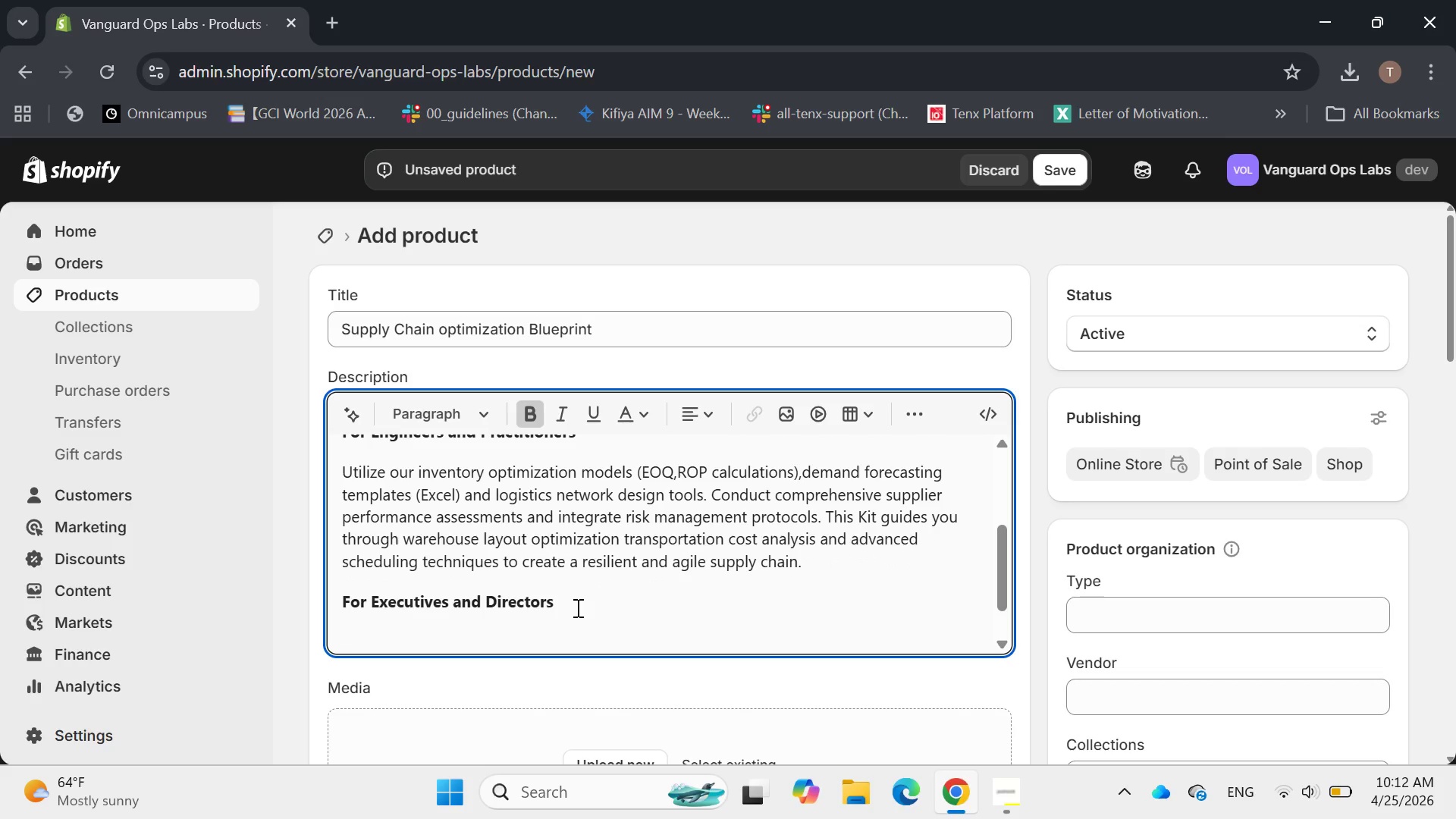 
key(CapsLock)
 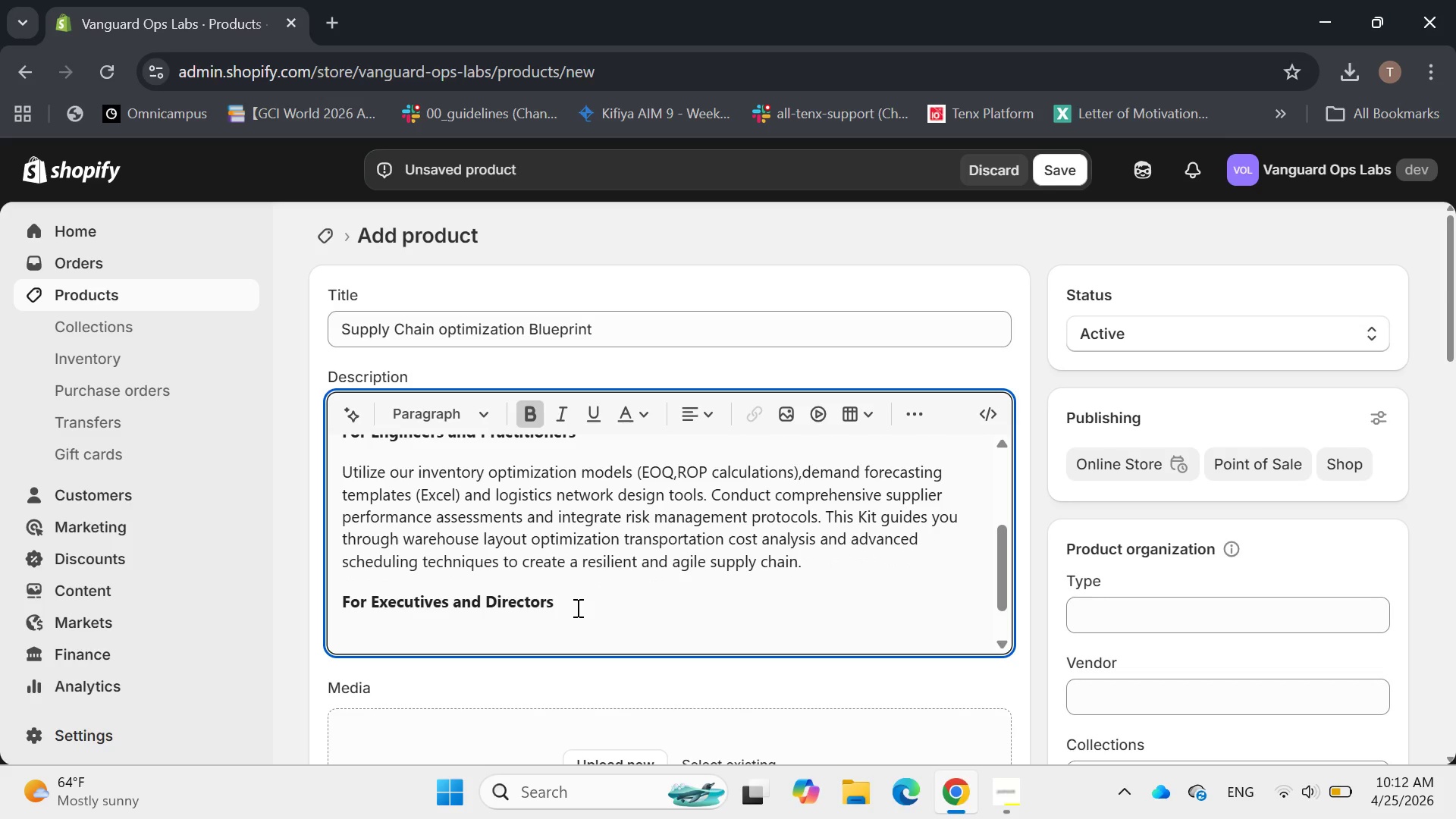 
key(Tab)
 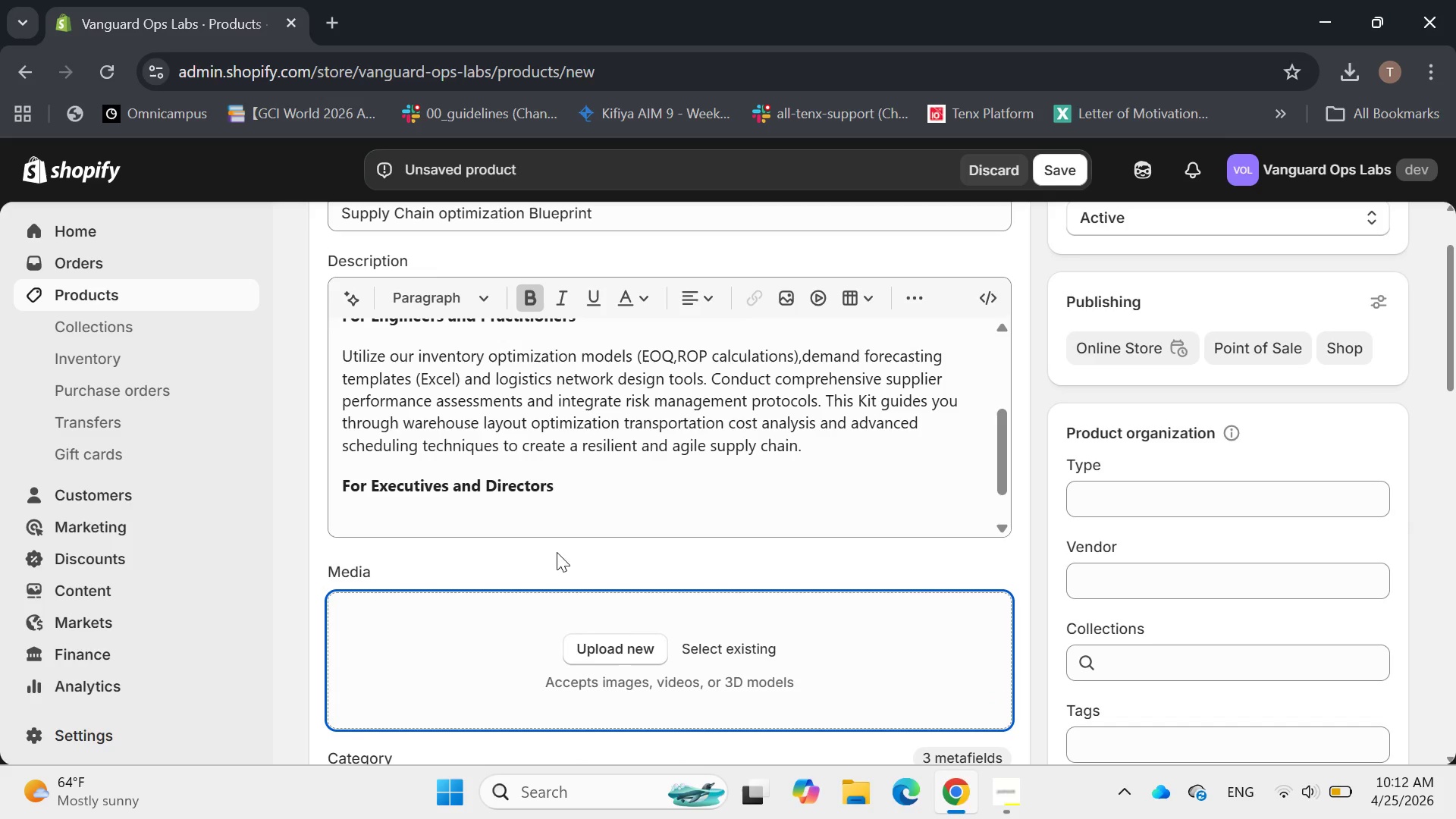 
left_click([562, 492])
 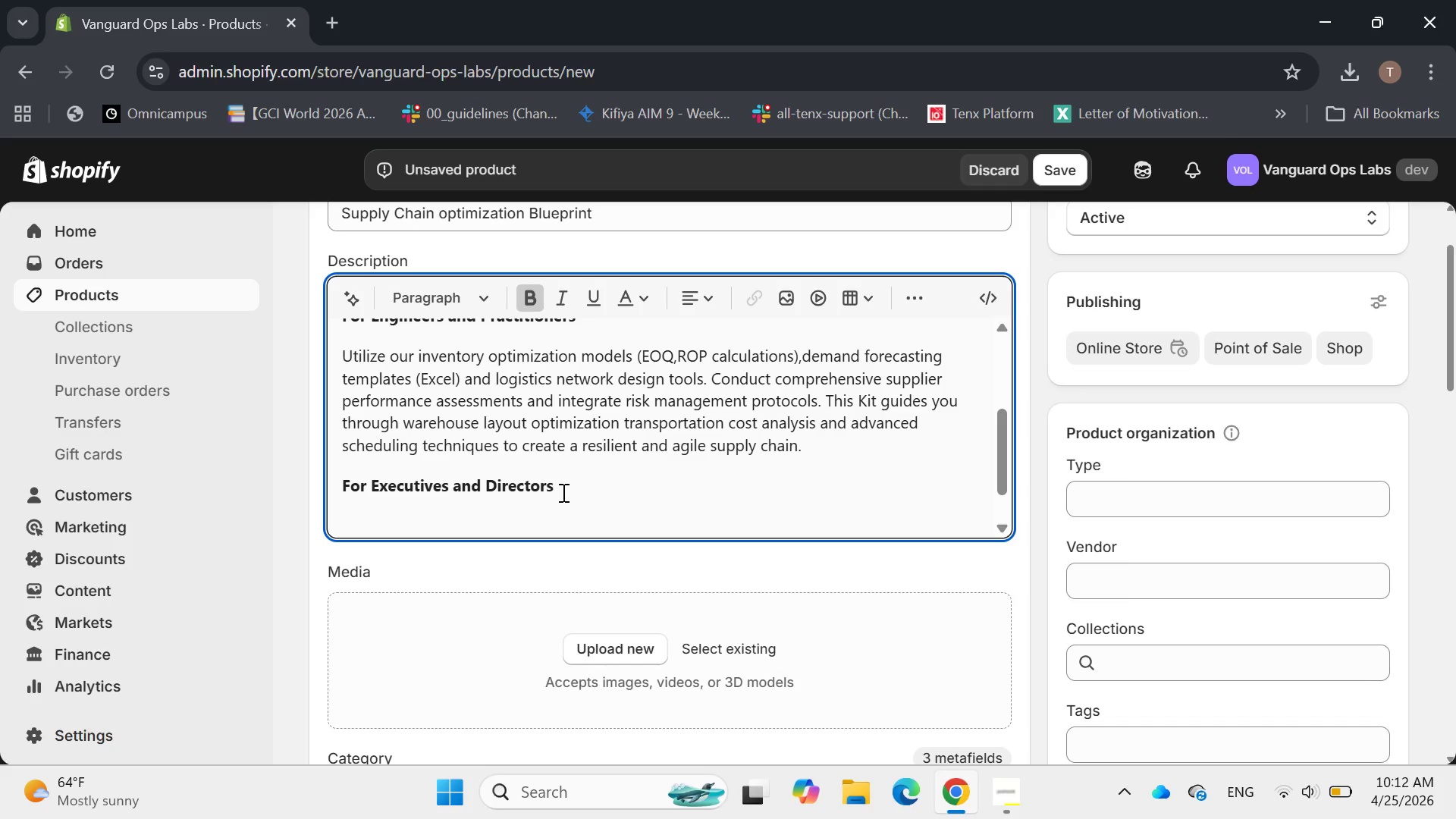 
key(Enter)
 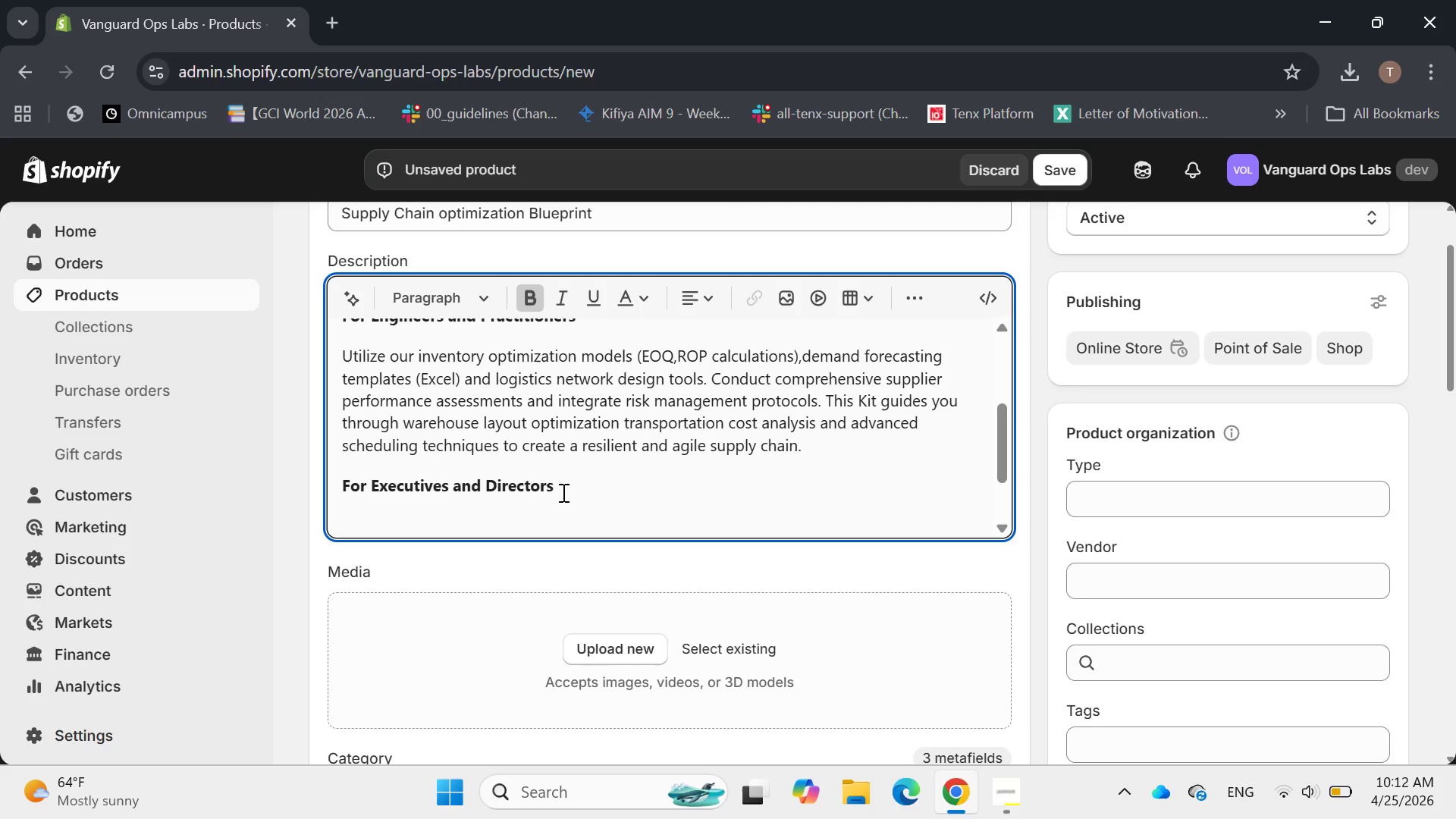 
key(CapsLock)
 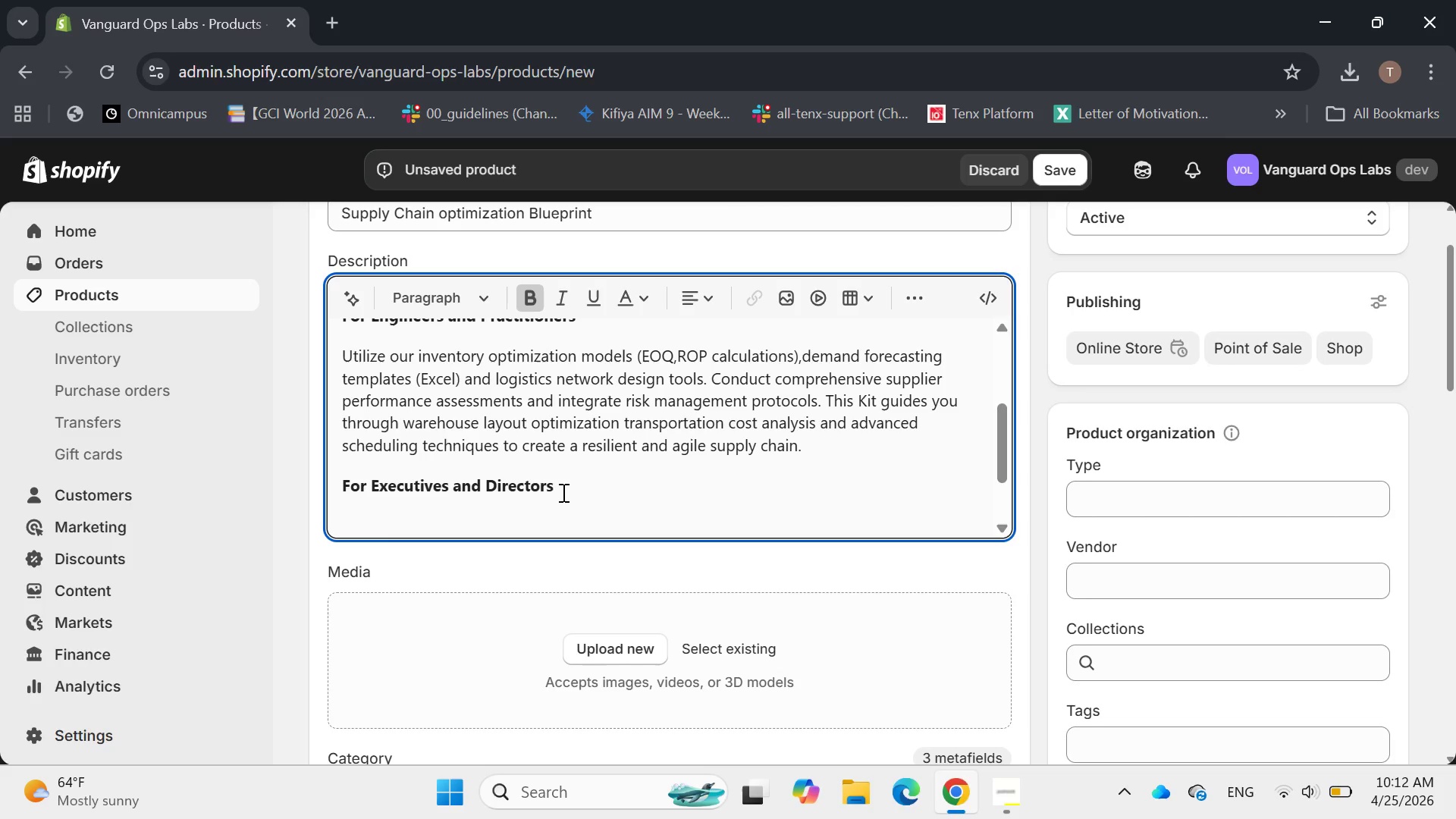 
key(A)
 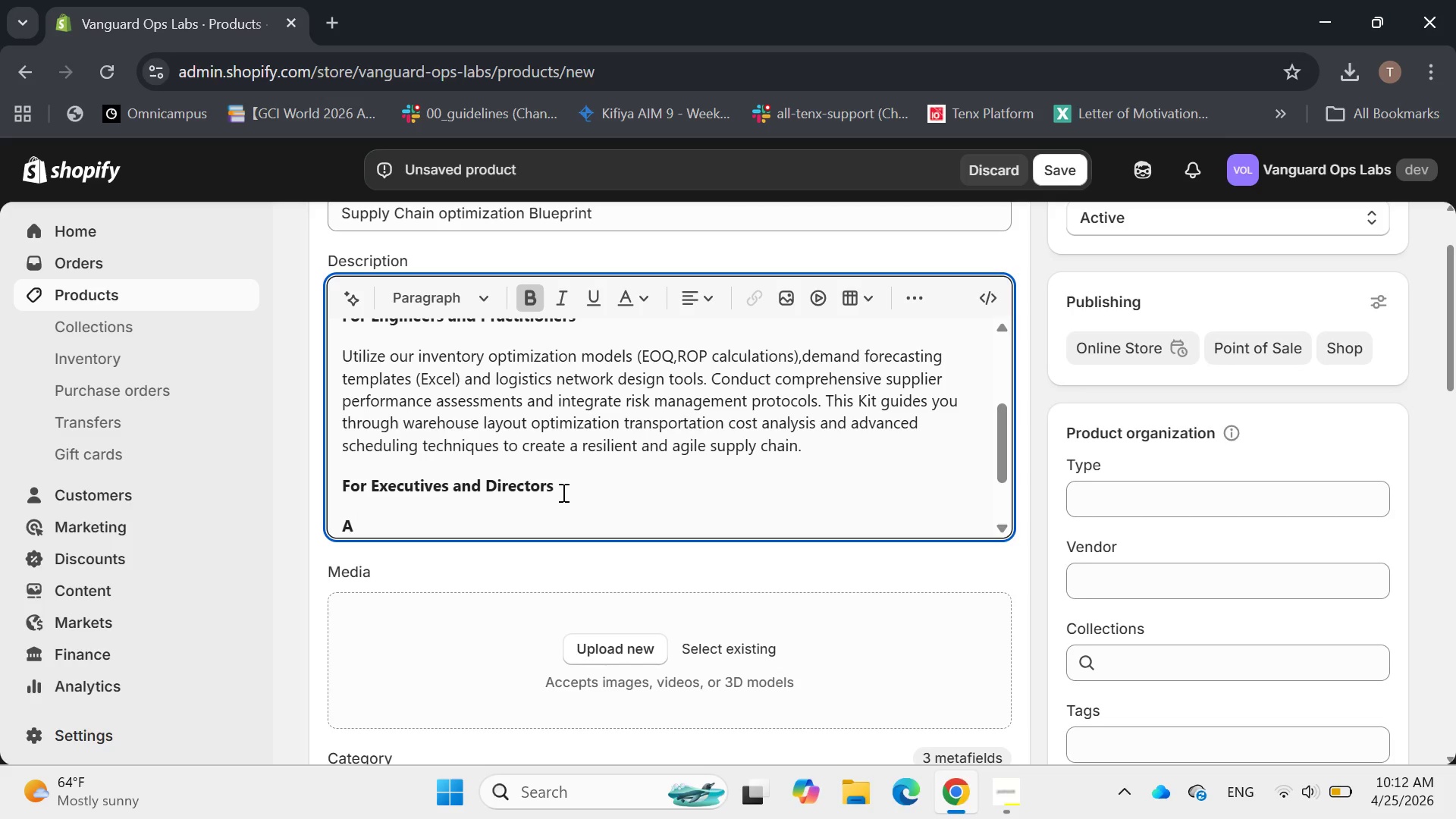 
key(CapsLock)
 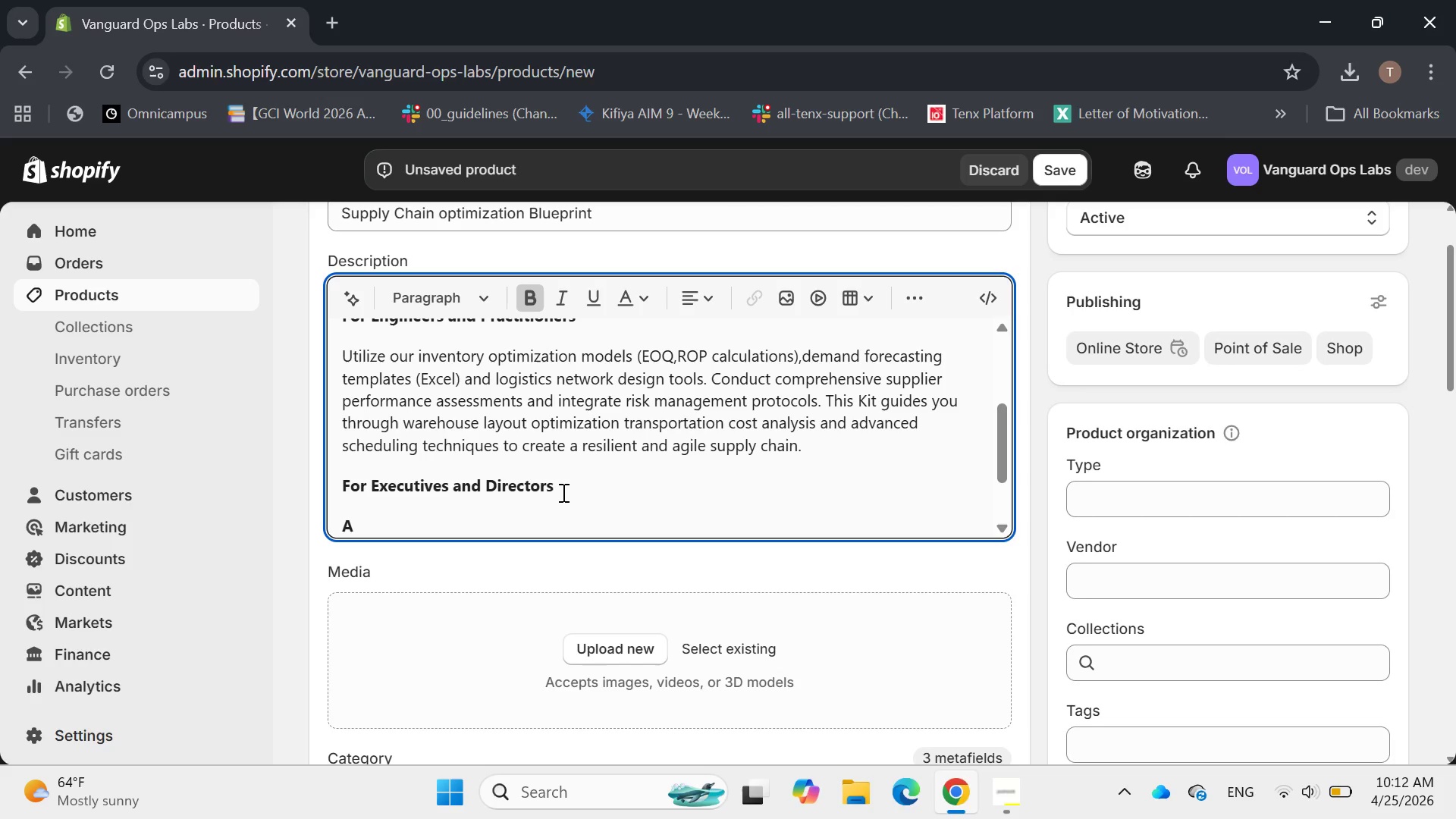 
key(Backspace)
 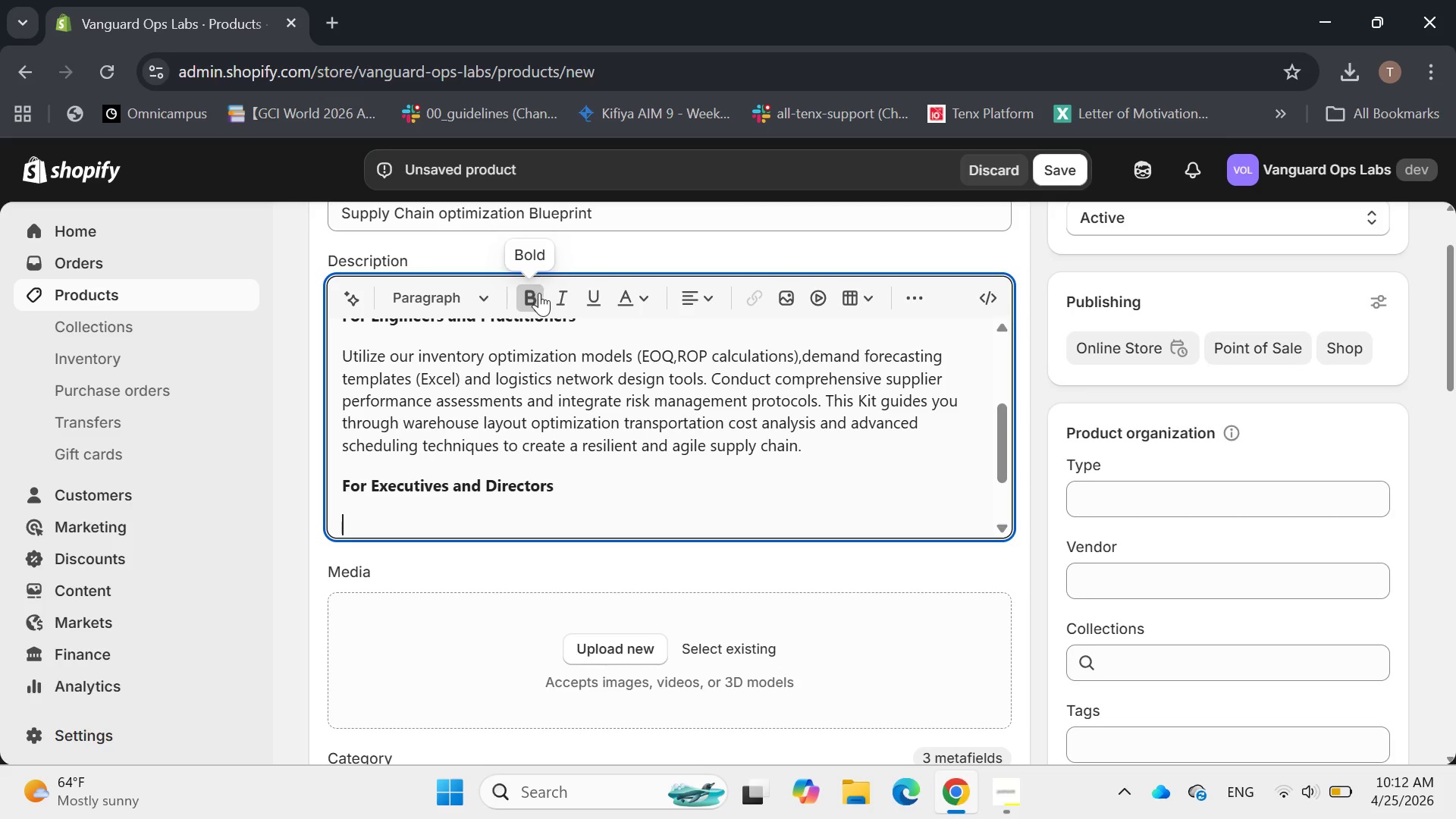 
left_click([534, 294])
 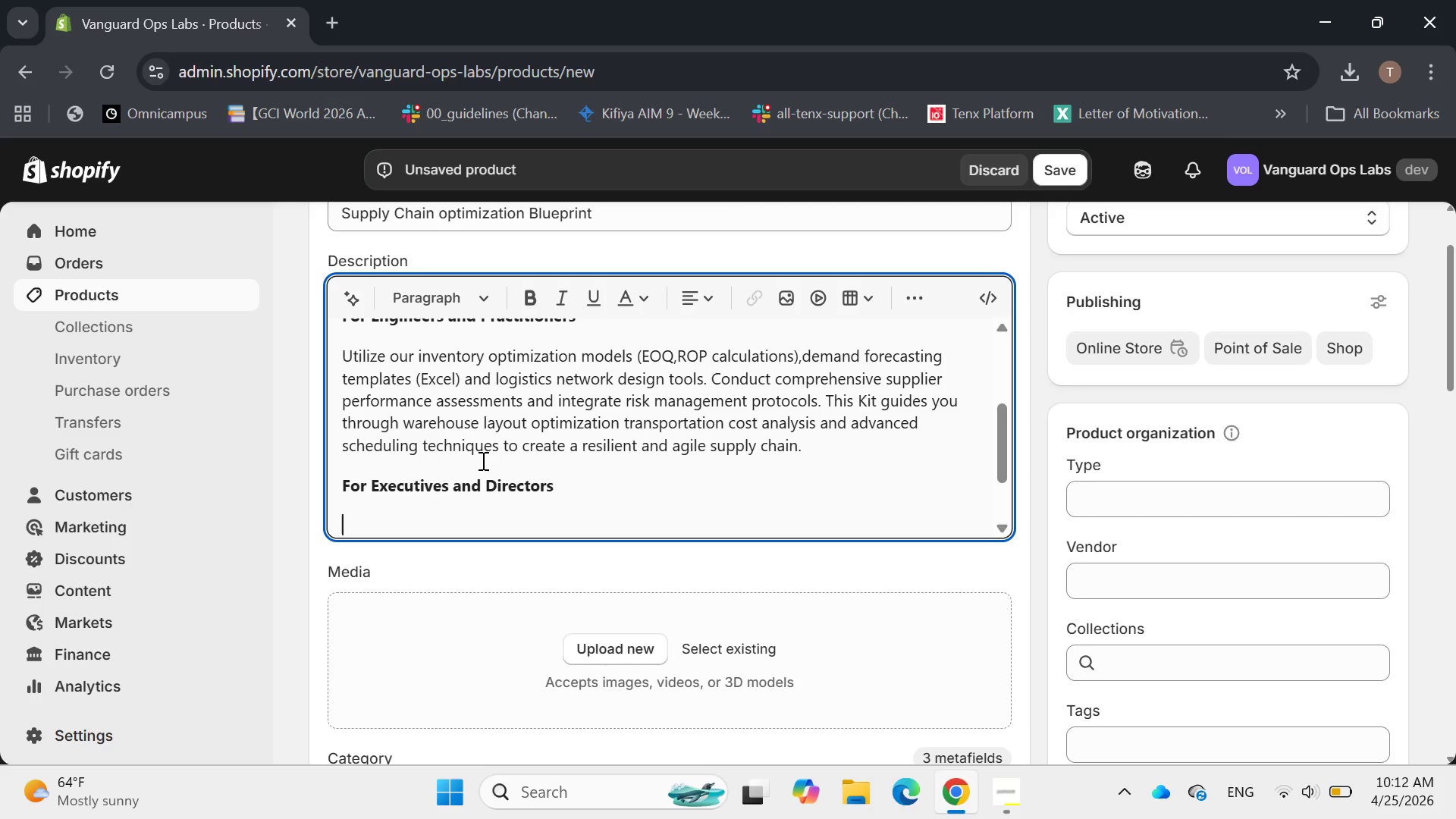 
type(Achive )
key(Backspace)
key(Backspace)
key(Backspace)
type(eve significant cost saving,increase )
 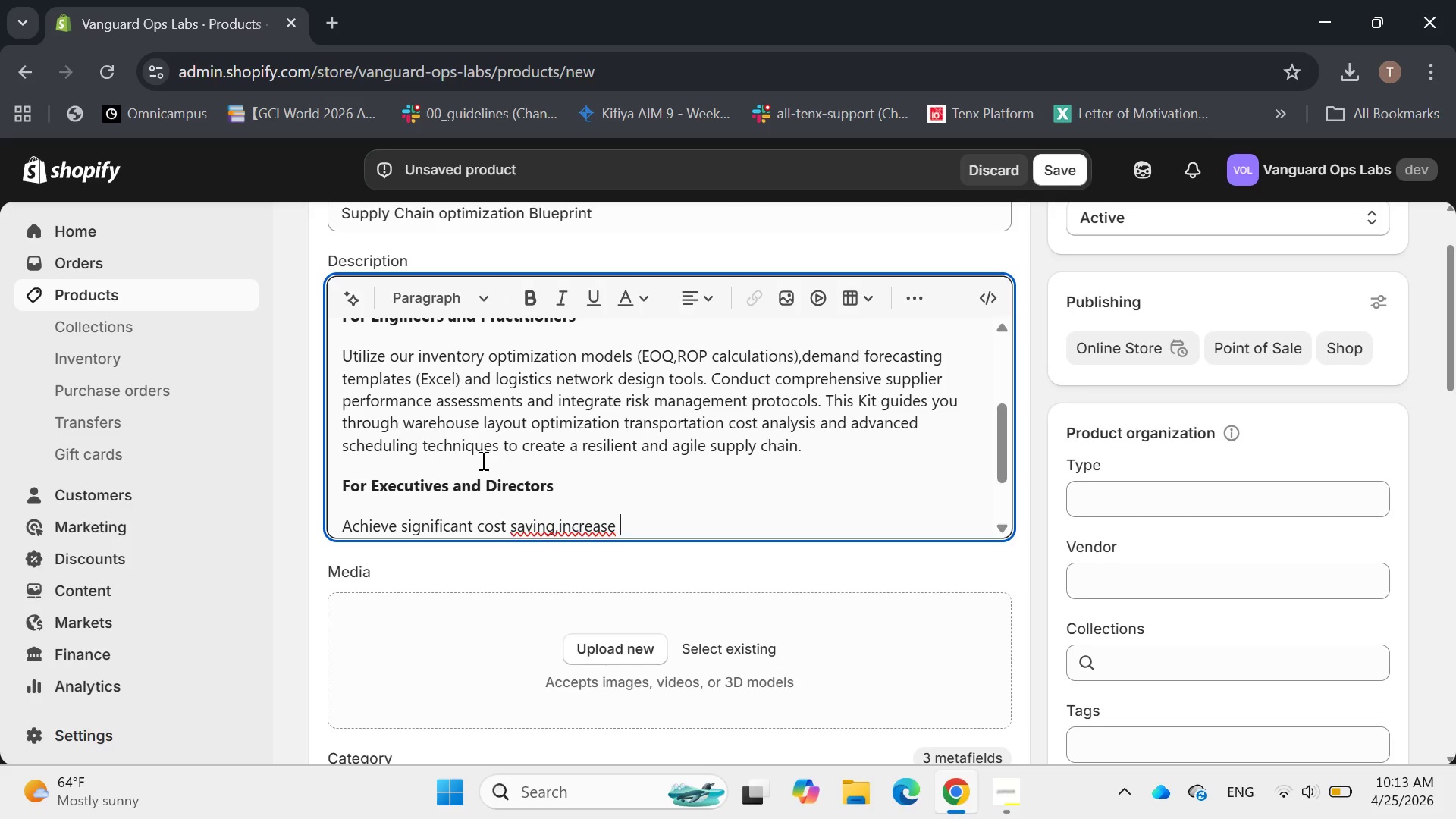 
hold_key(key=ArrowLeft, duration=0.69)
 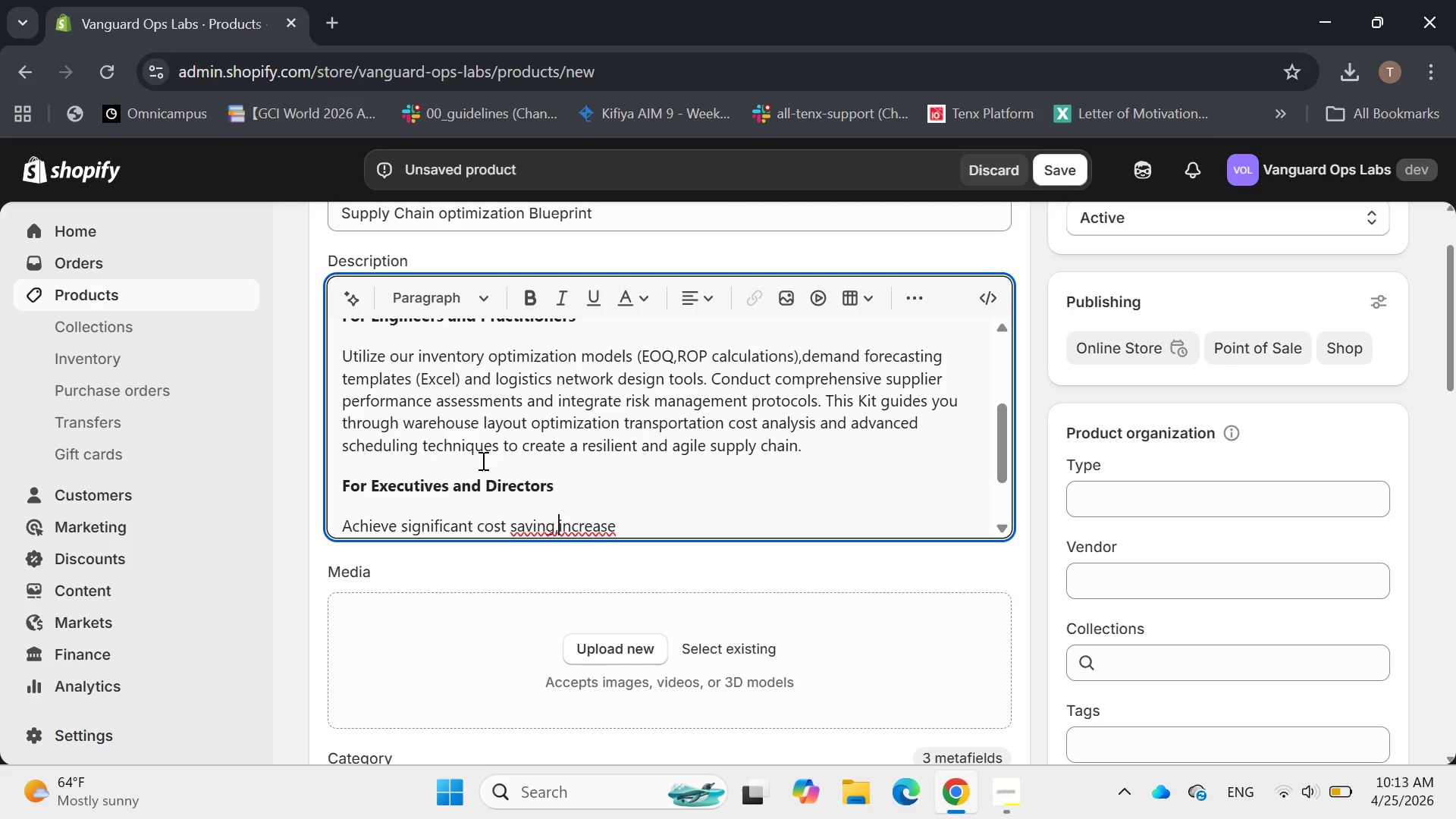 
key(ArrowLeft)
 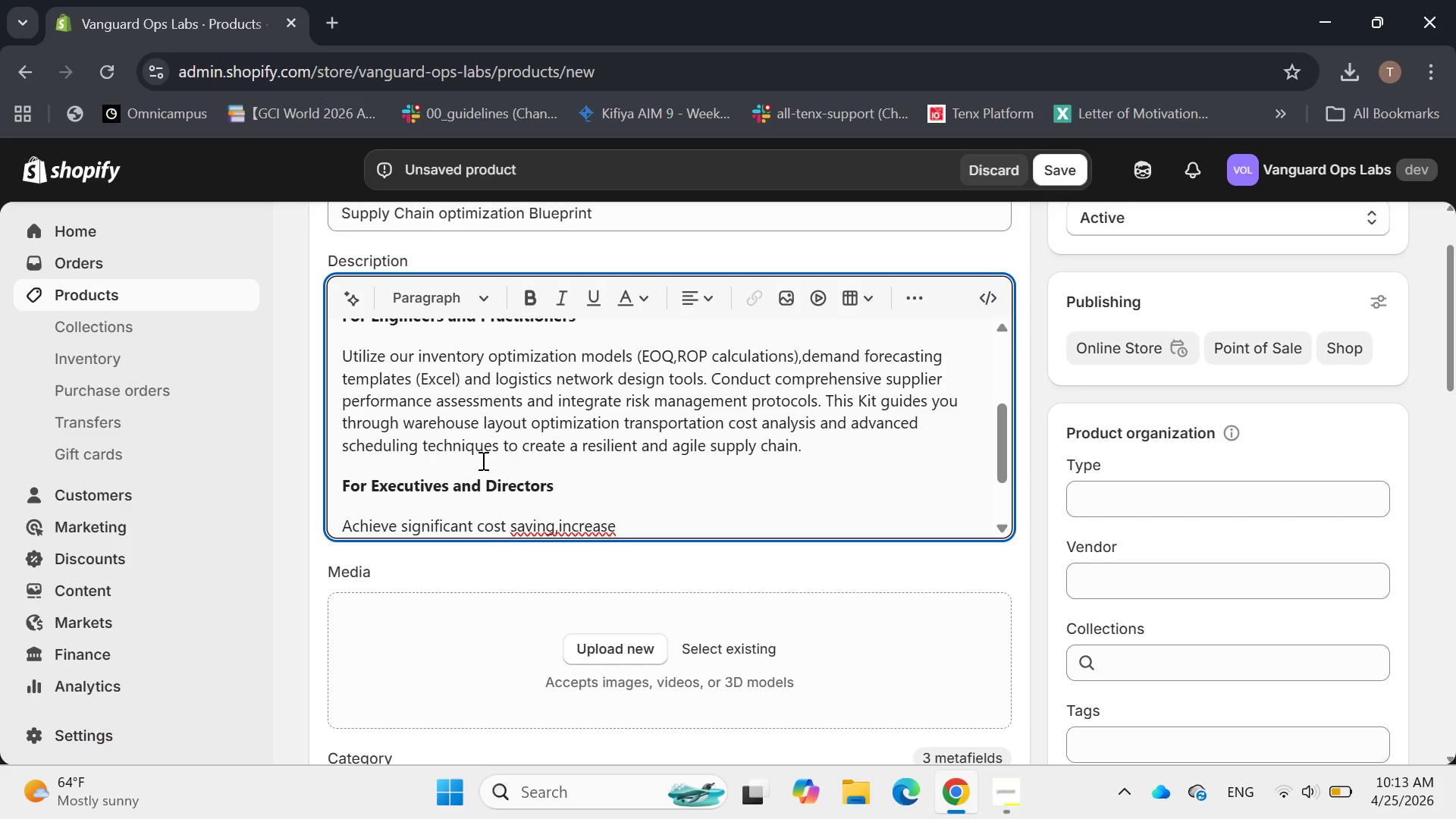 
key(Space)
 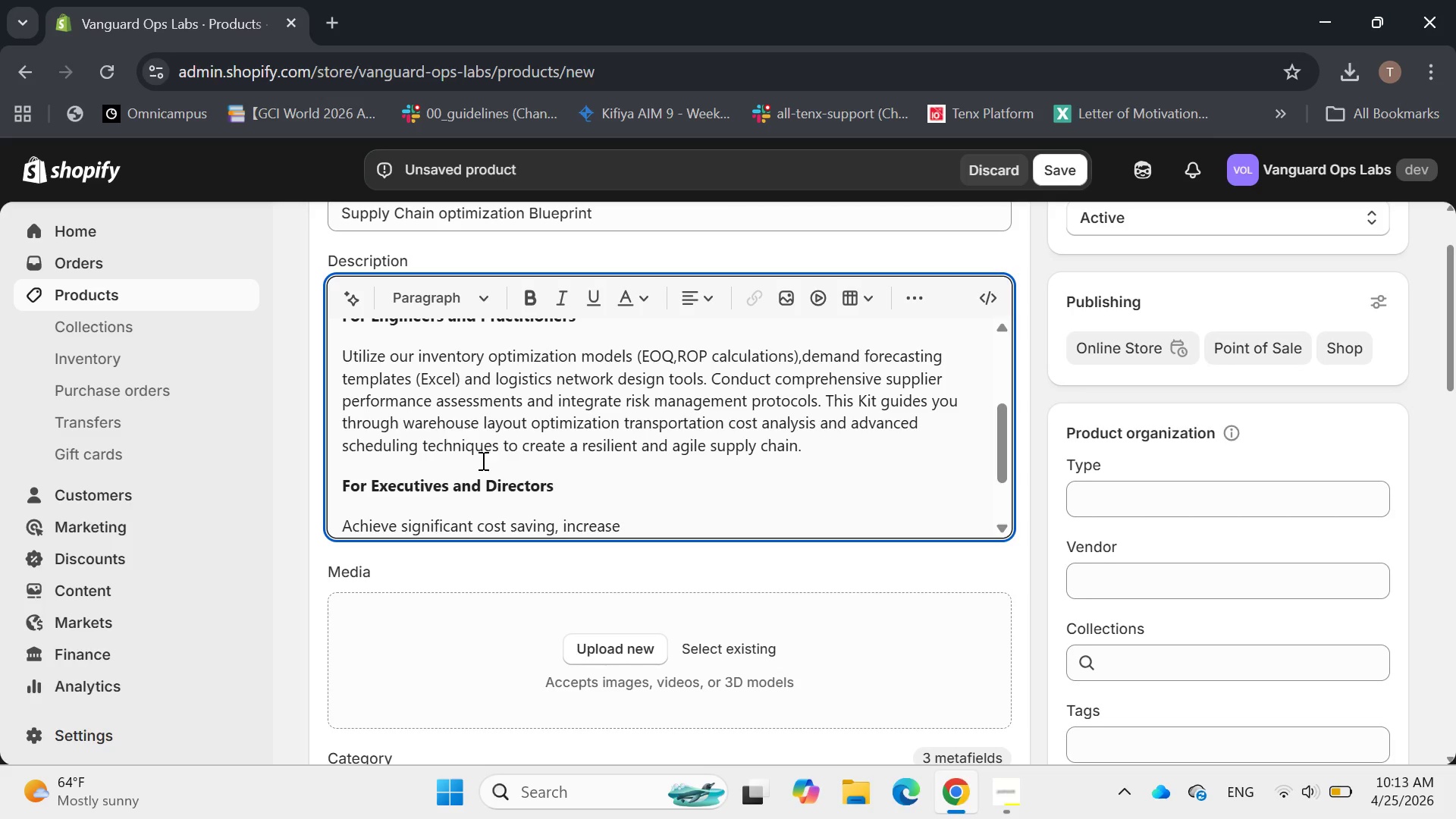 
hold_key(key=ArrowRight, duration=0.58)
 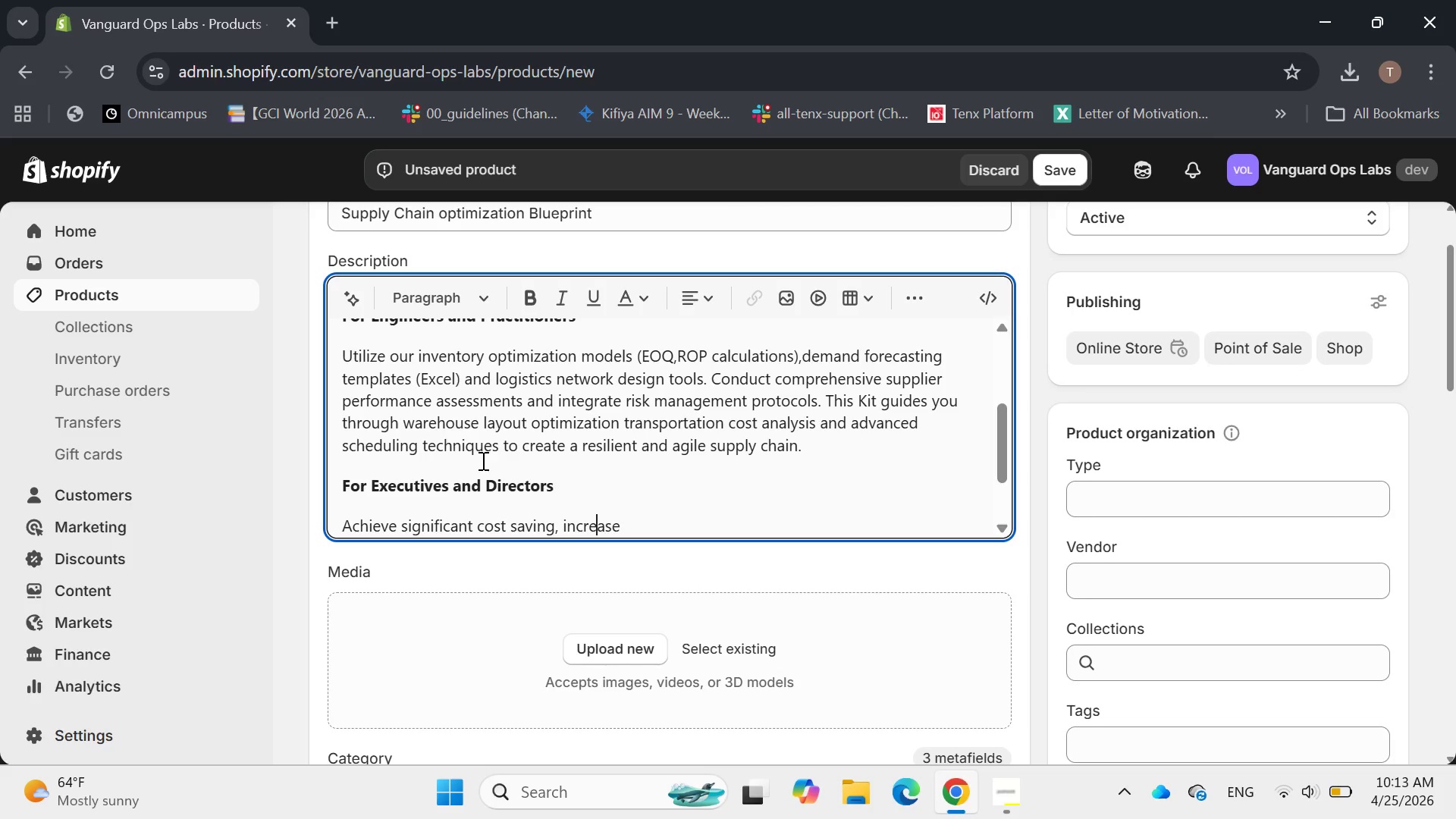 
key(ArrowRight)
 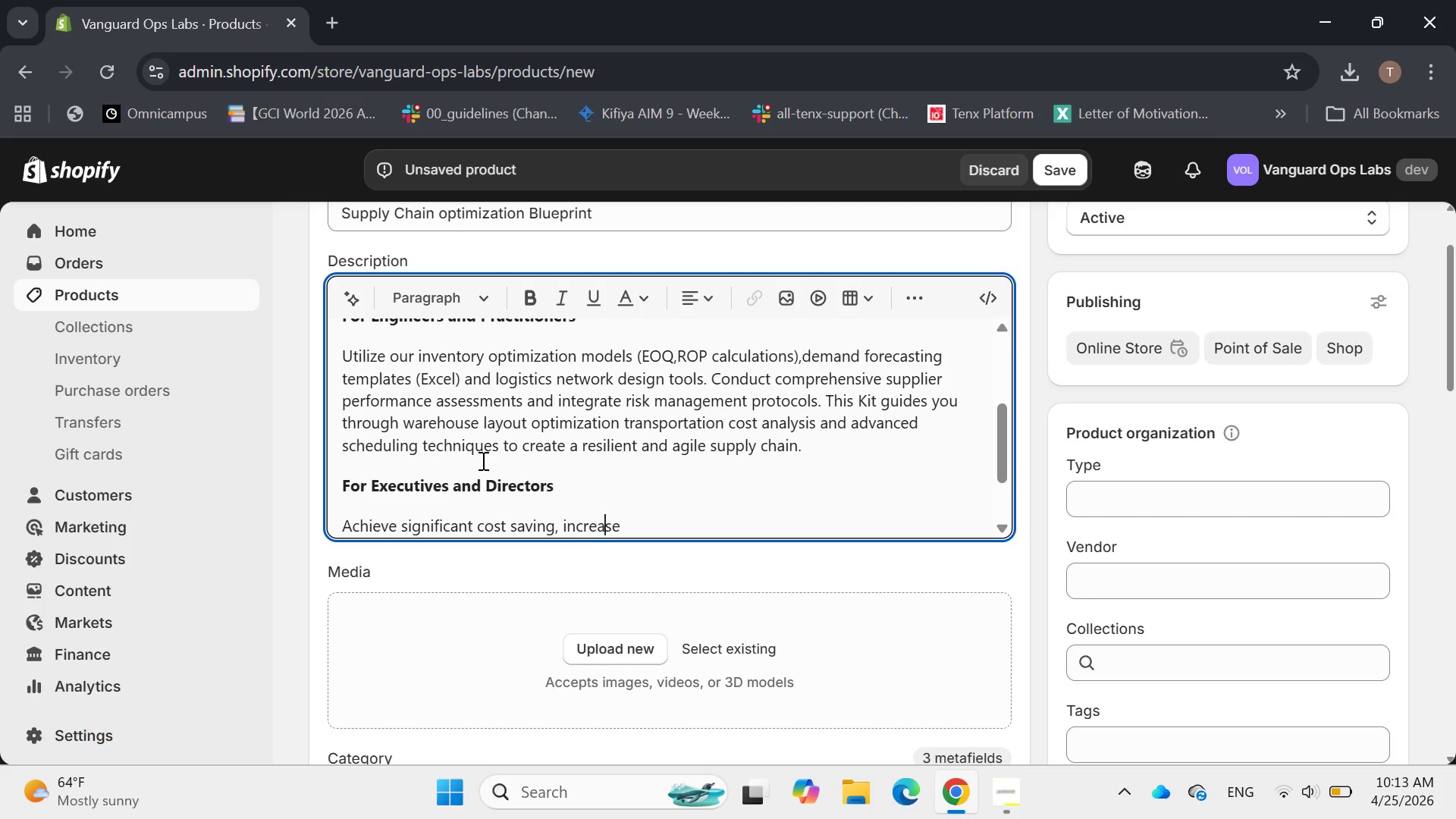 
key(ArrowRight)
 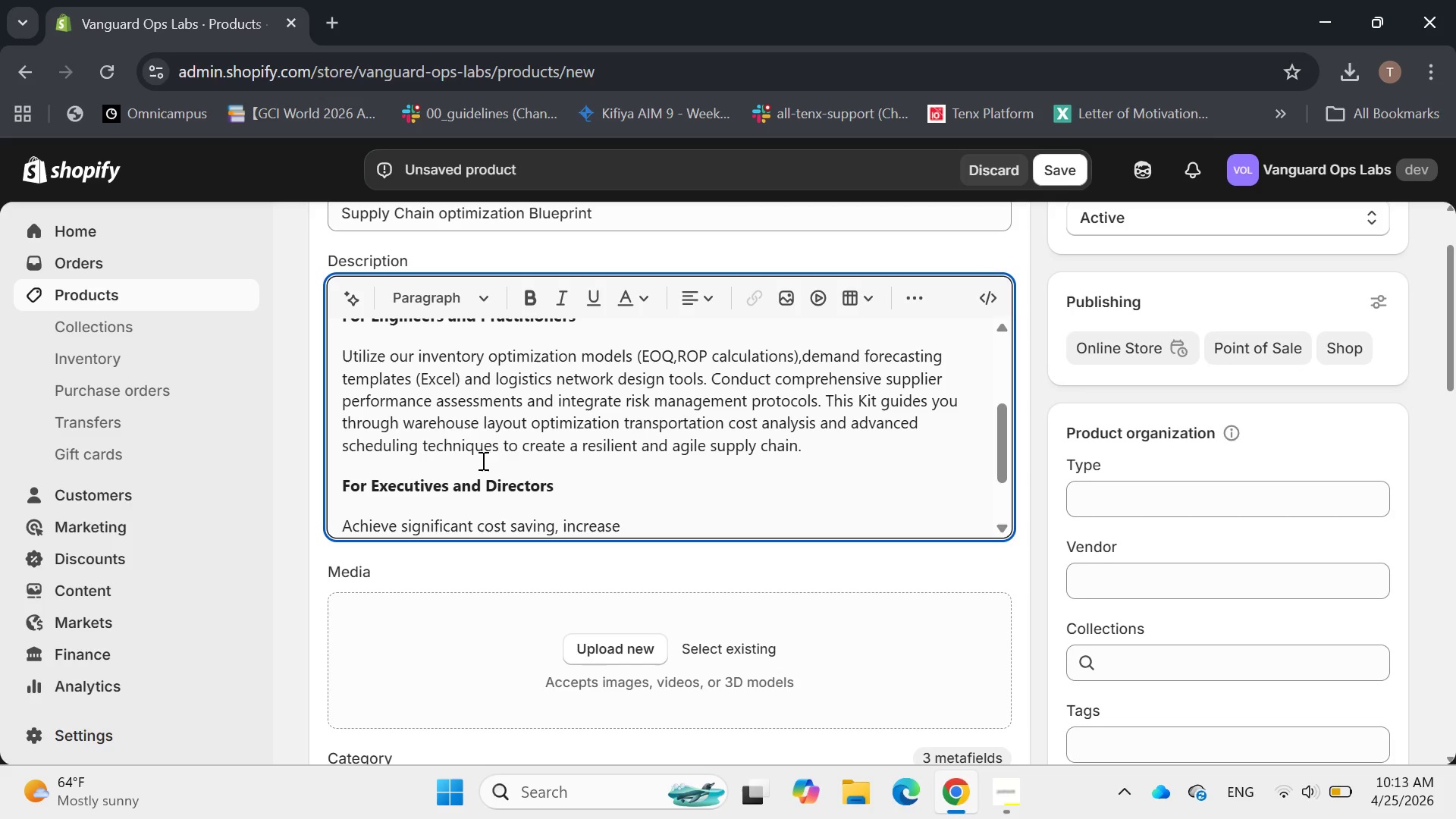 
key(ArrowRight)
 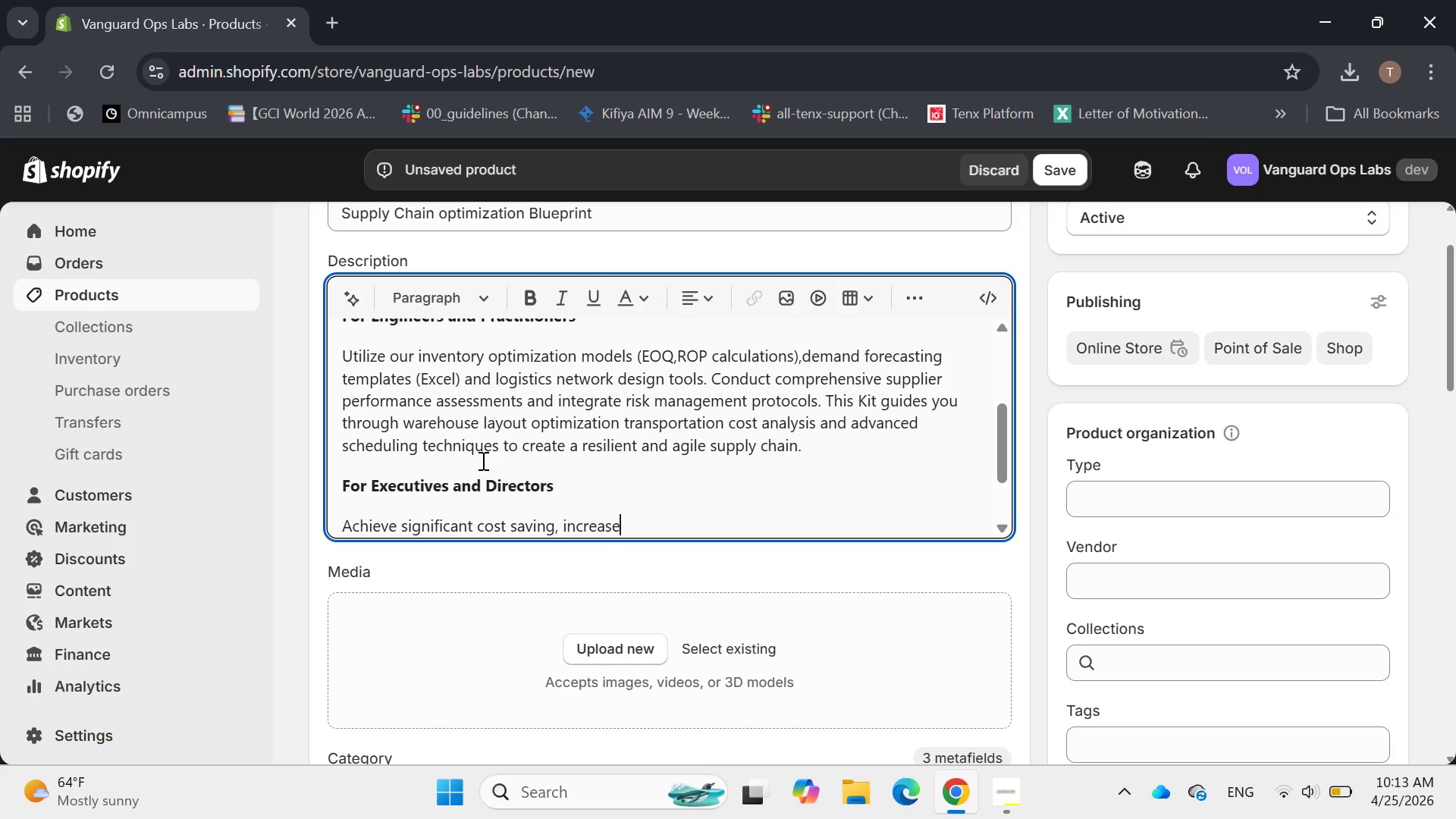 
key(ArrowRight)
 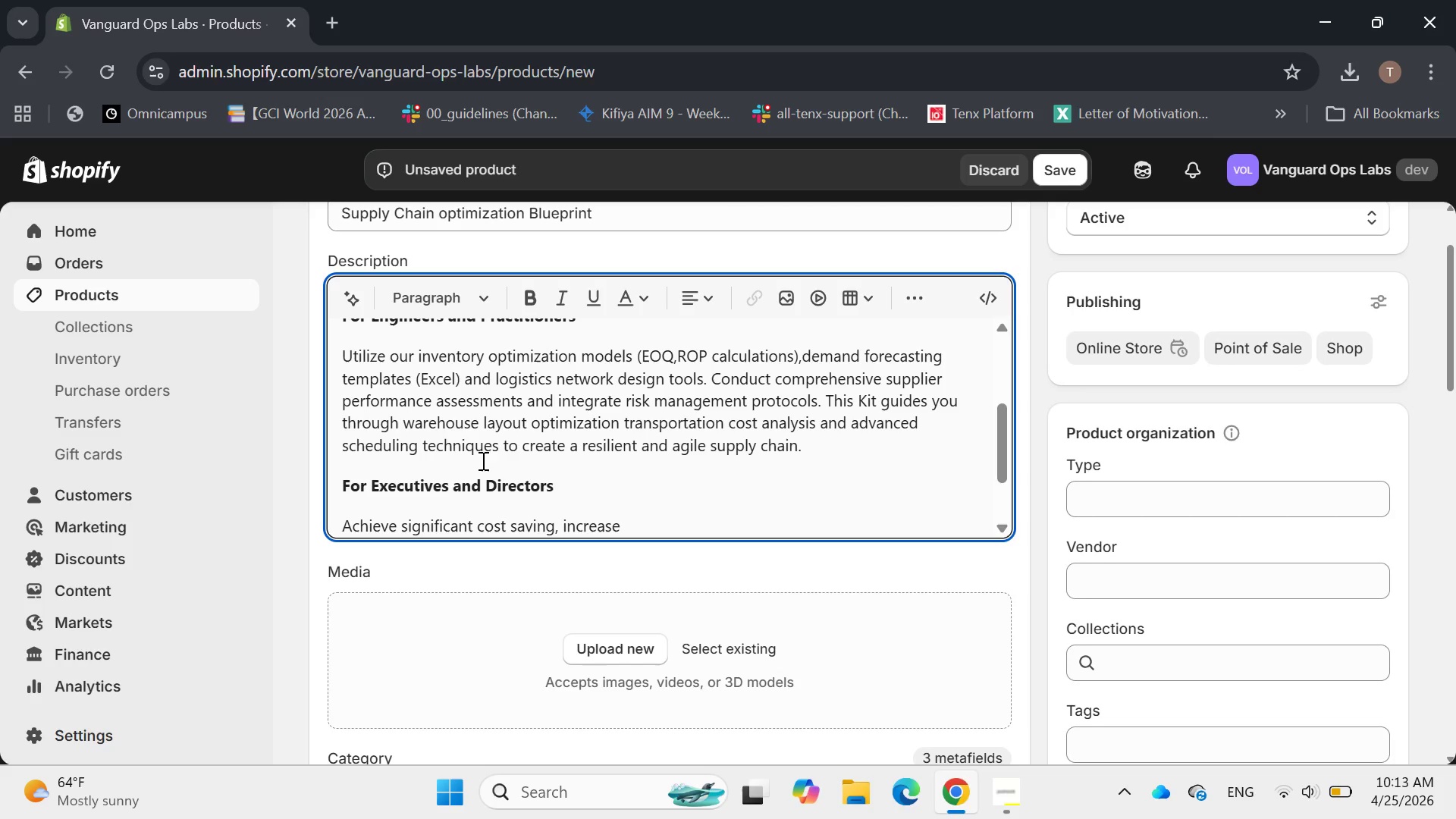 
type( delivery and boost customer satisfaction by strategically optimizing your supply chain )
key(Backspace)
type(. This blueprint offers a structured )
 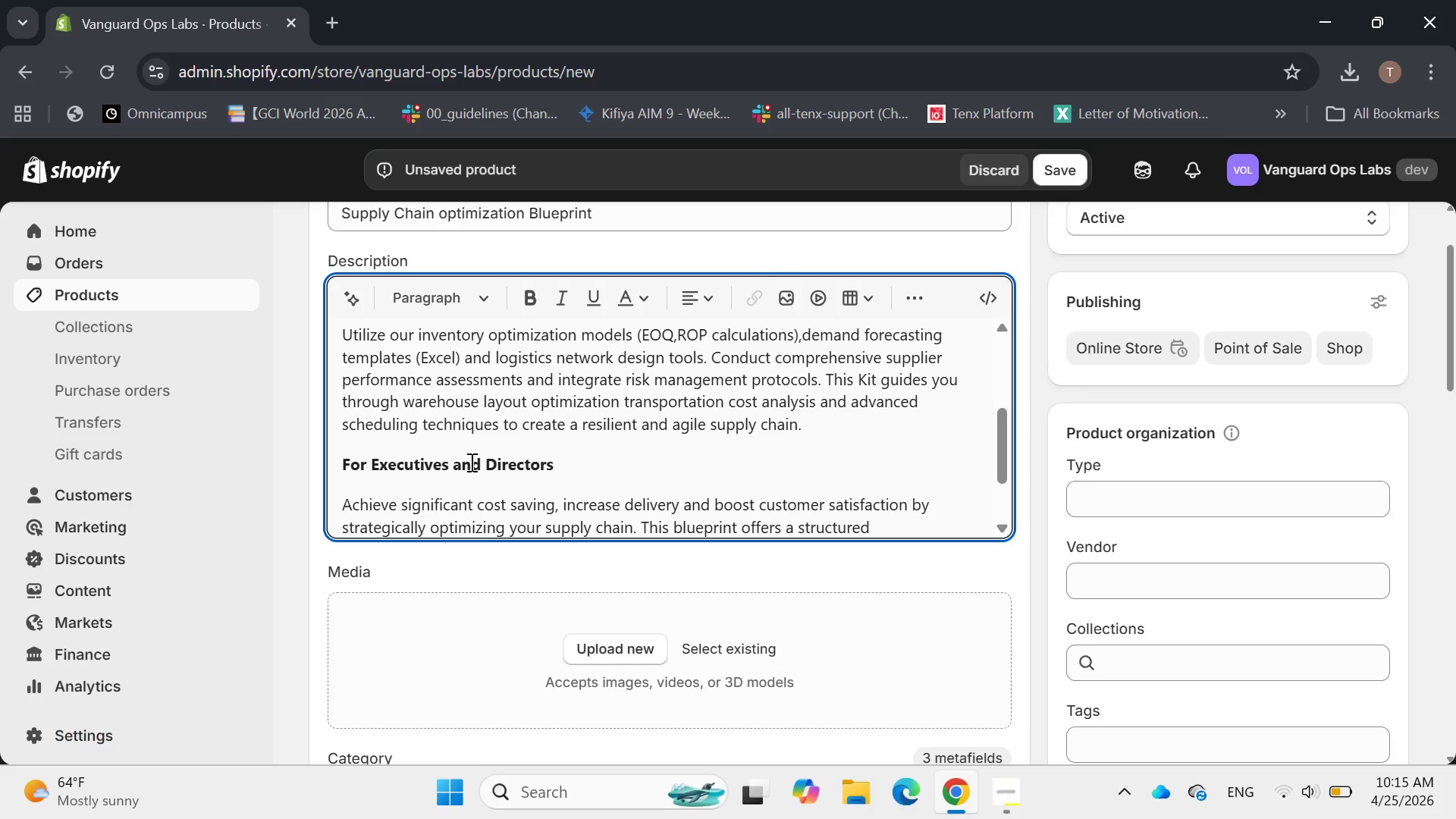 
type(,date)
key(Backspace)
type(a)
 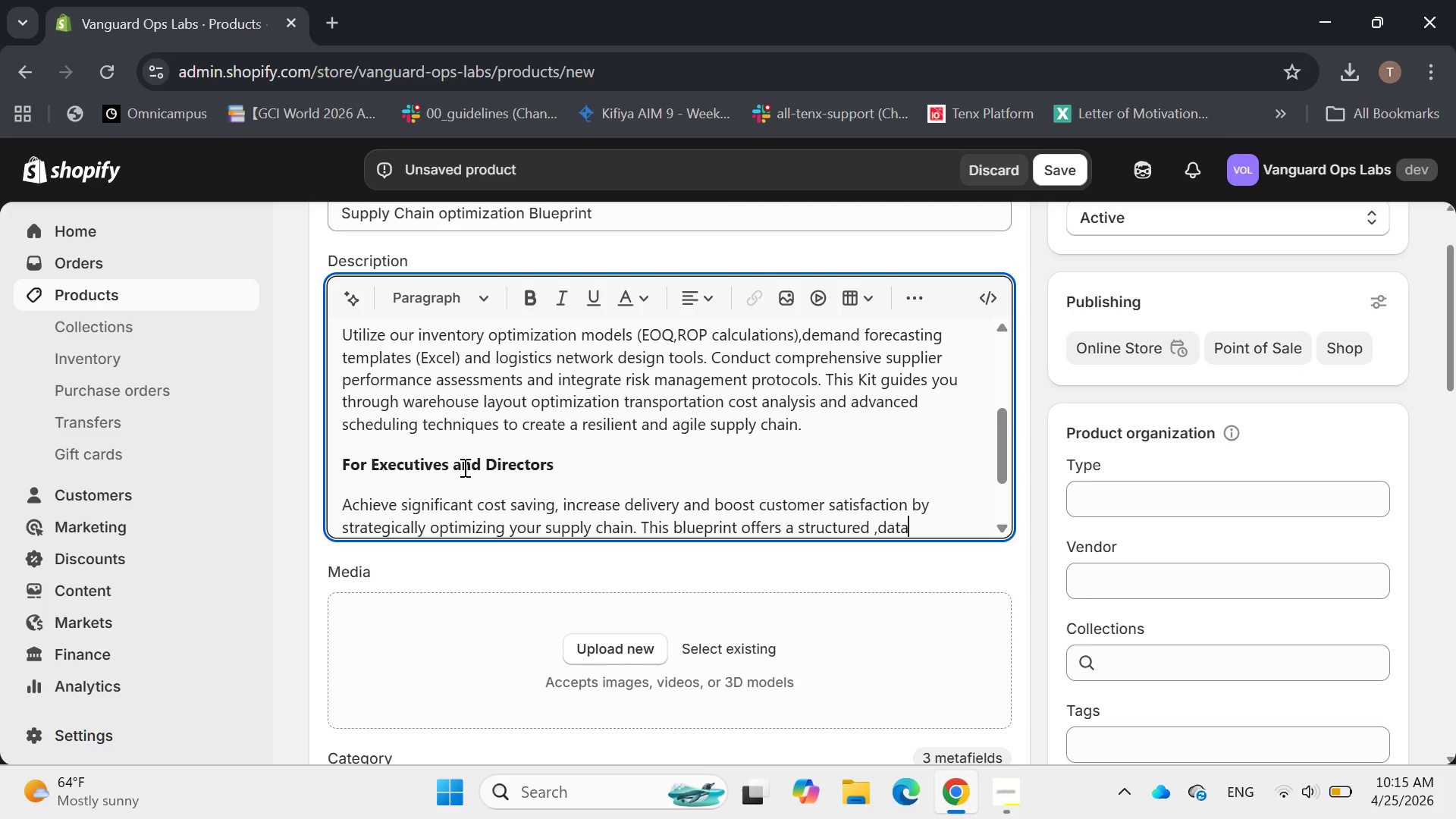 
type( driven appro)
 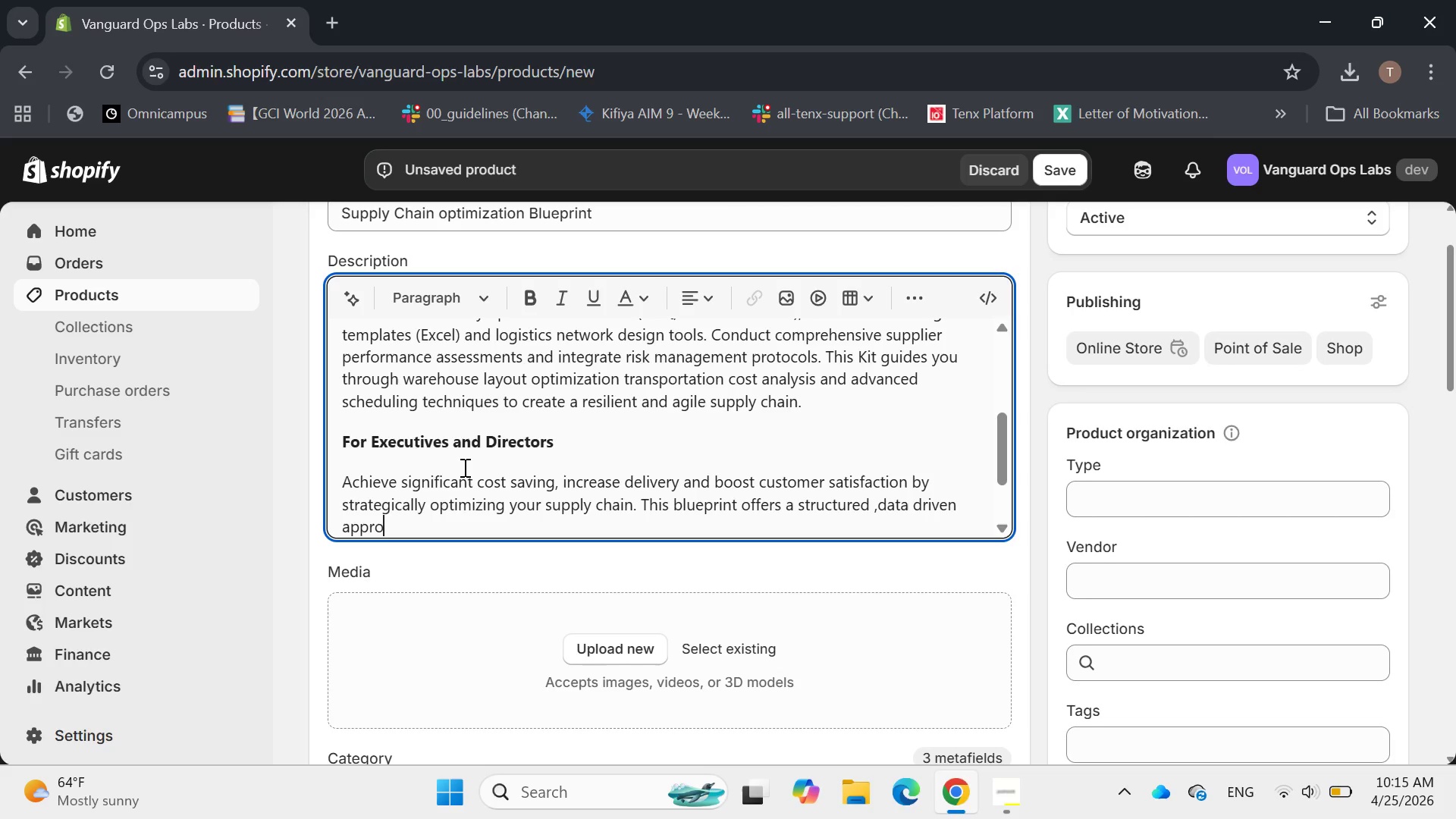 
type(ach to )
 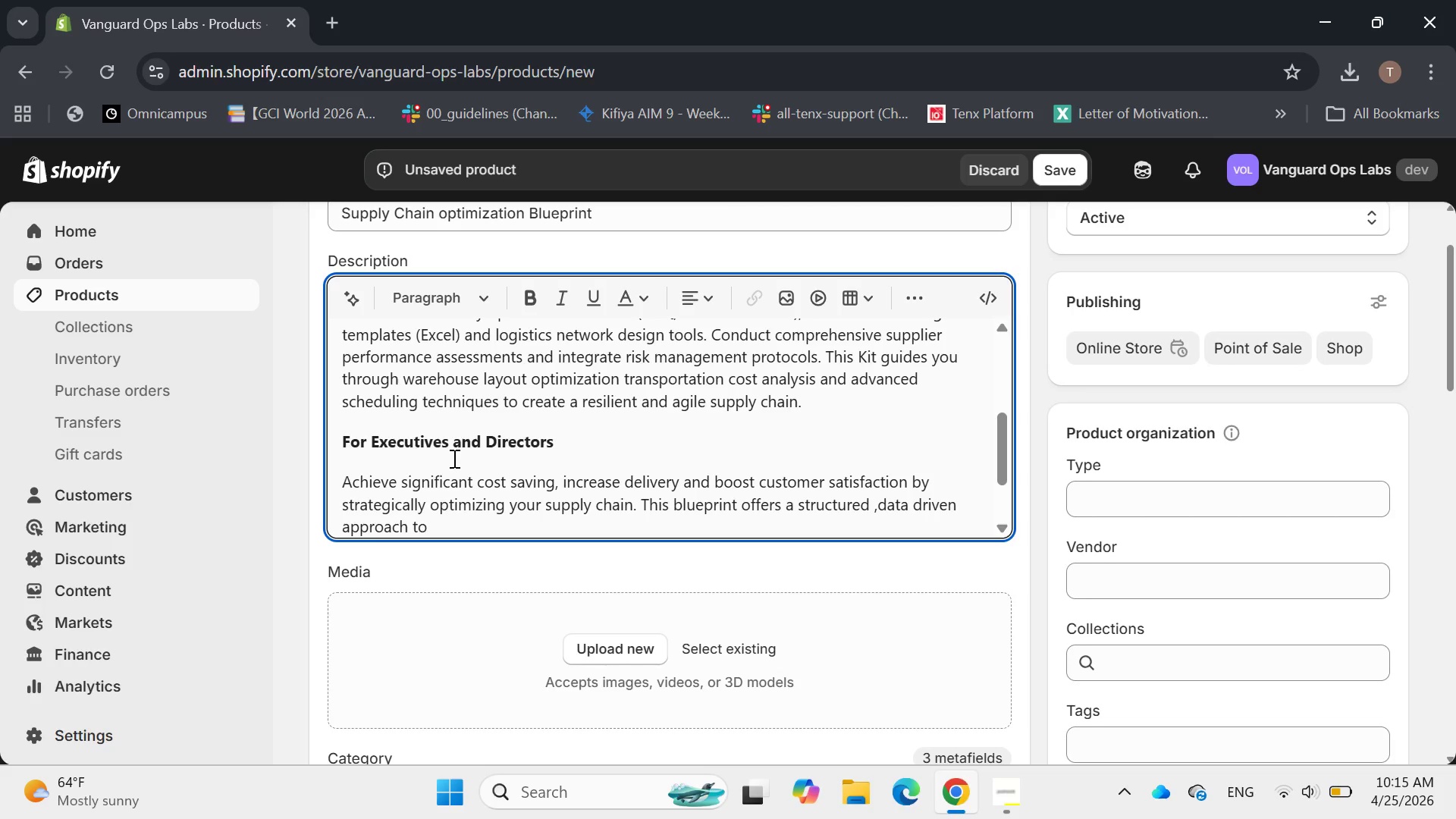 
type(identifing )
 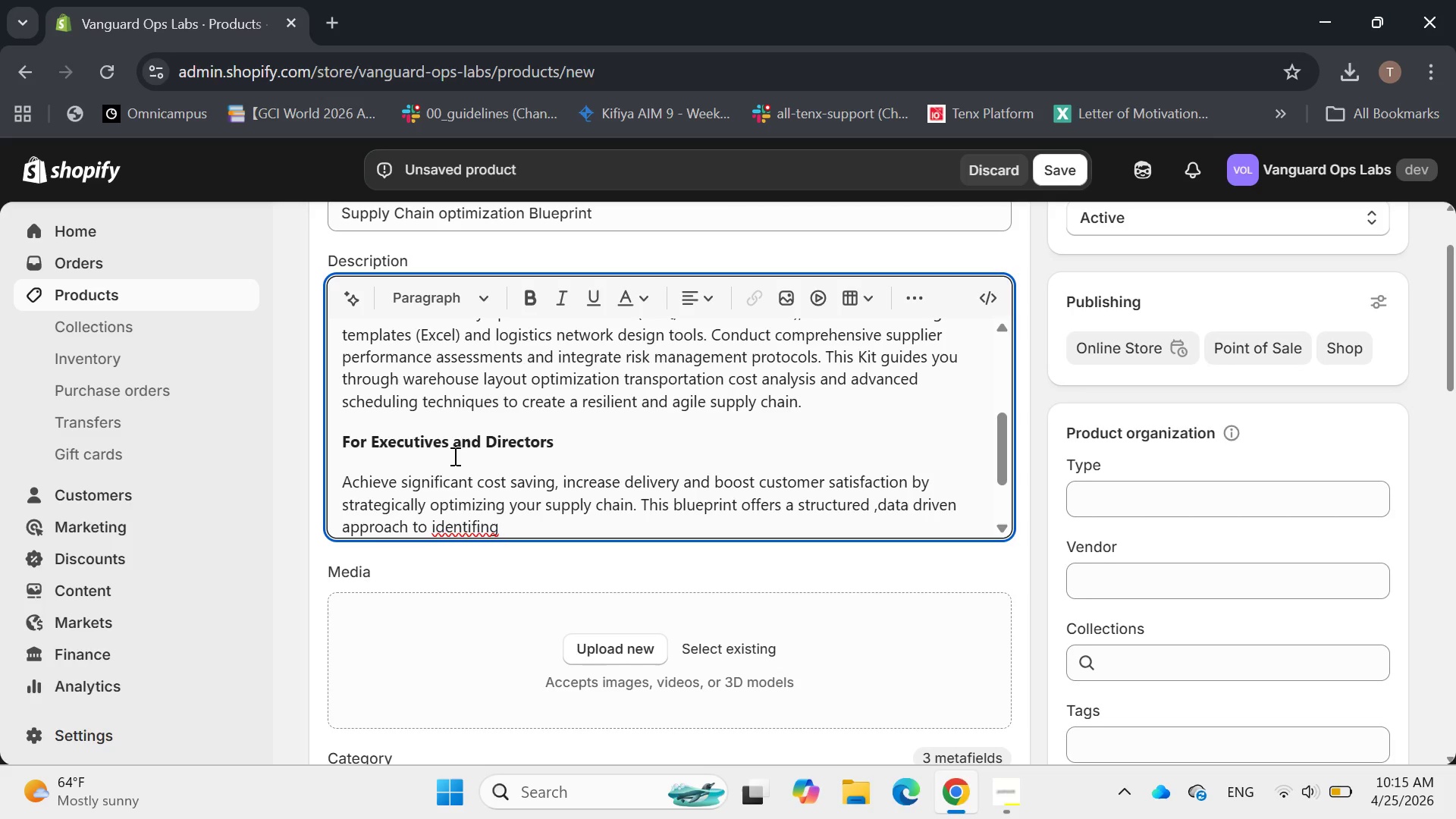 
wait(5.03)
 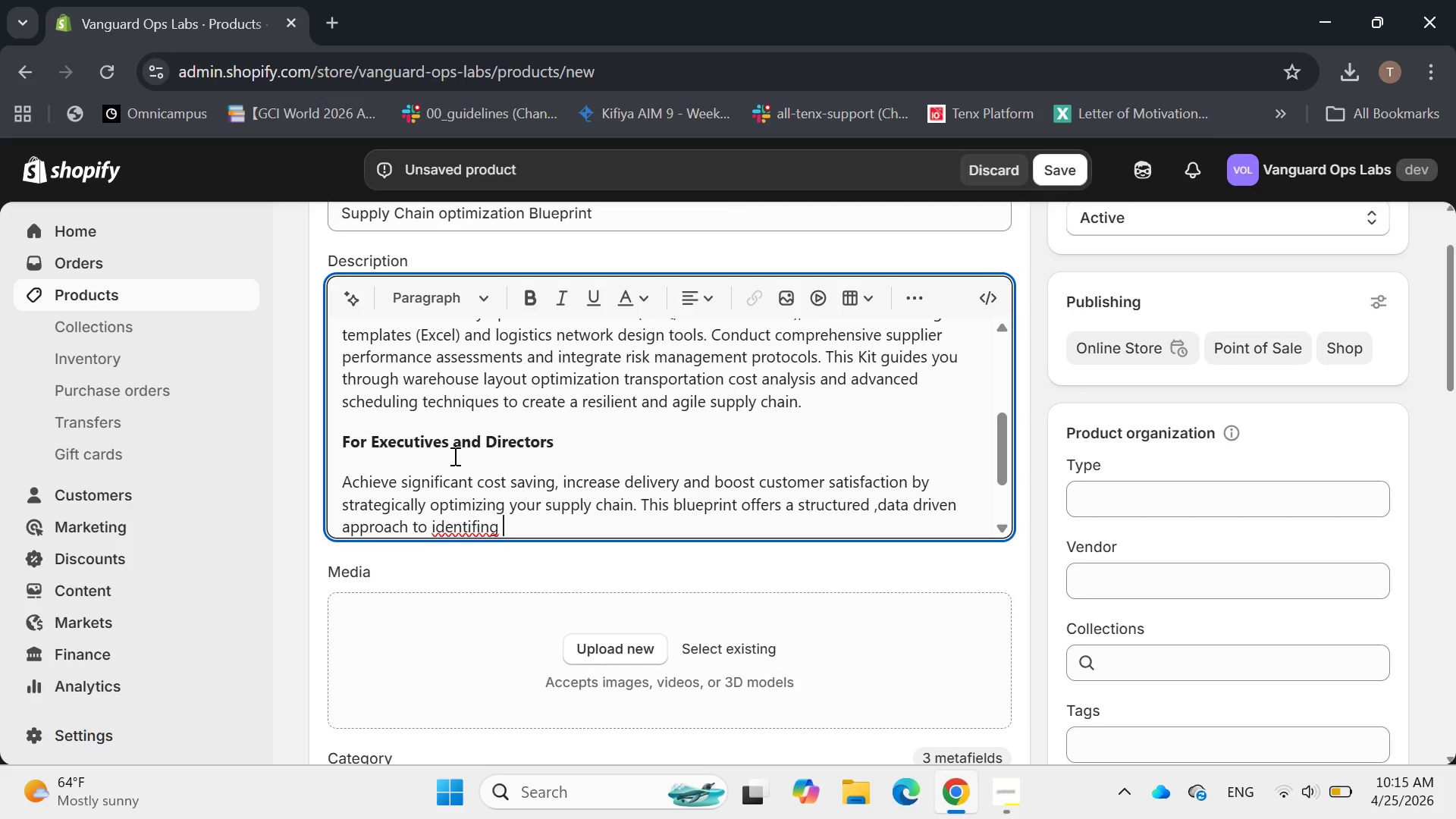 
hold_key(key=ArrowLeft, duration=0.47)
 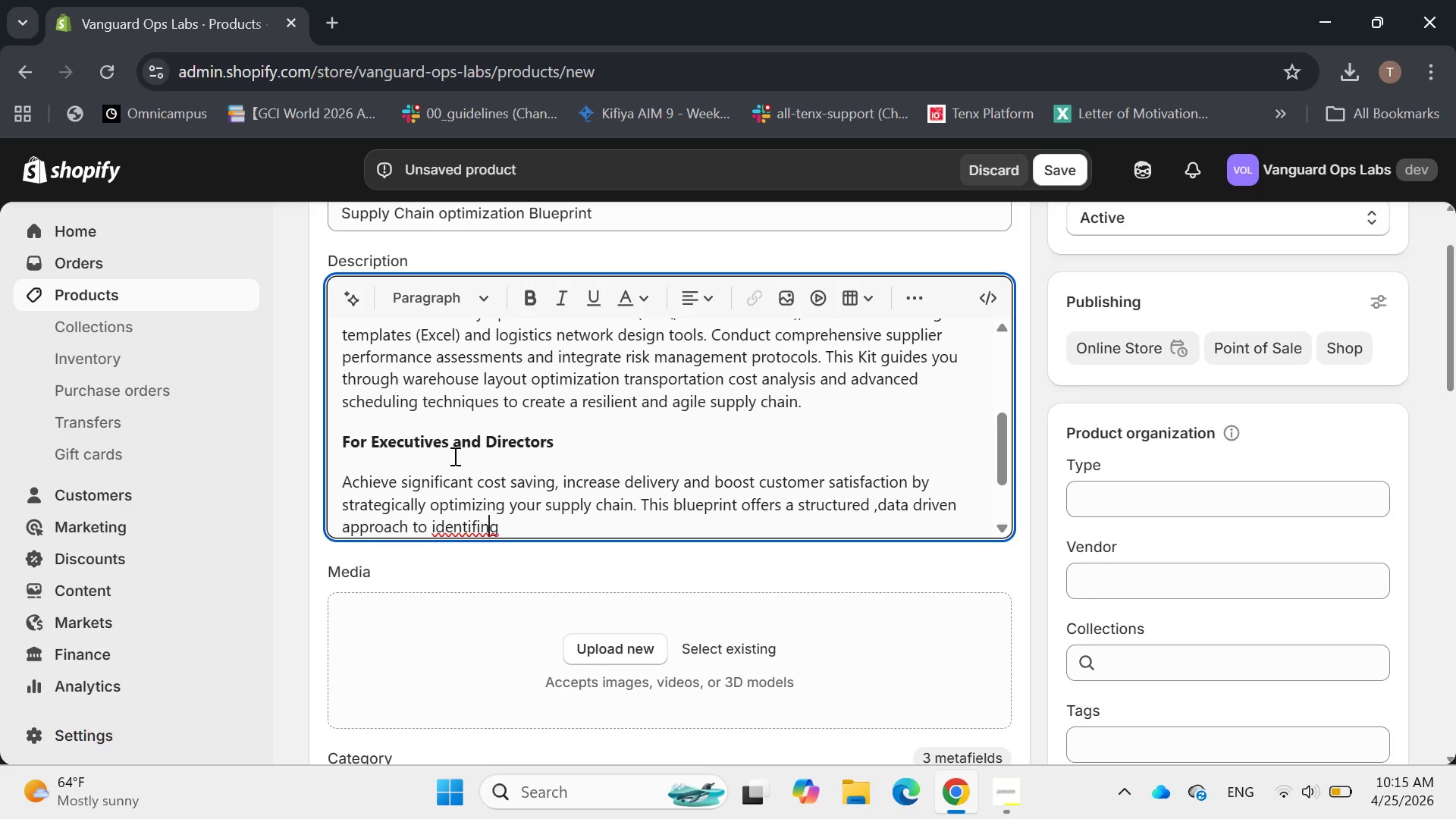 
key(ArrowLeft)
 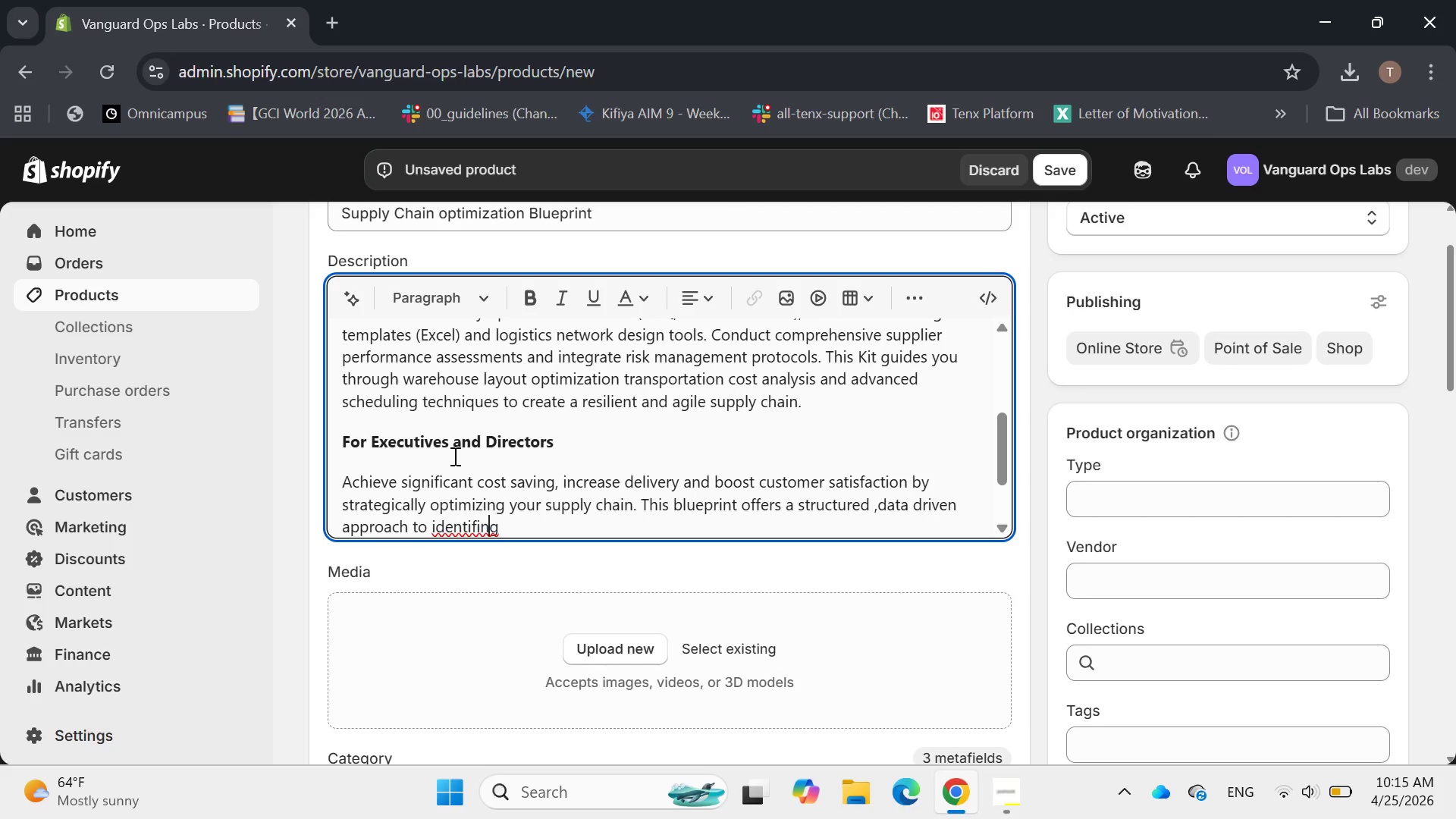 
hold_key(key=ArrowLeft, duration=0.31)
 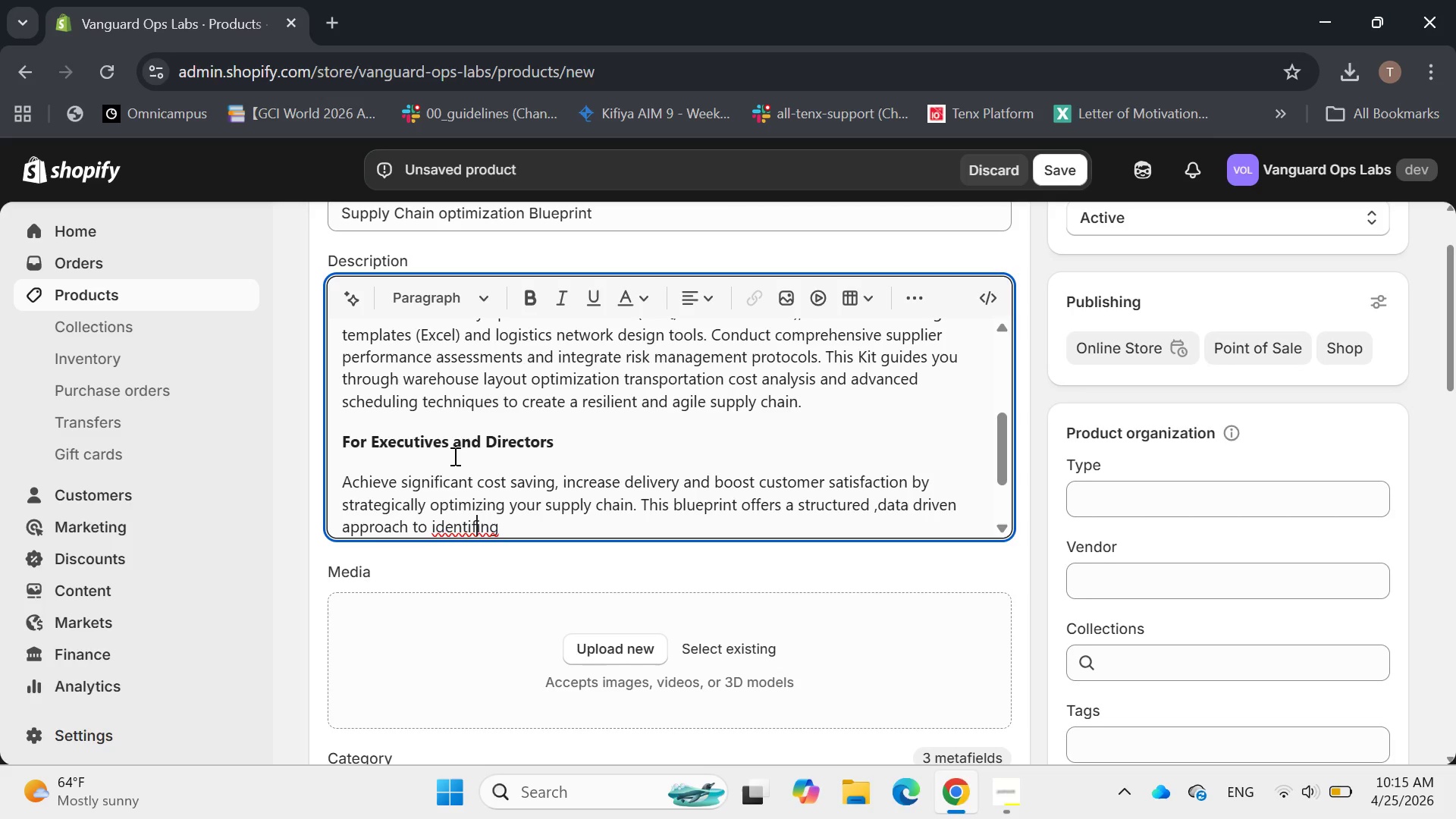 
key(ArrowLeft)
 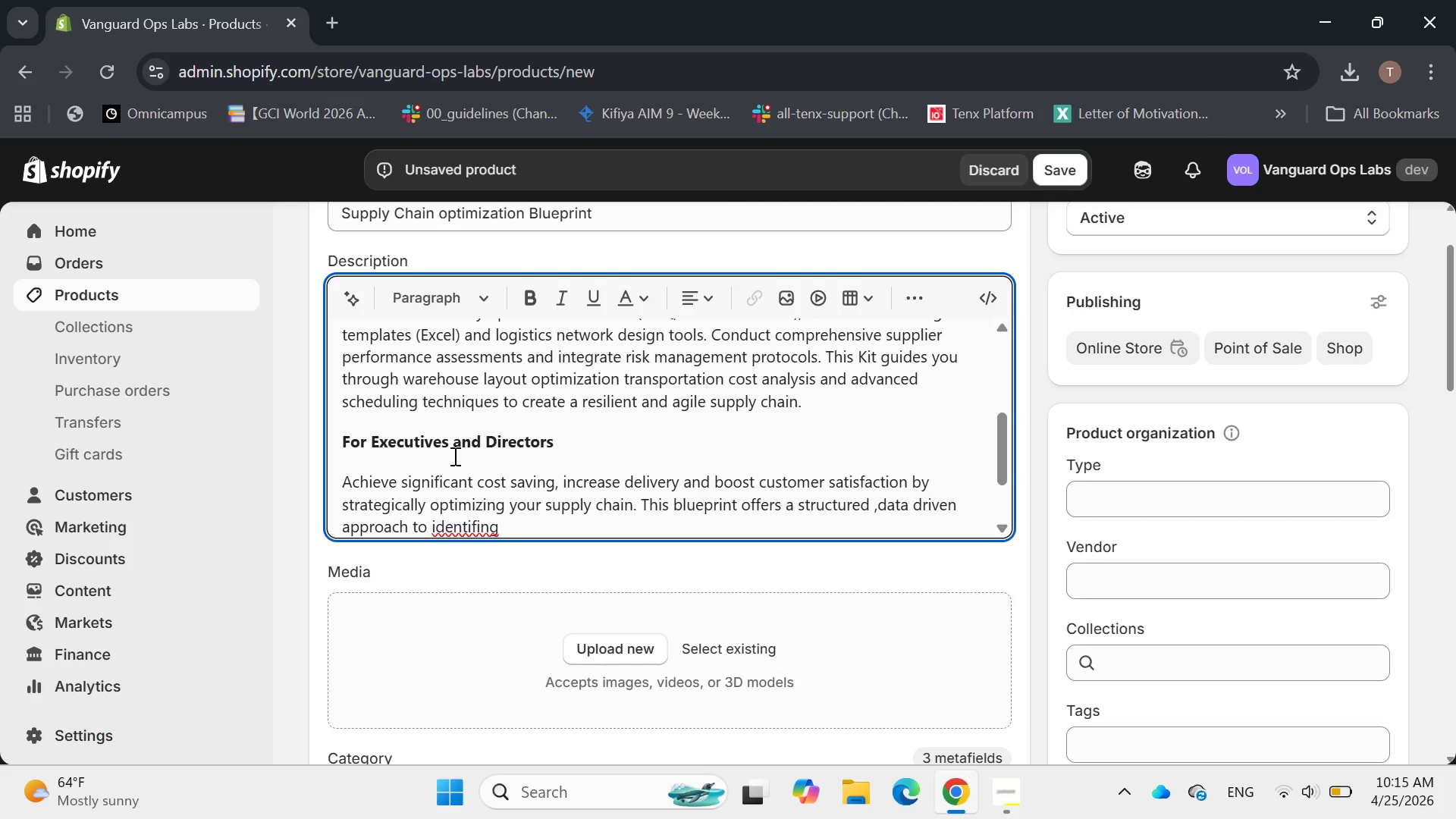 
key(Y)
 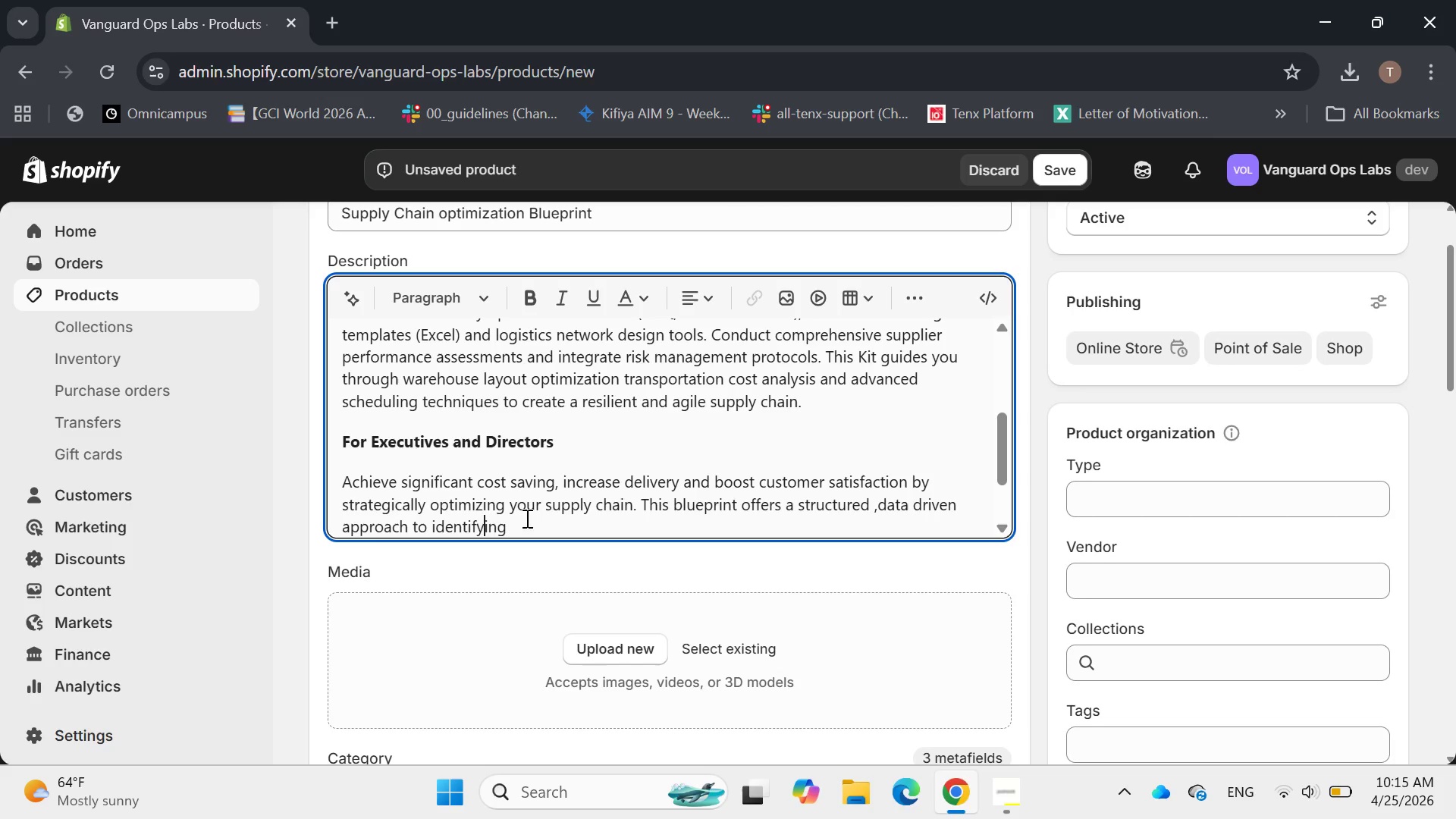 
left_click([524, 519])
 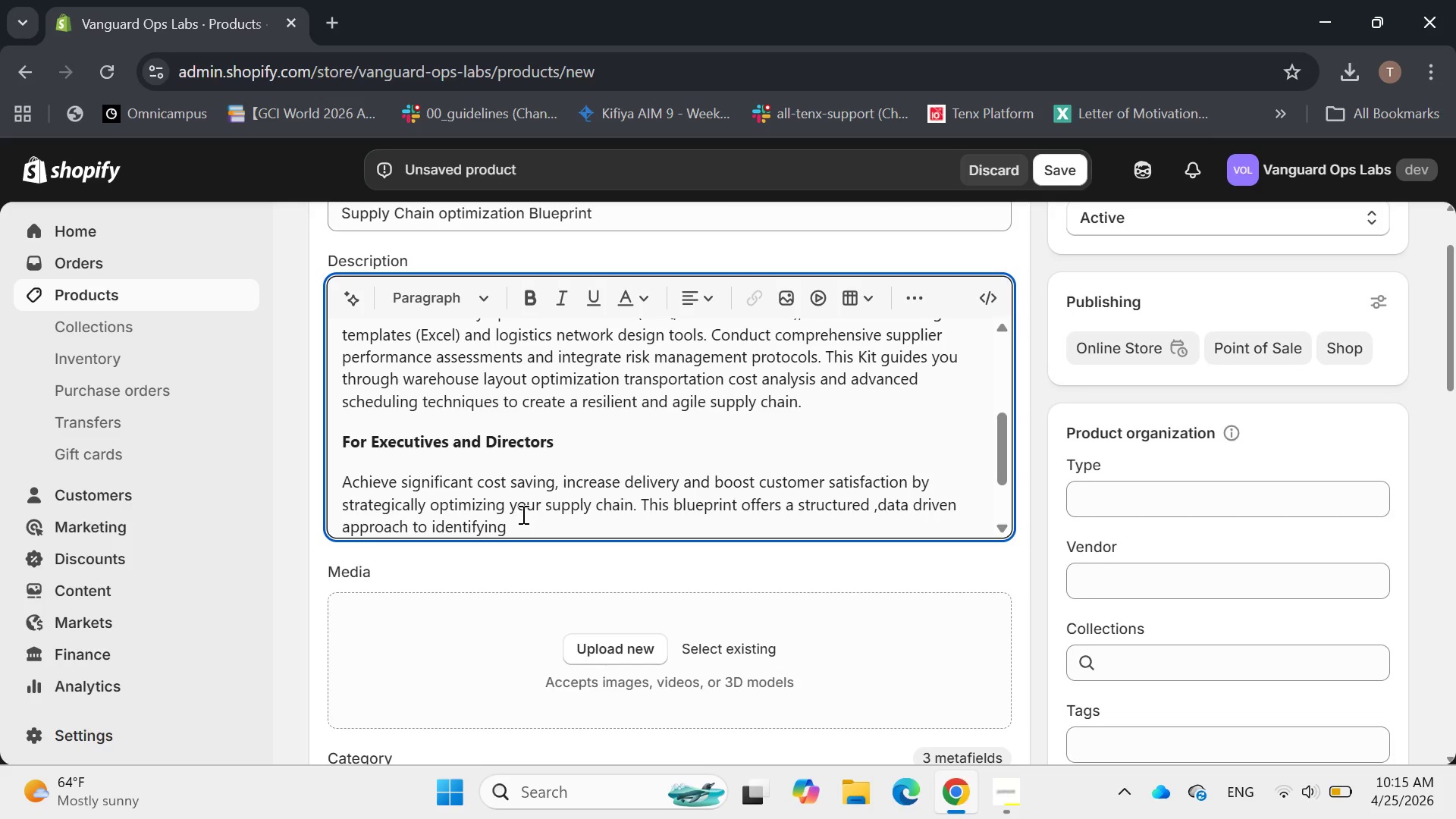 
type(bottlenecks )
 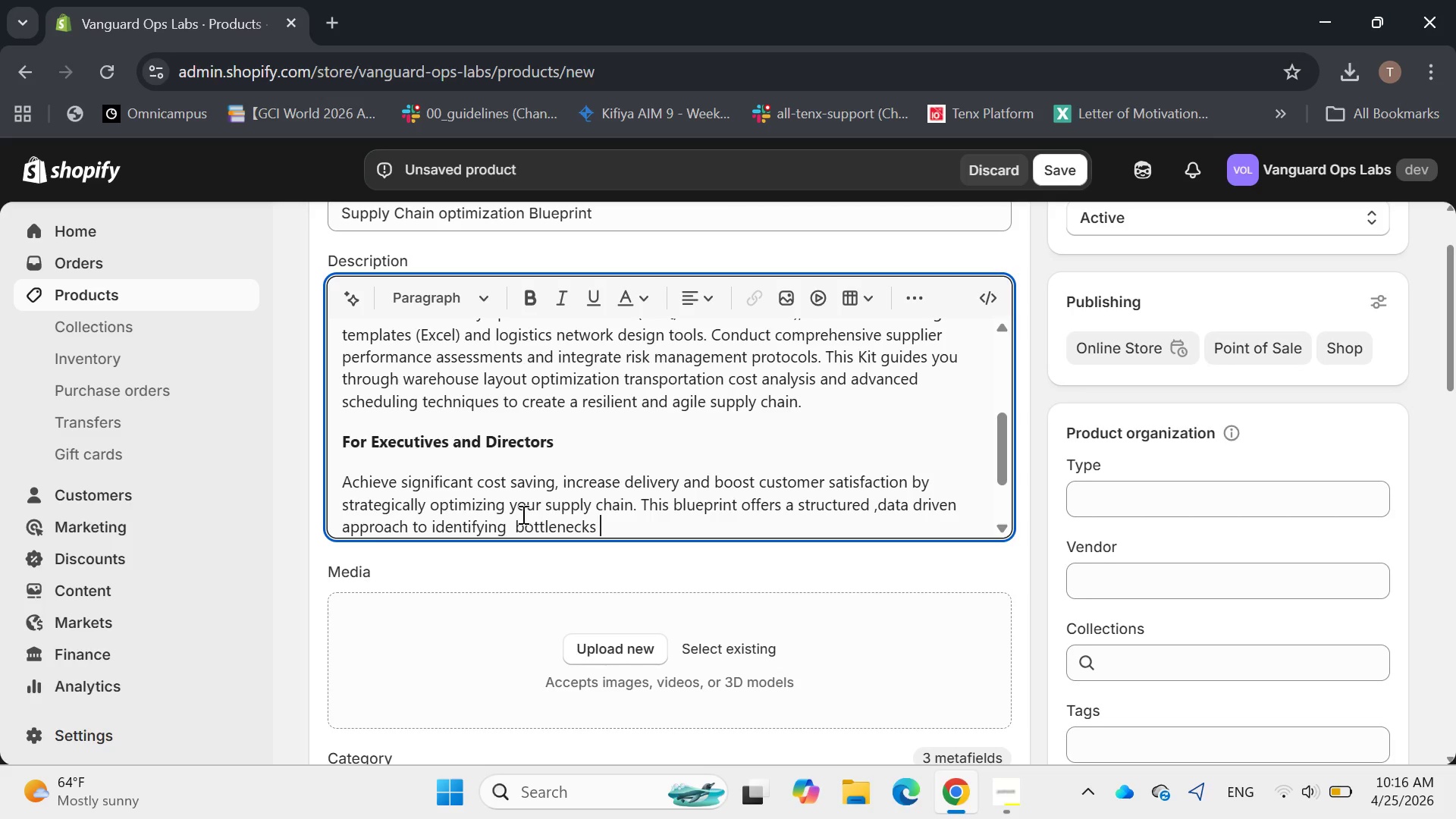 
key(Comma)
 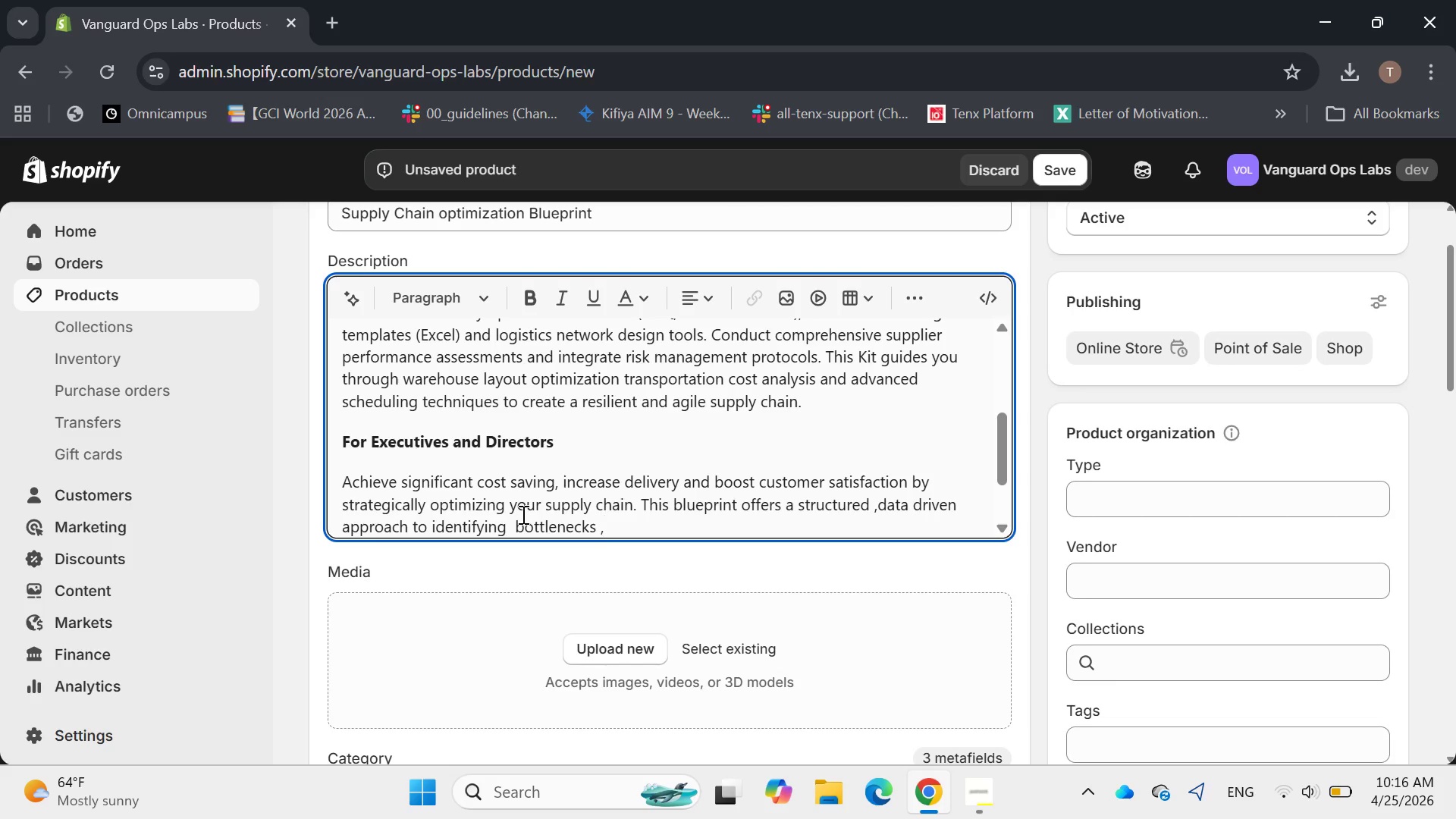 
type(mig)
 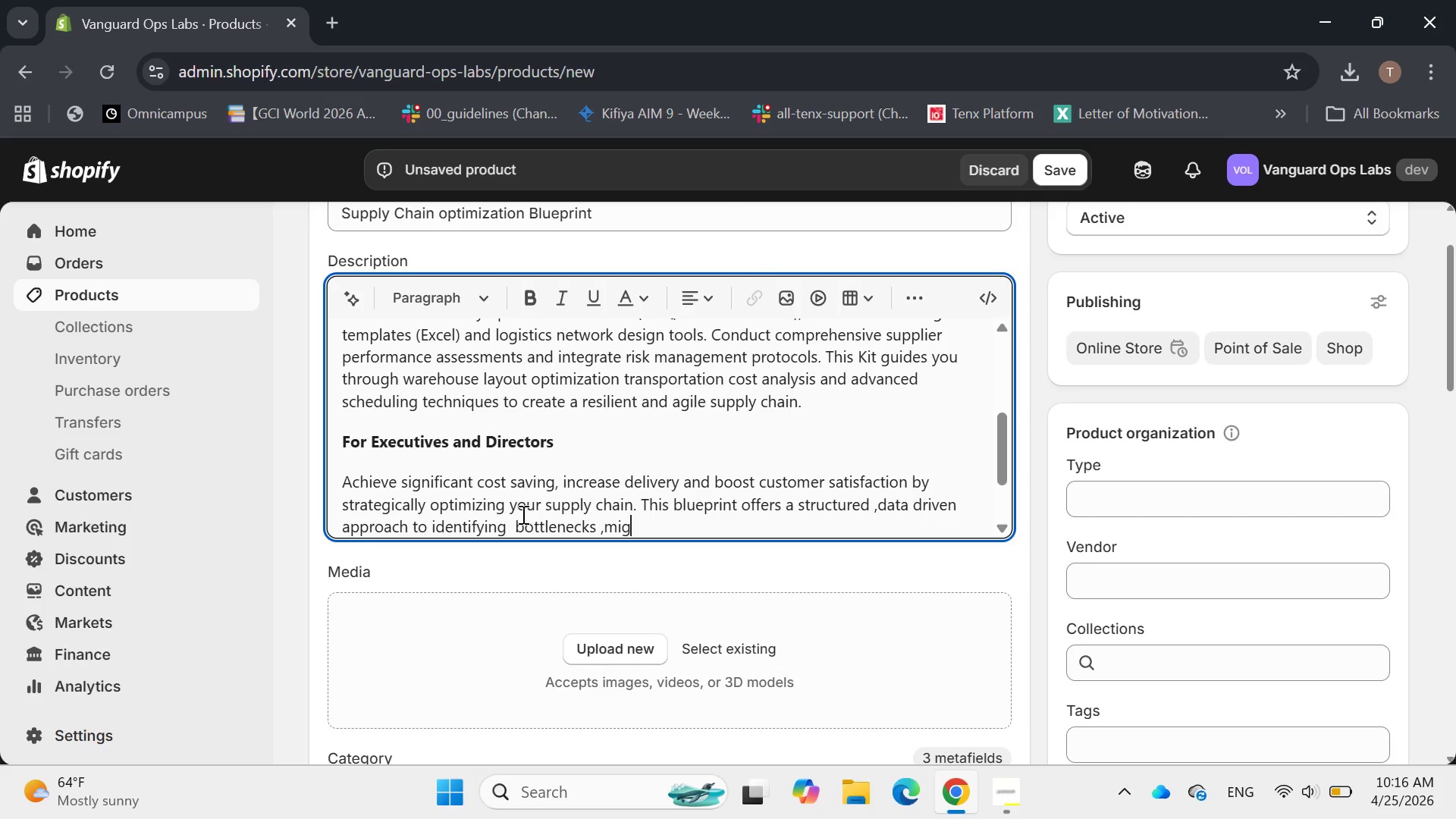 
key(Backspace)
 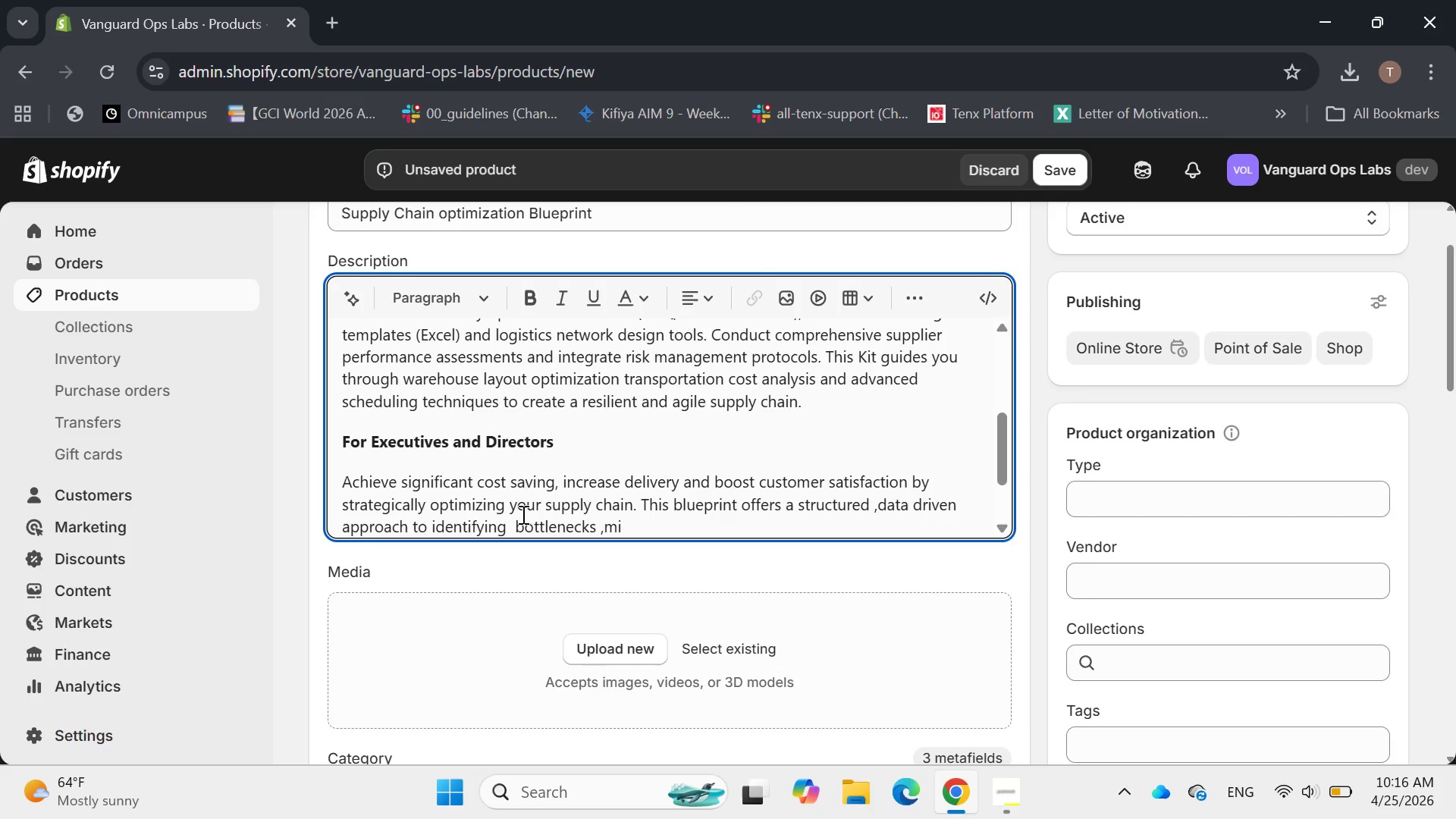 
type(tigating )
 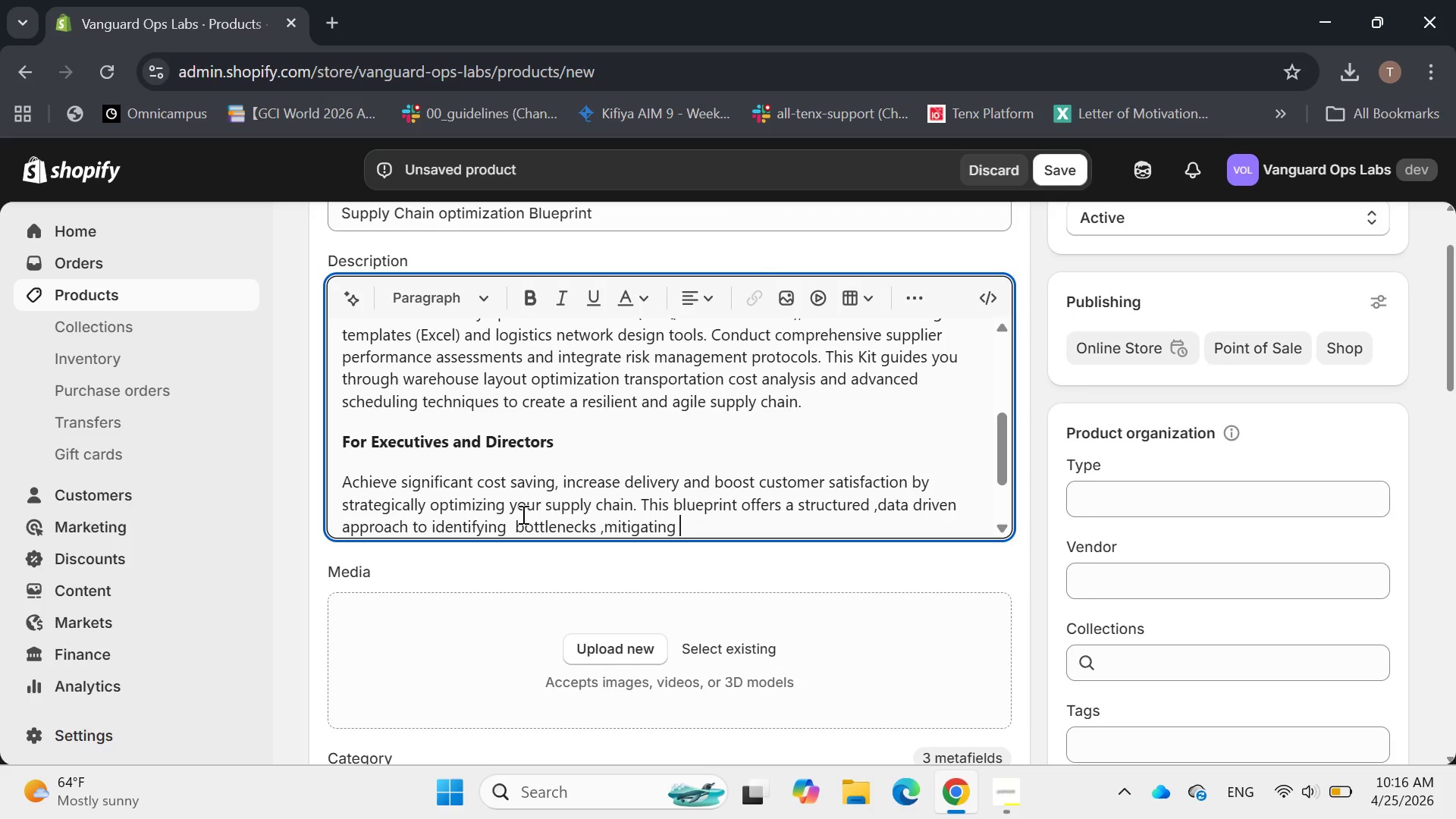 
type(di)
 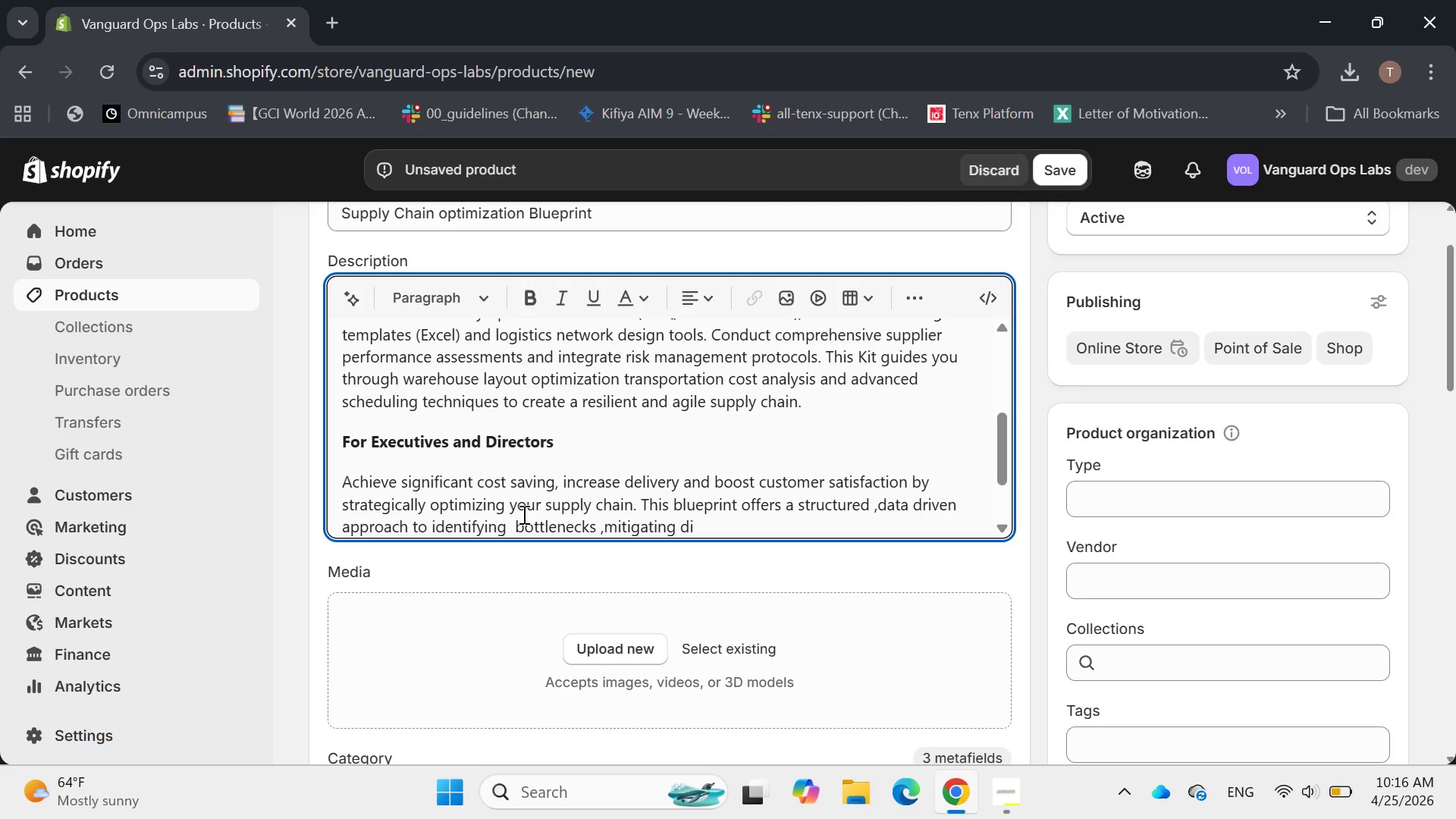 
wait(10.83)
 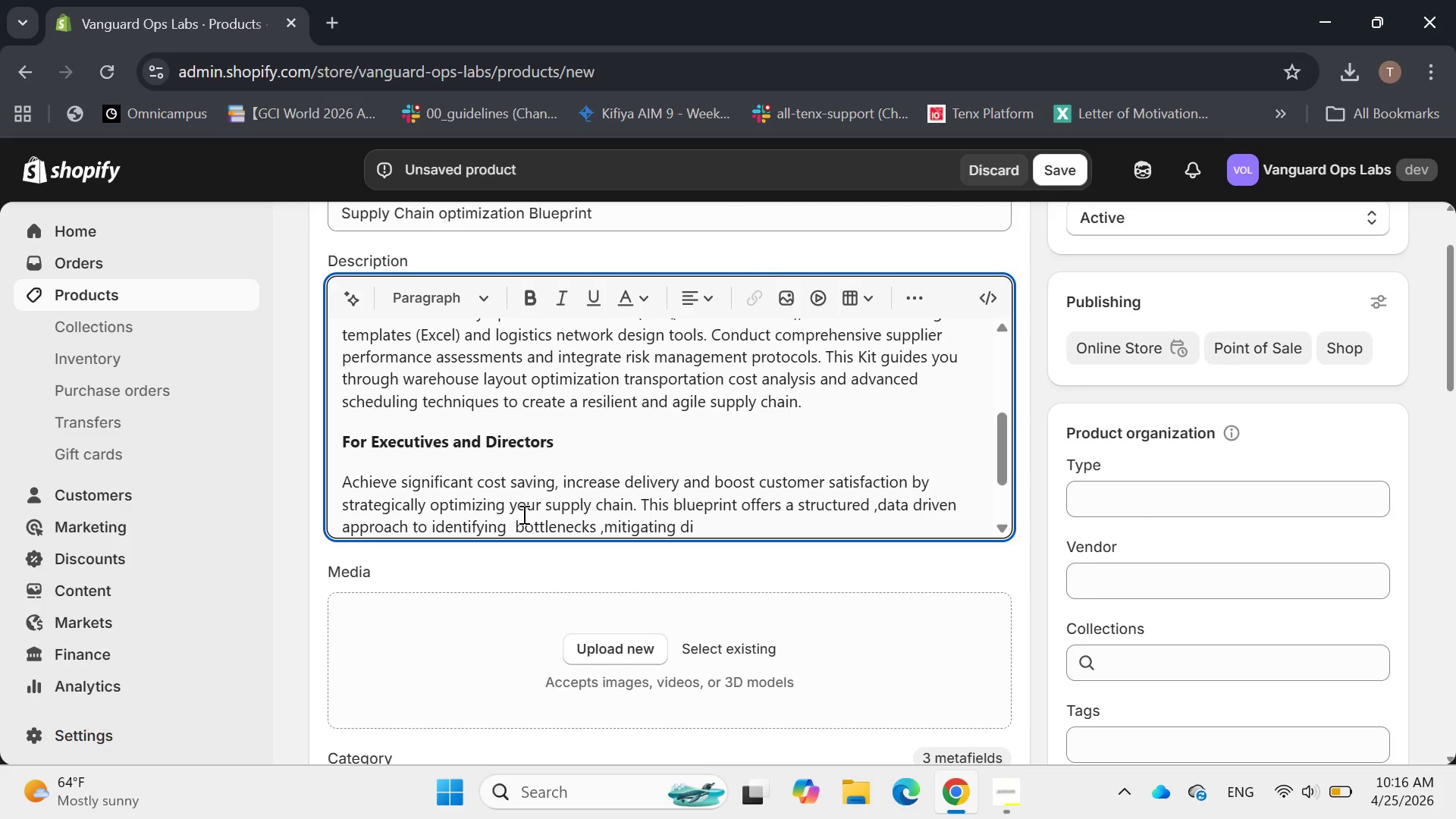 
type(struptions and fostering )
 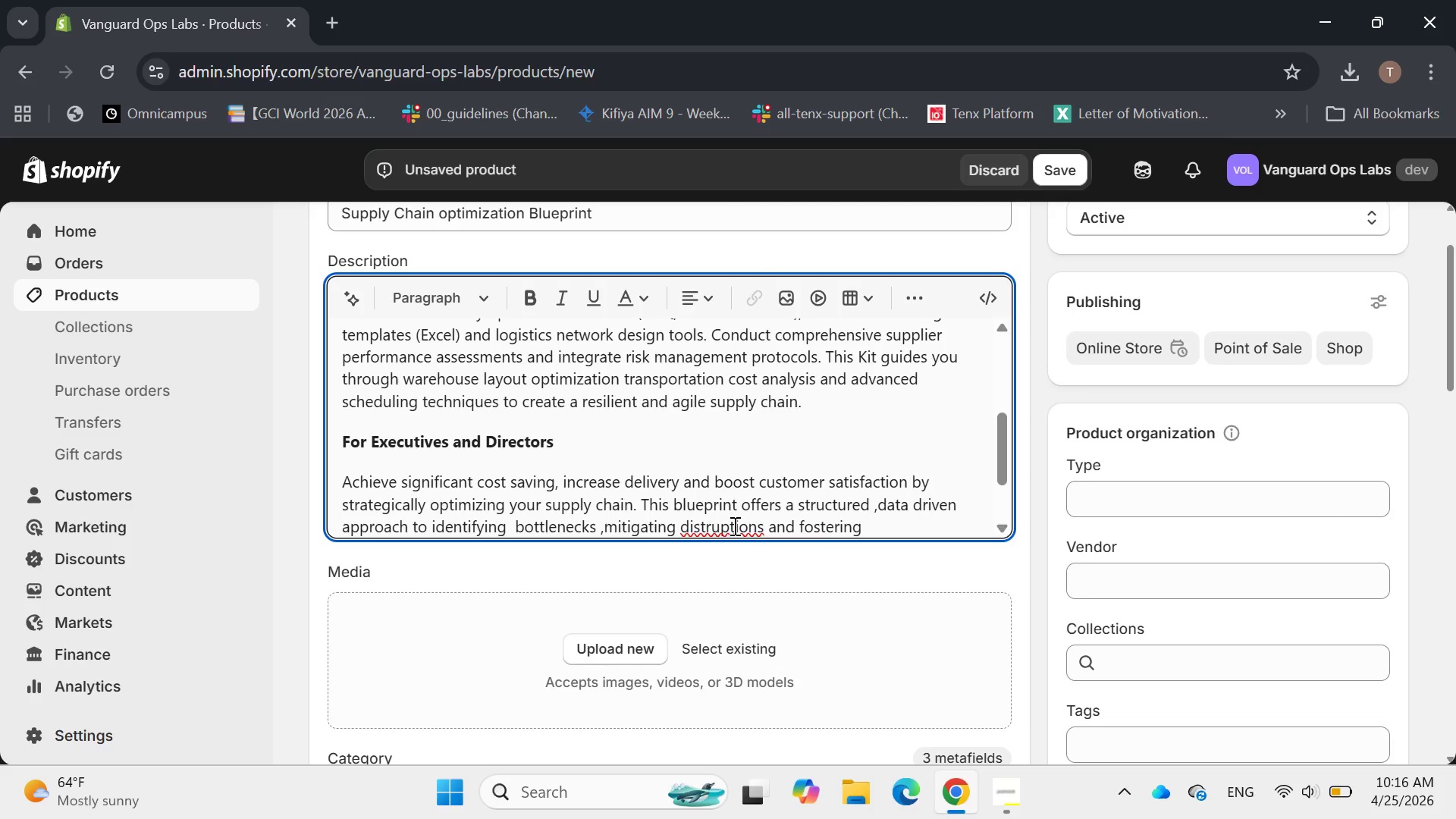 
wait(11.23)
 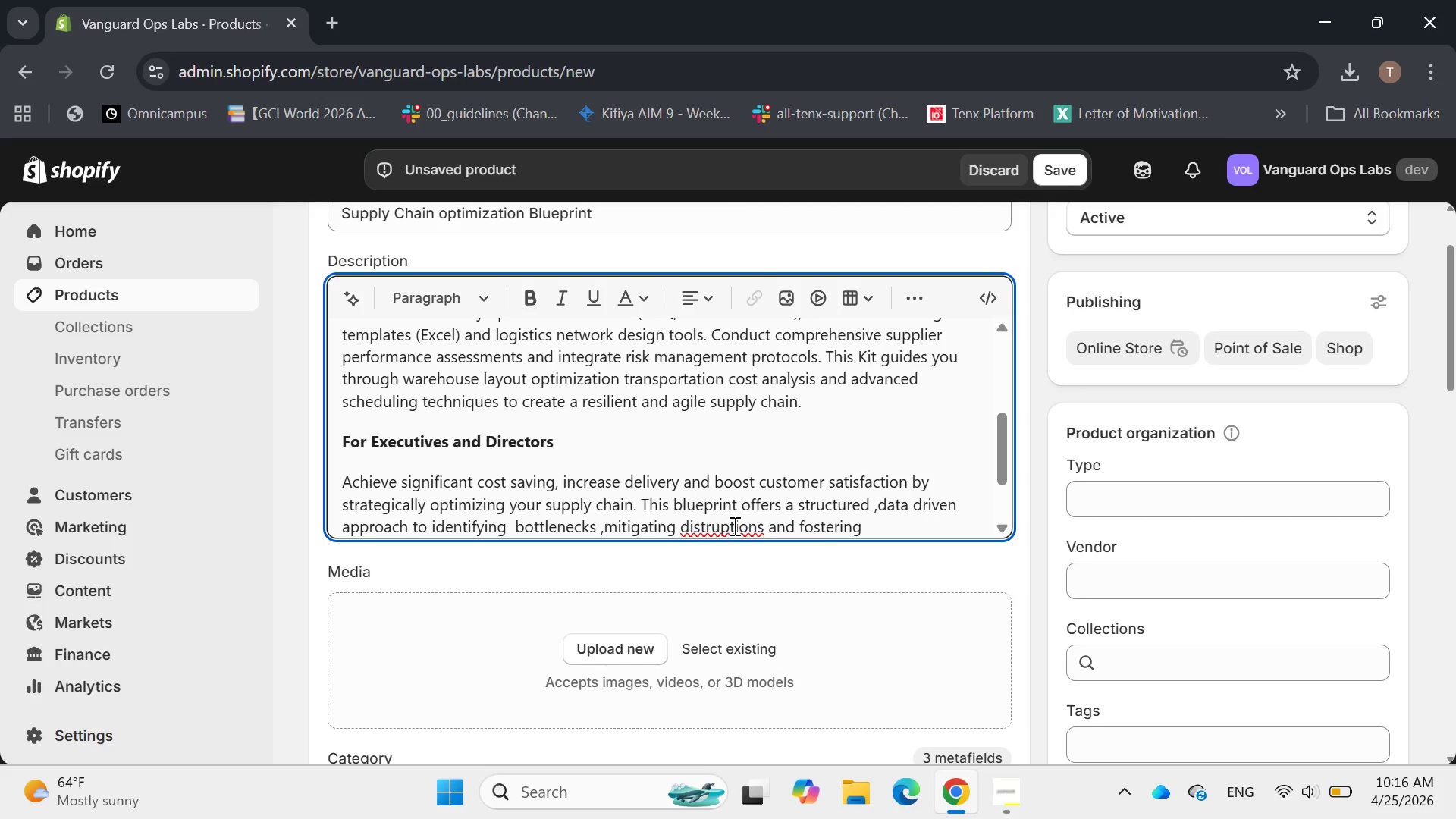 
left_click([708, 530])
 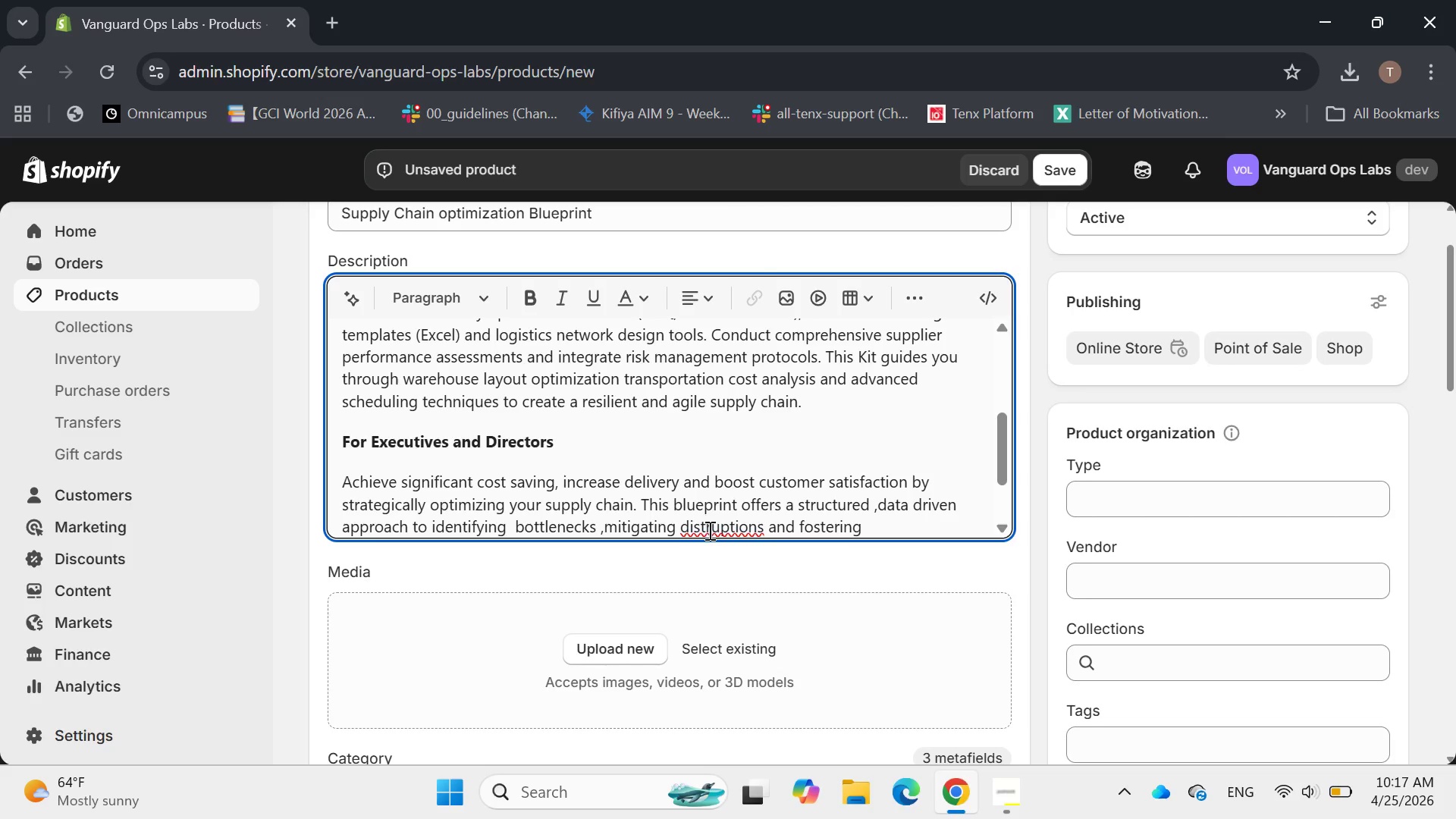 
key(Backspace)
 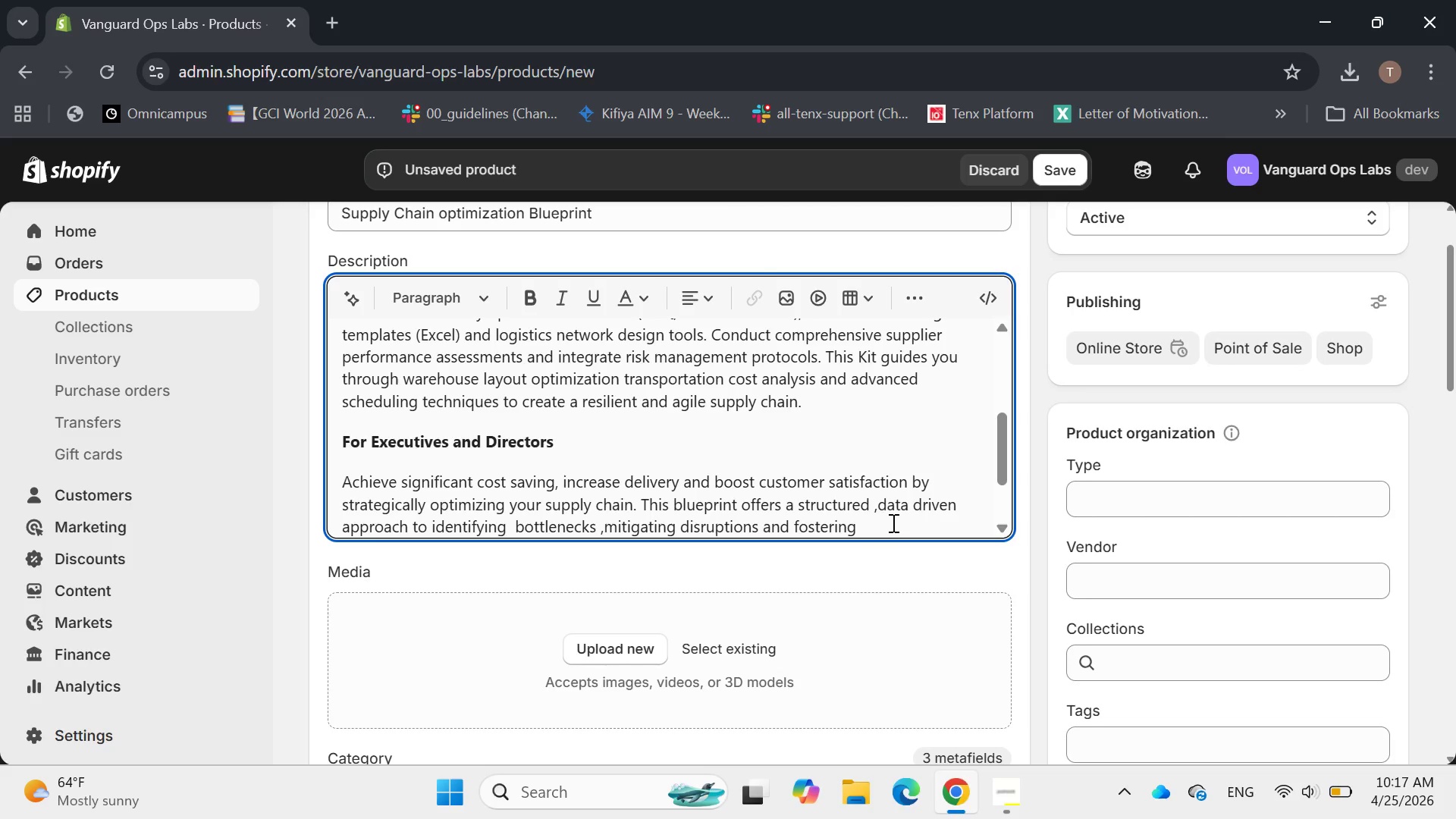 
left_click([895, 522])
 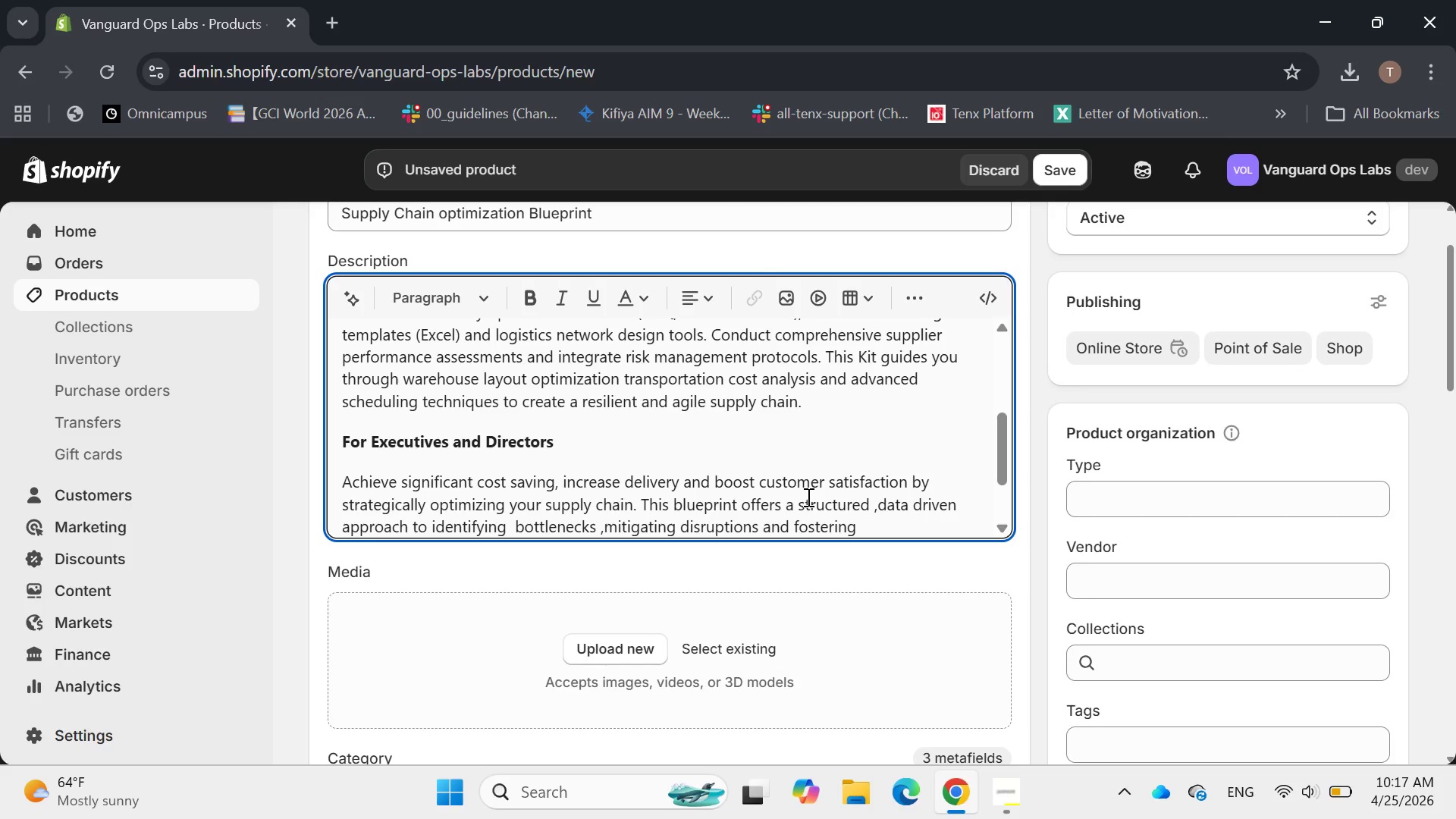 
wait(6.47)
 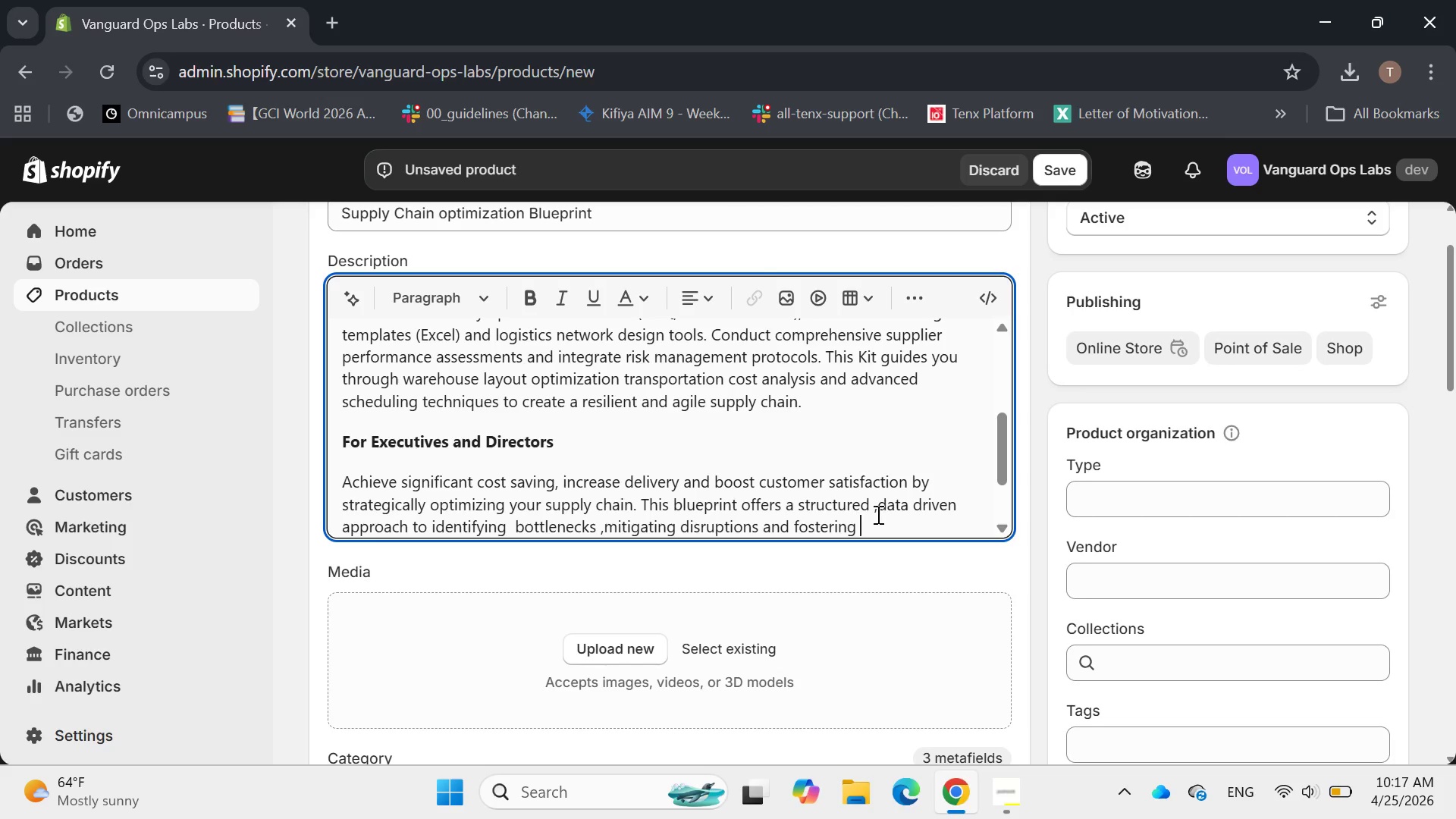 
type(a competitive advantage )
 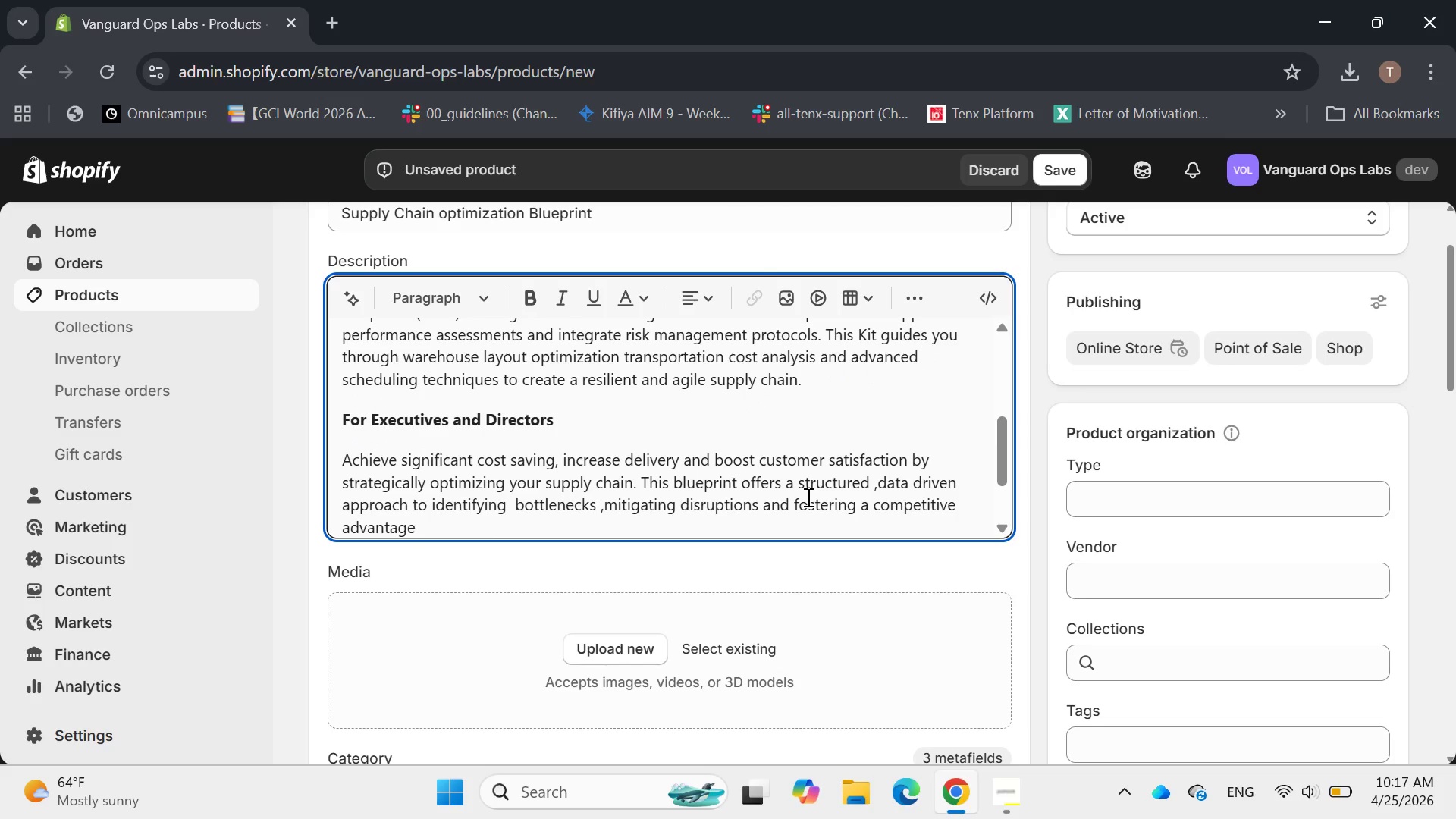 
key(Period)
 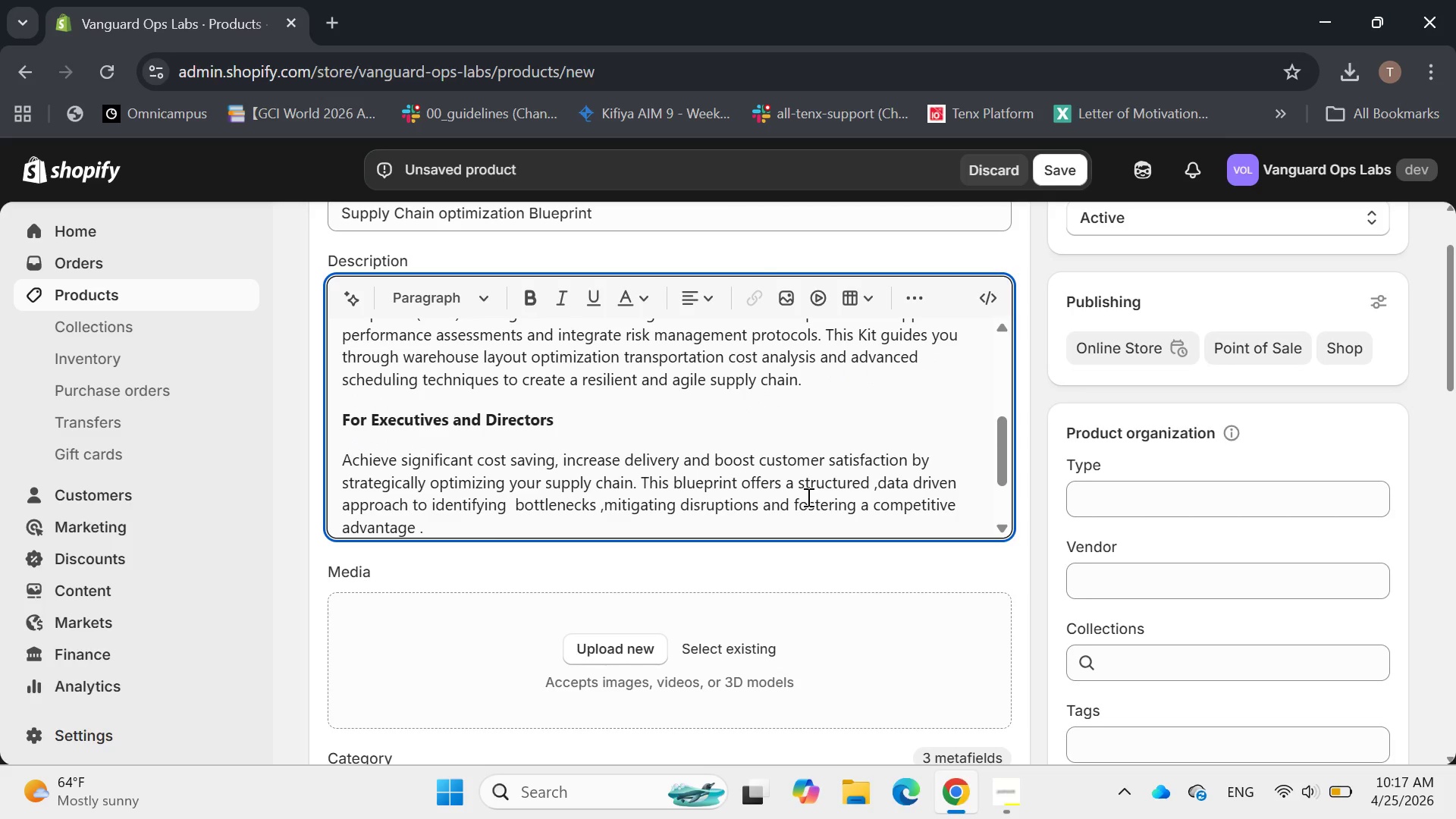 
key(Backspace)
 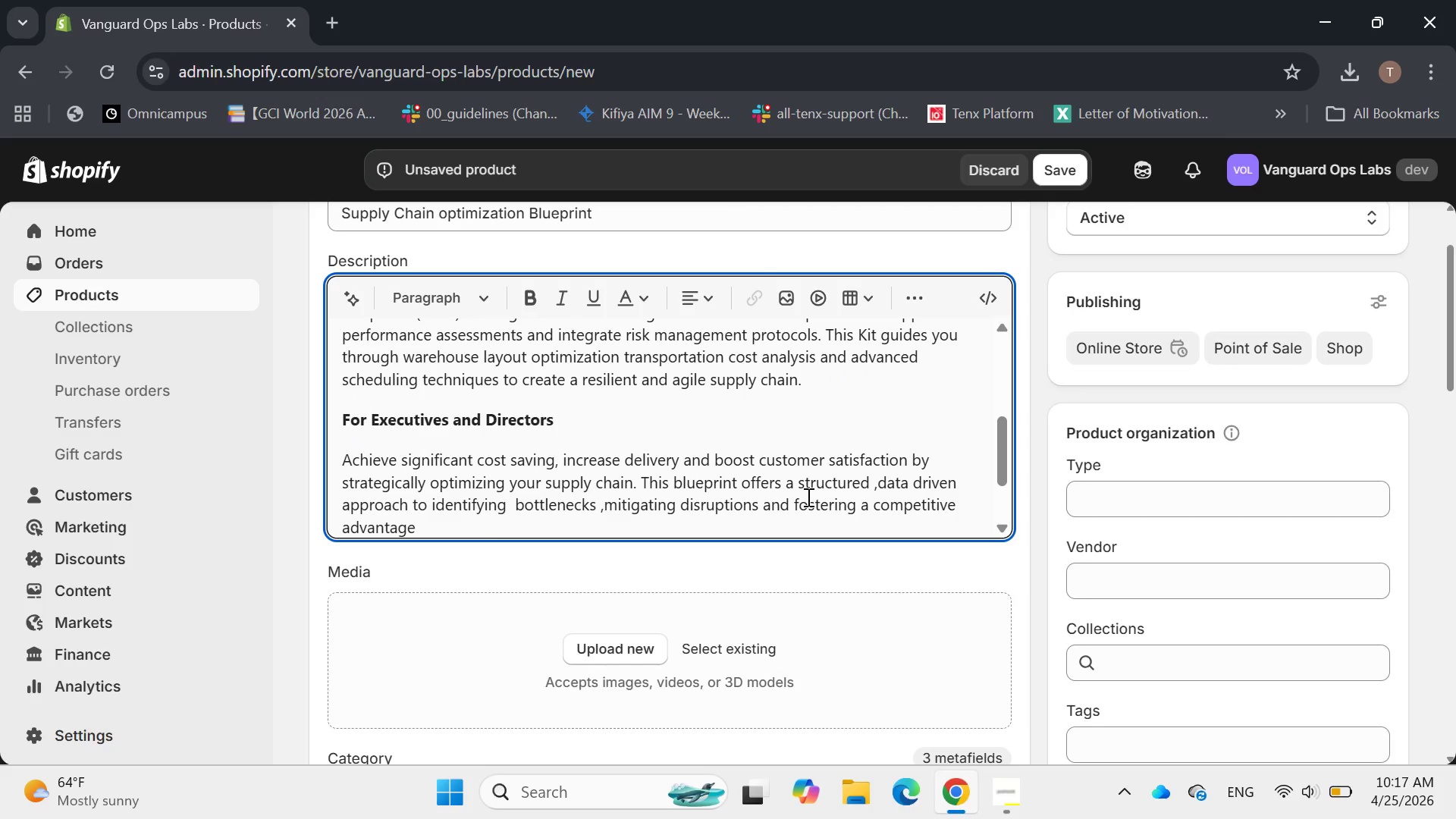 
key(Backspace)
 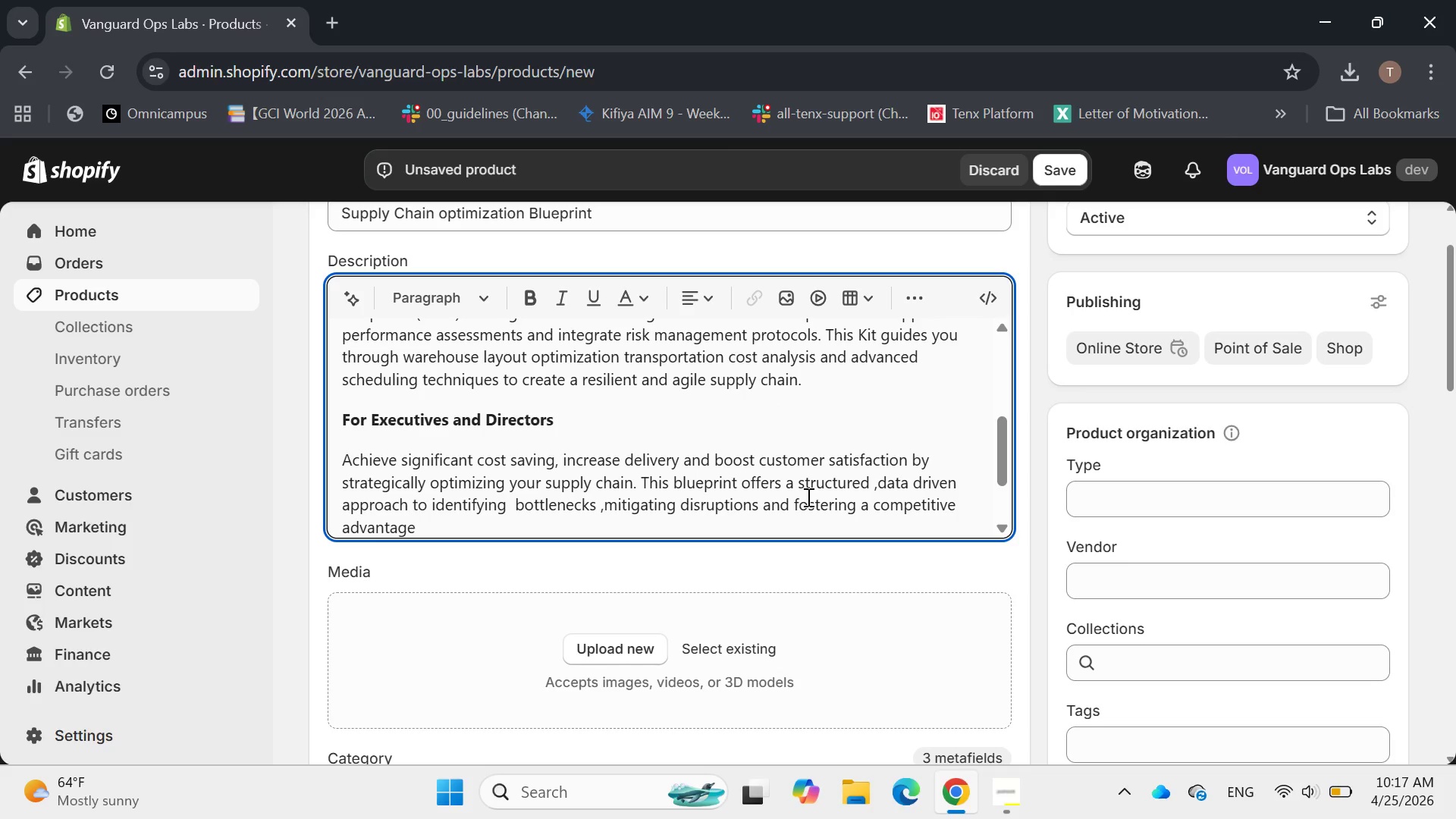 
key(Period)
 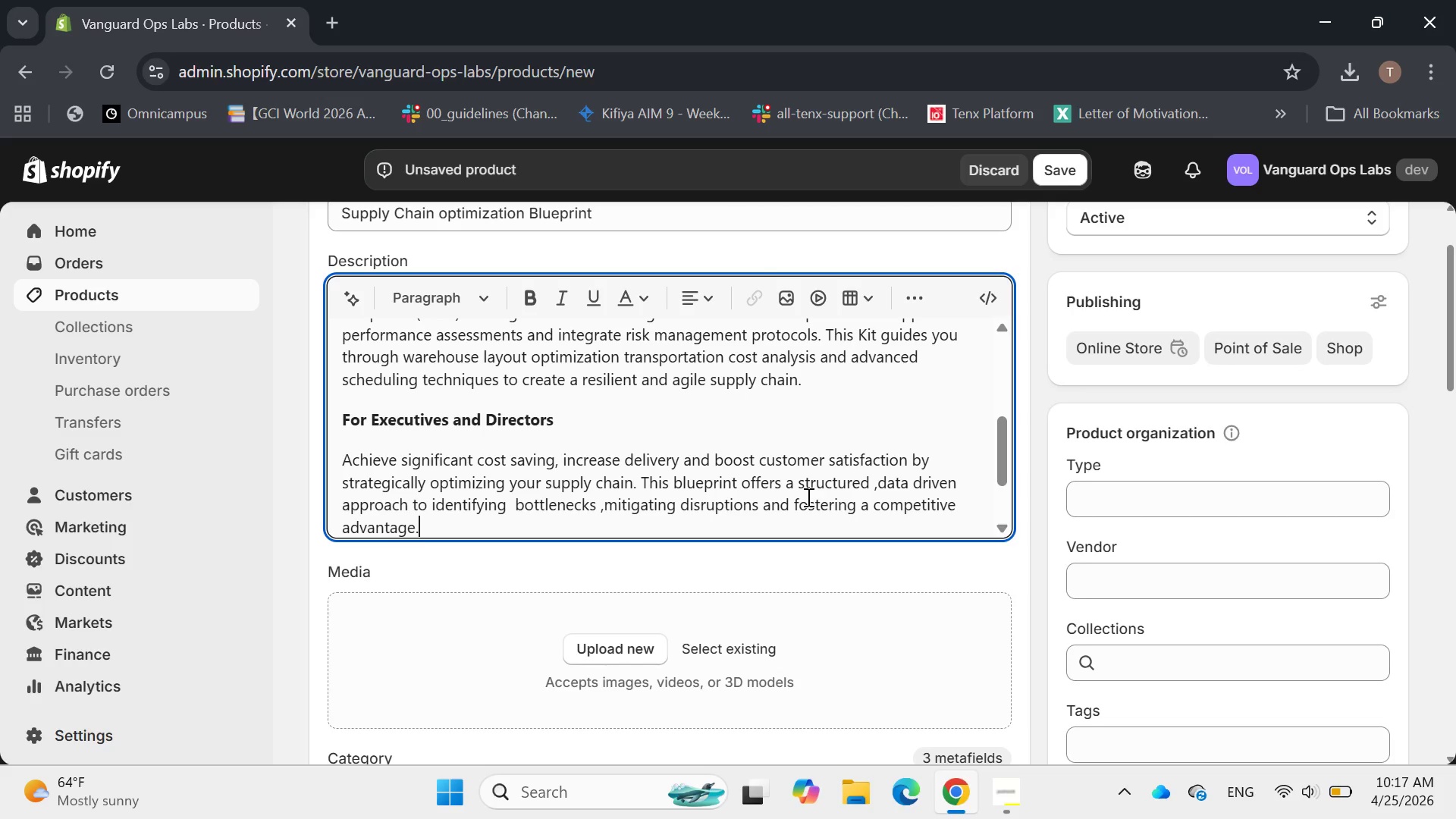 
key(Space)
 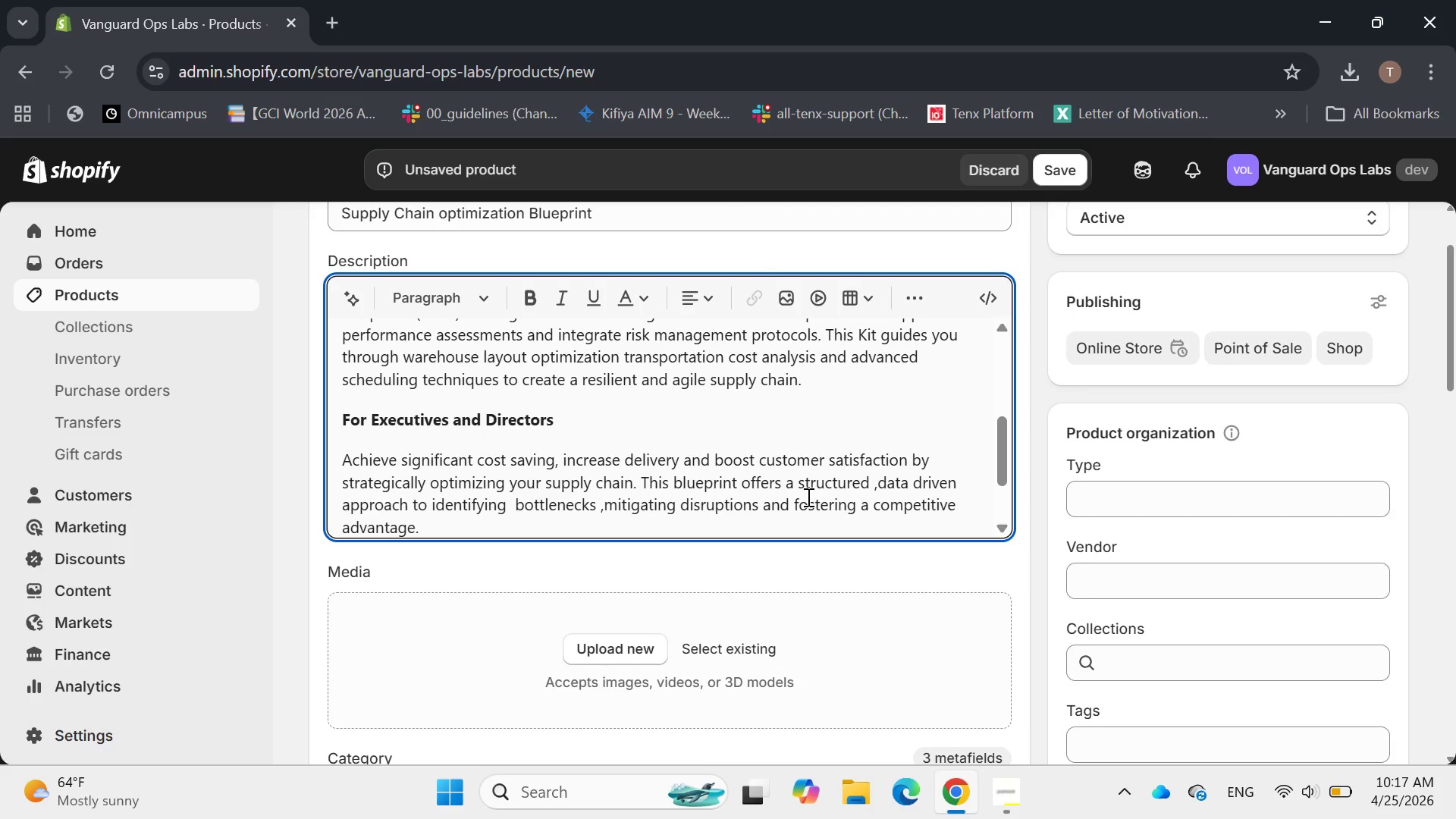 
key(CapsLock)
 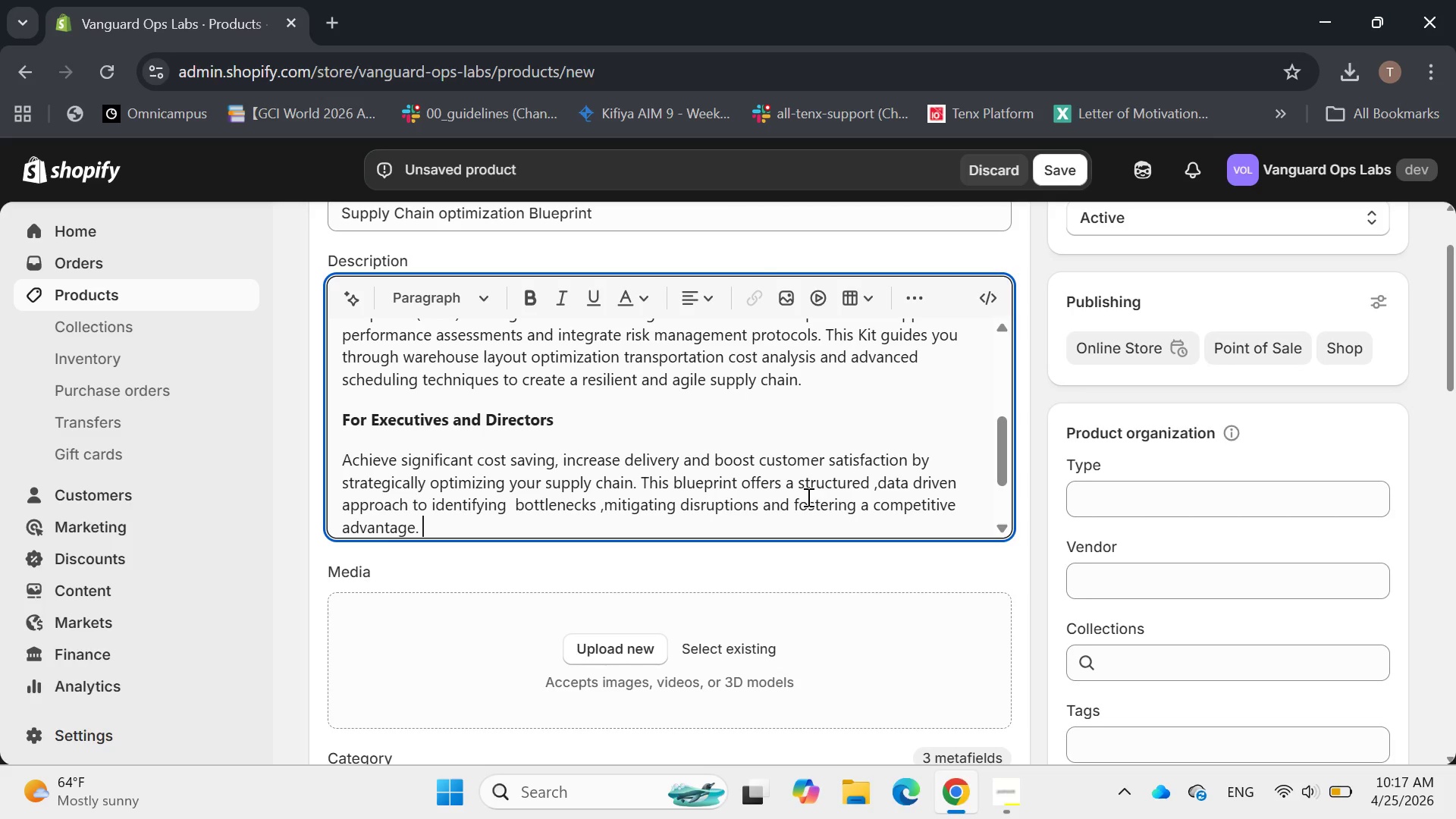 
key(E)
 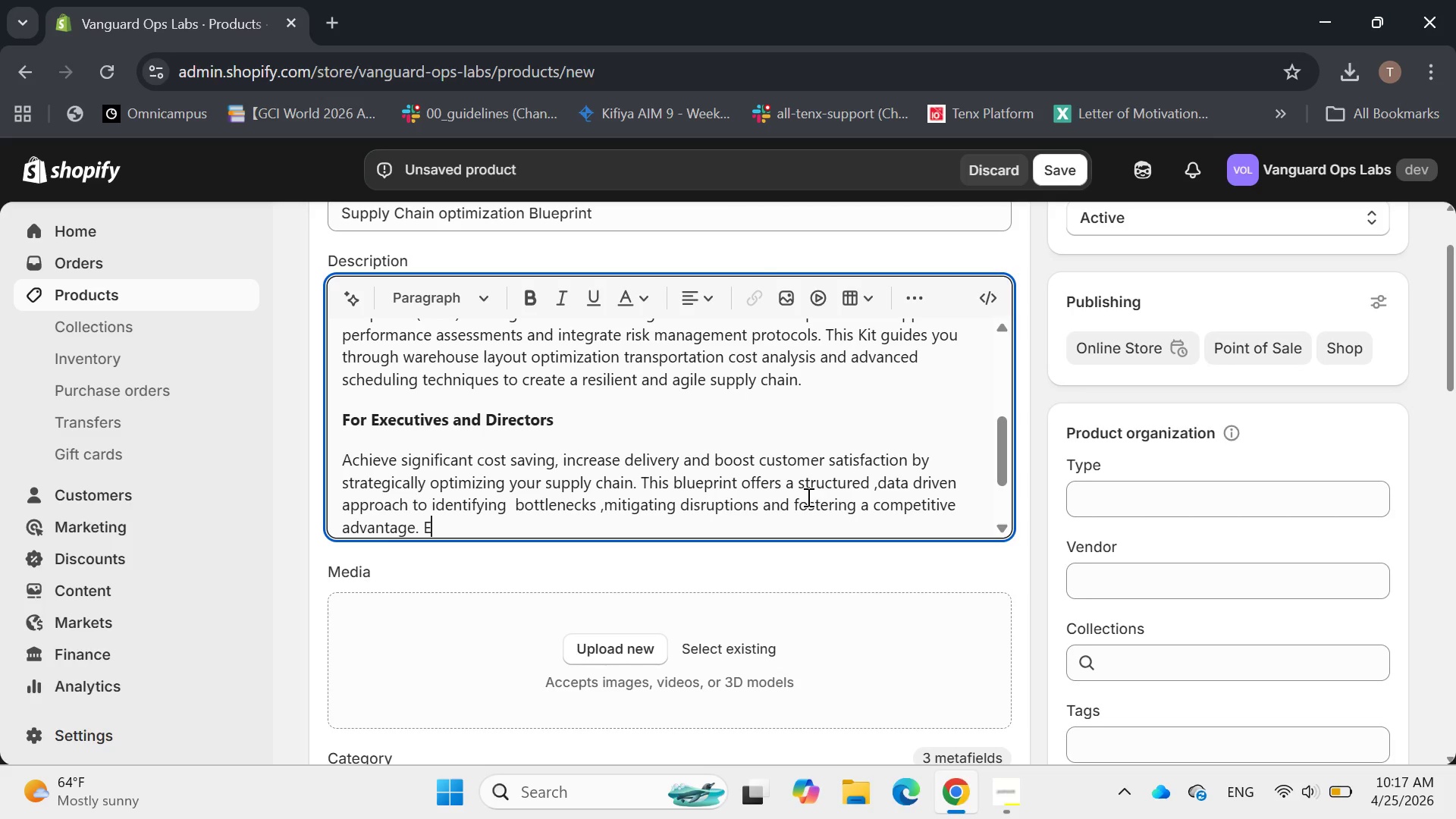 
key(CapsLock)
 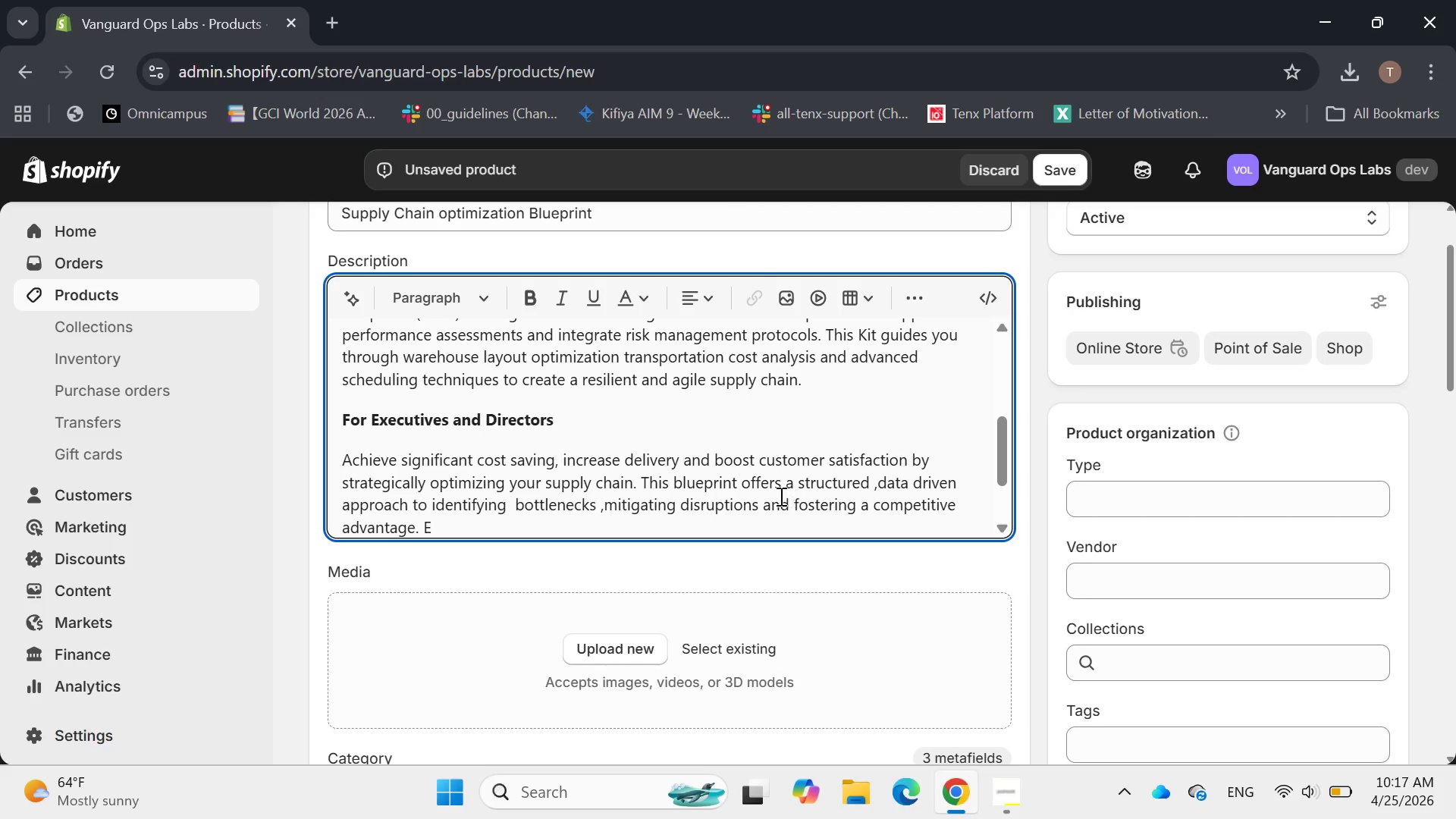 
type(mpo)
 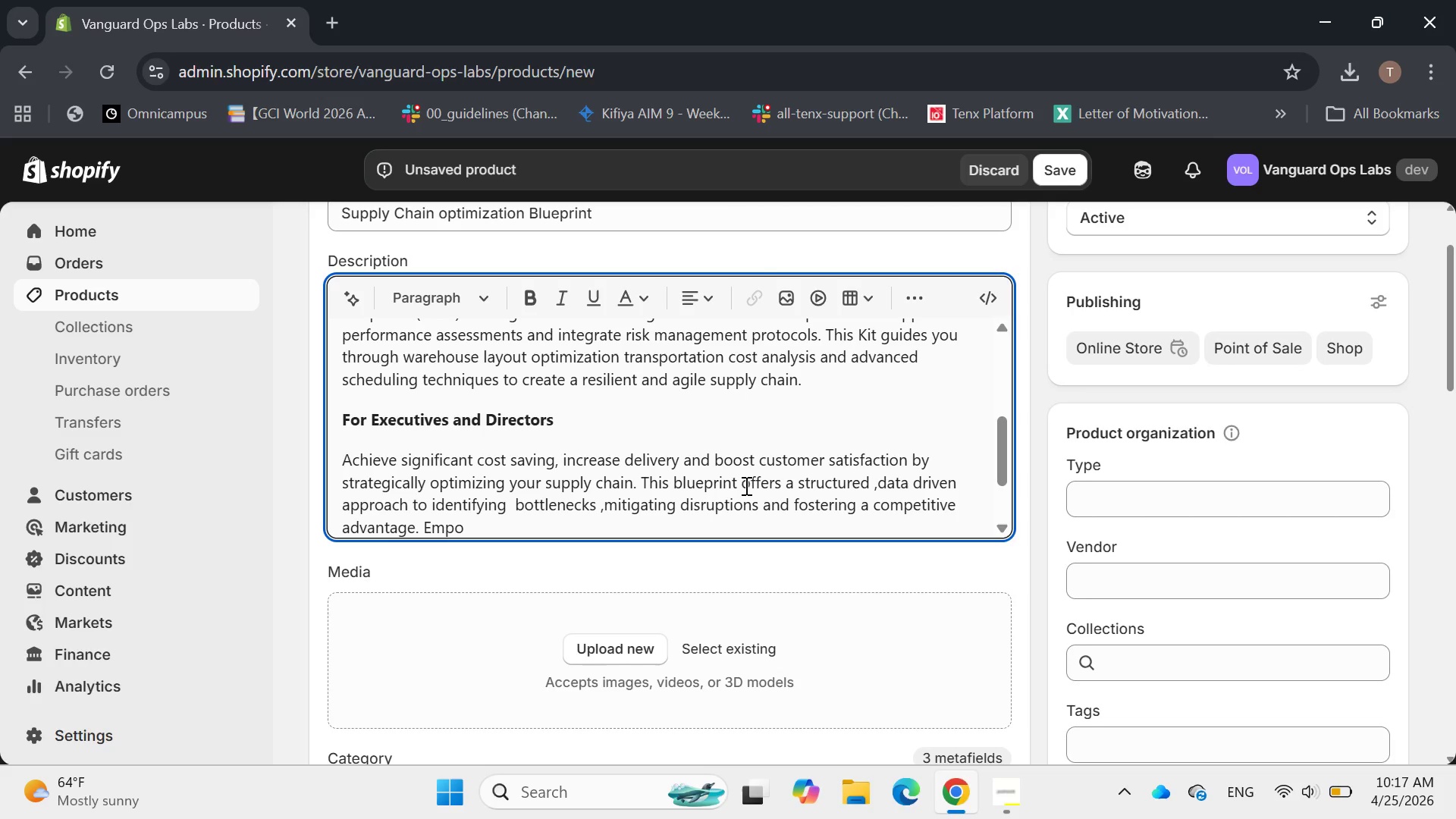 
type(wer your tearm )
key(Backspace)
key(Backspace)
key(Backspace)
key(Backspace)
type(arm)
key(Backspace)
key(Backspace)
key(Backspace)
key(Backspace)
type(a)
key(Backspace)
type(er)
key(Backspace)
type(ams )
 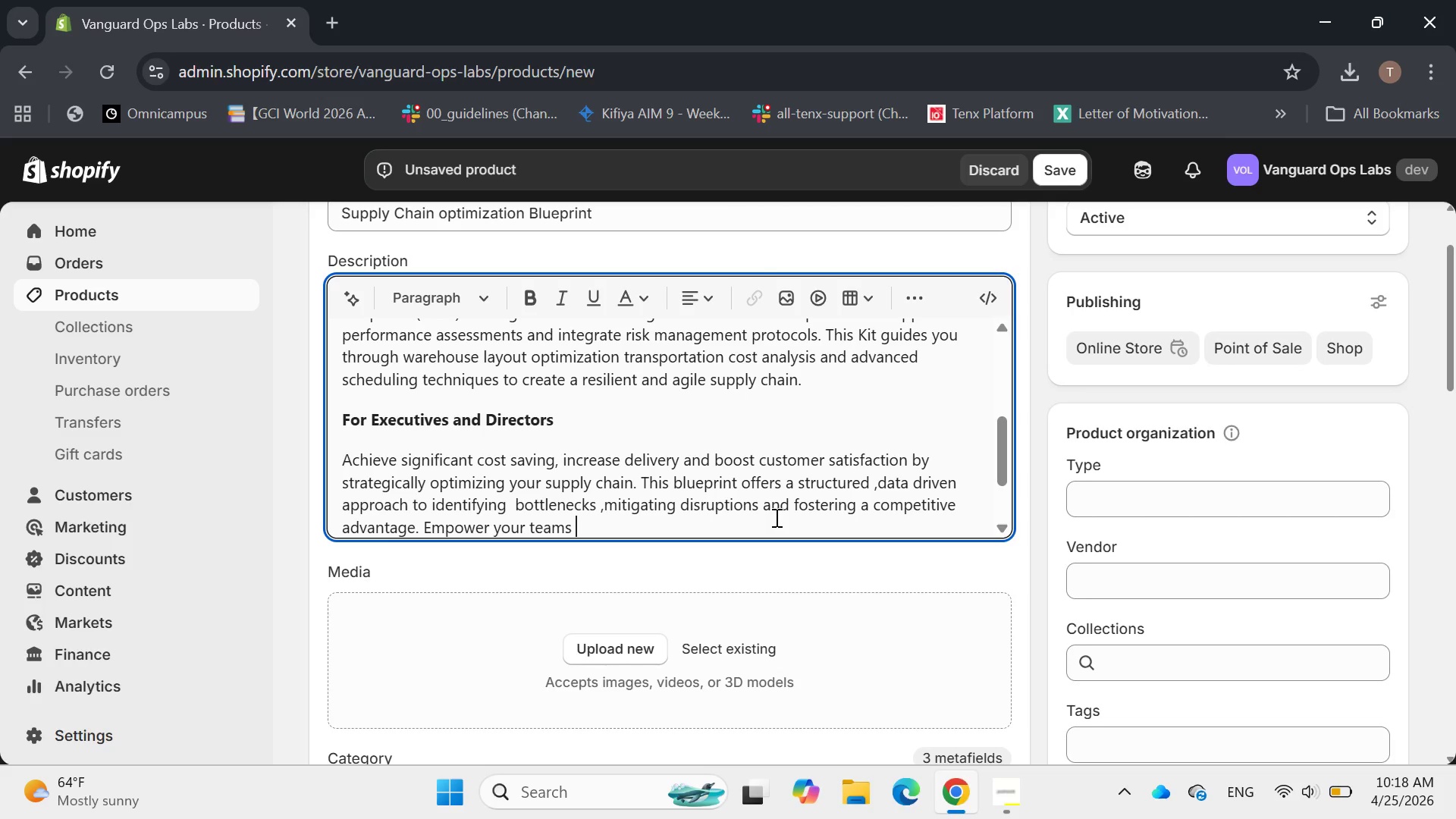 
type(to make informed decision that )
 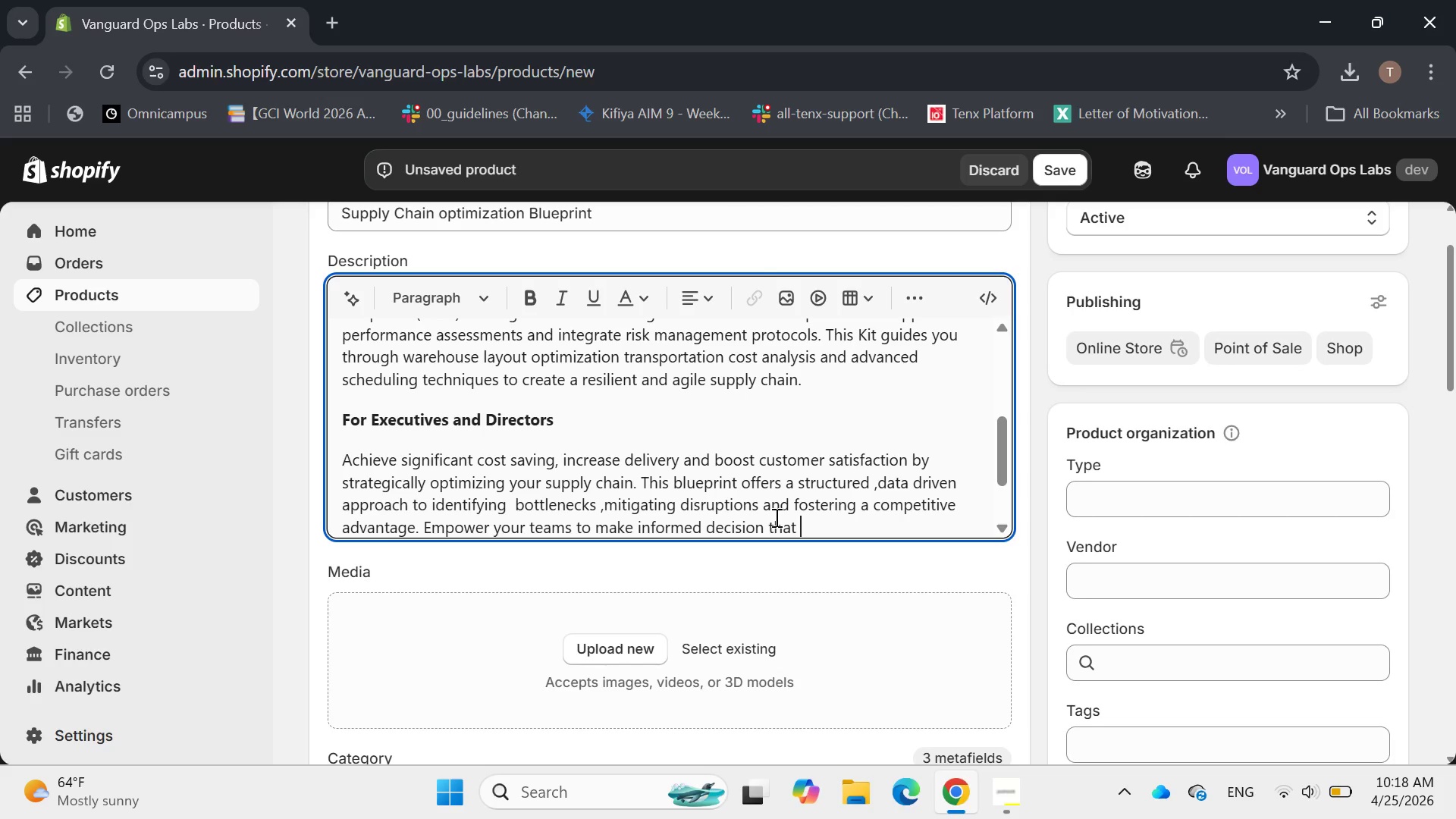 
type(translate and improving logistics effi)
 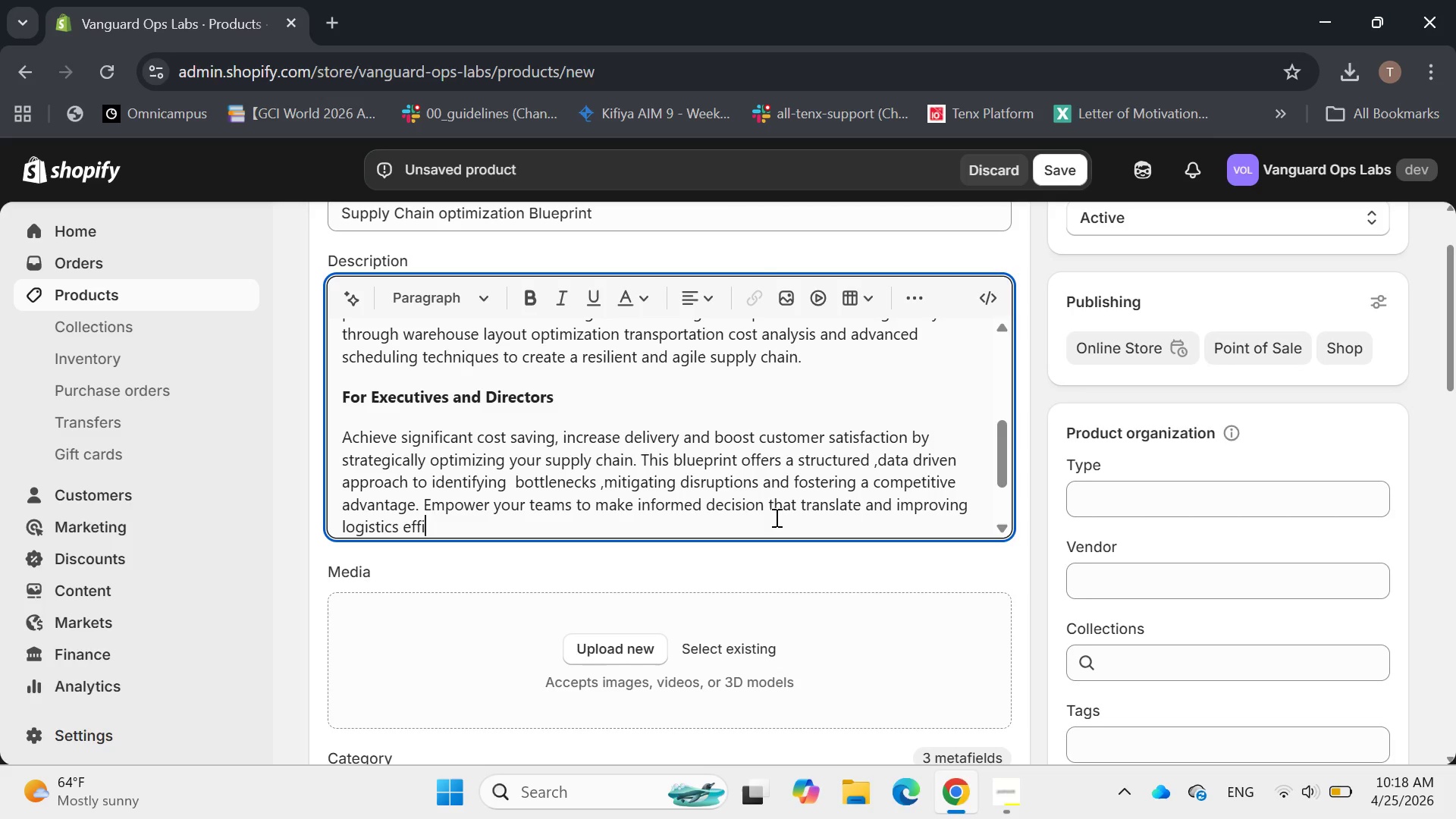 
type(ciency )
key(Backspace)
type(.)
 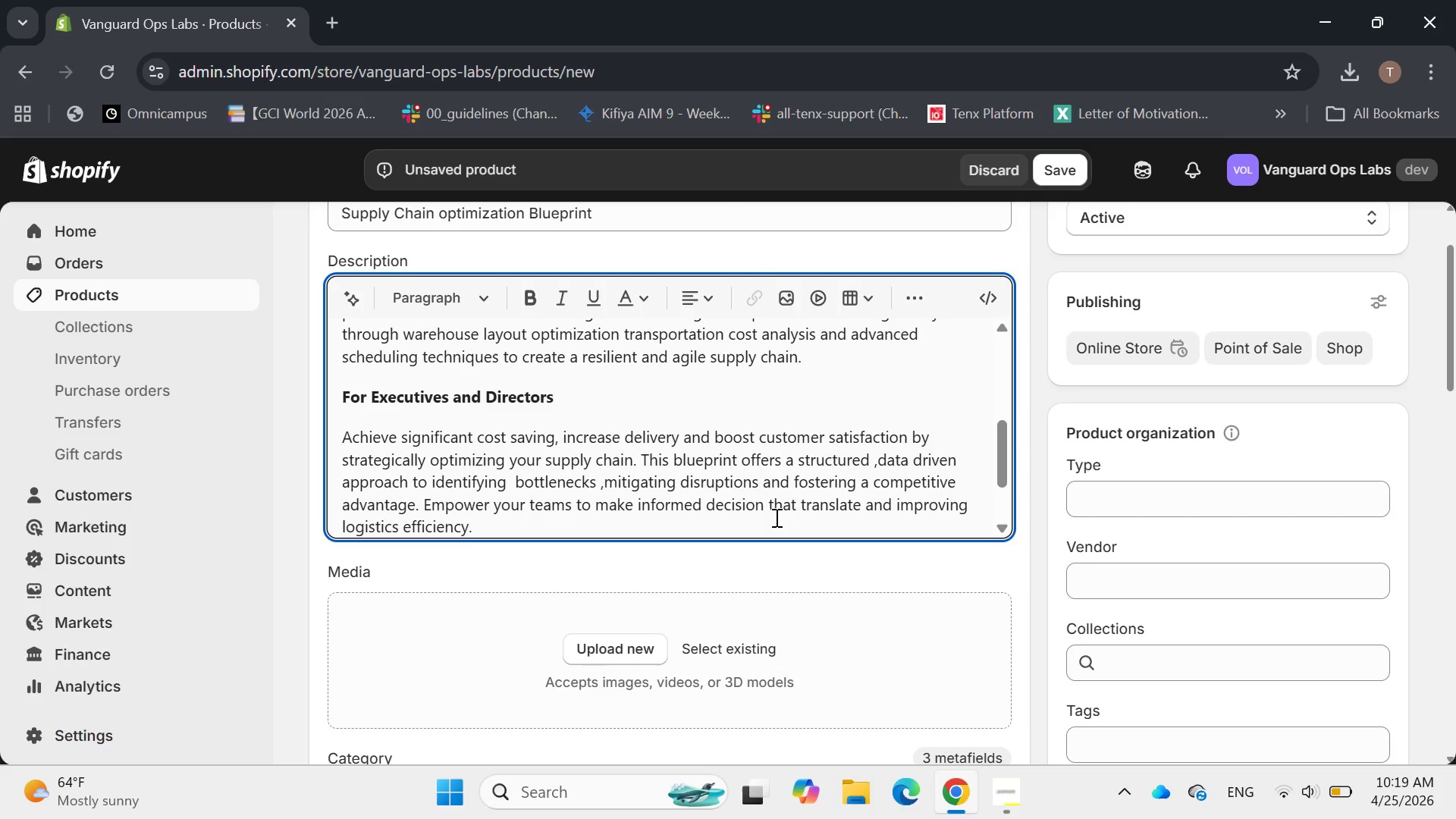 
key(Enter)
 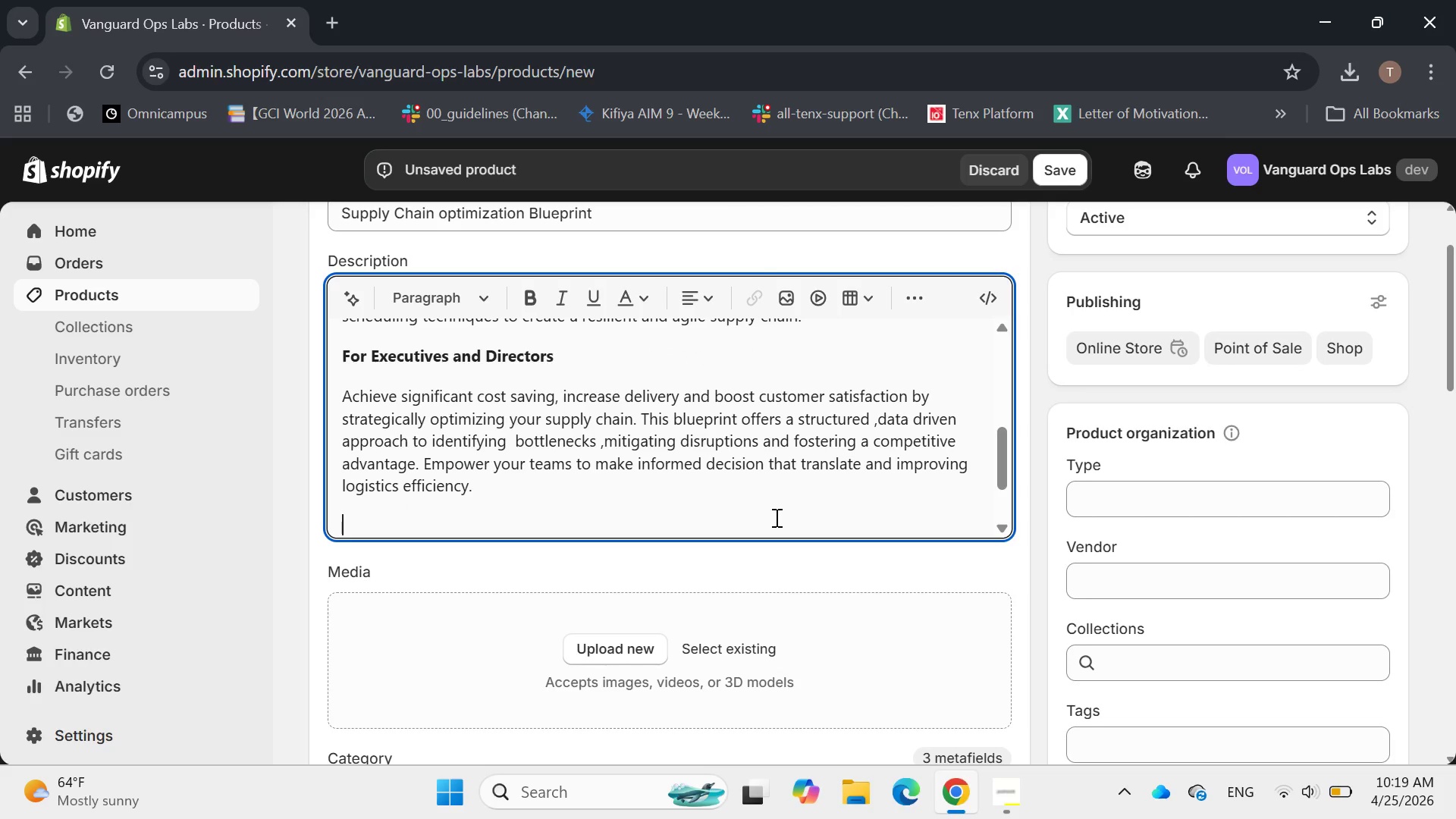 
type(Kit Contents )
 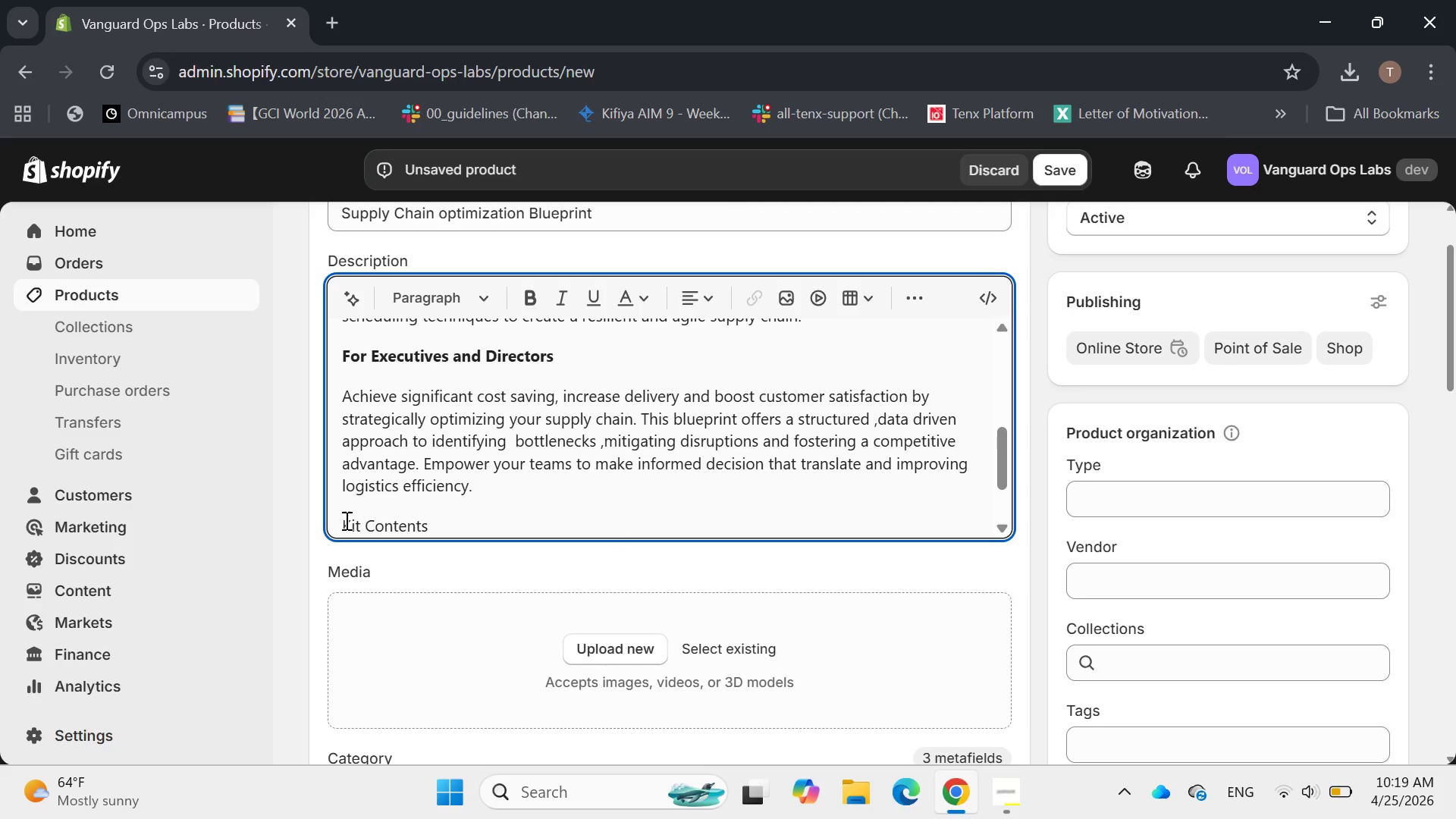 
left_click_drag(start_coordinate=[337, 521], to_coordinate=[438, 524])
 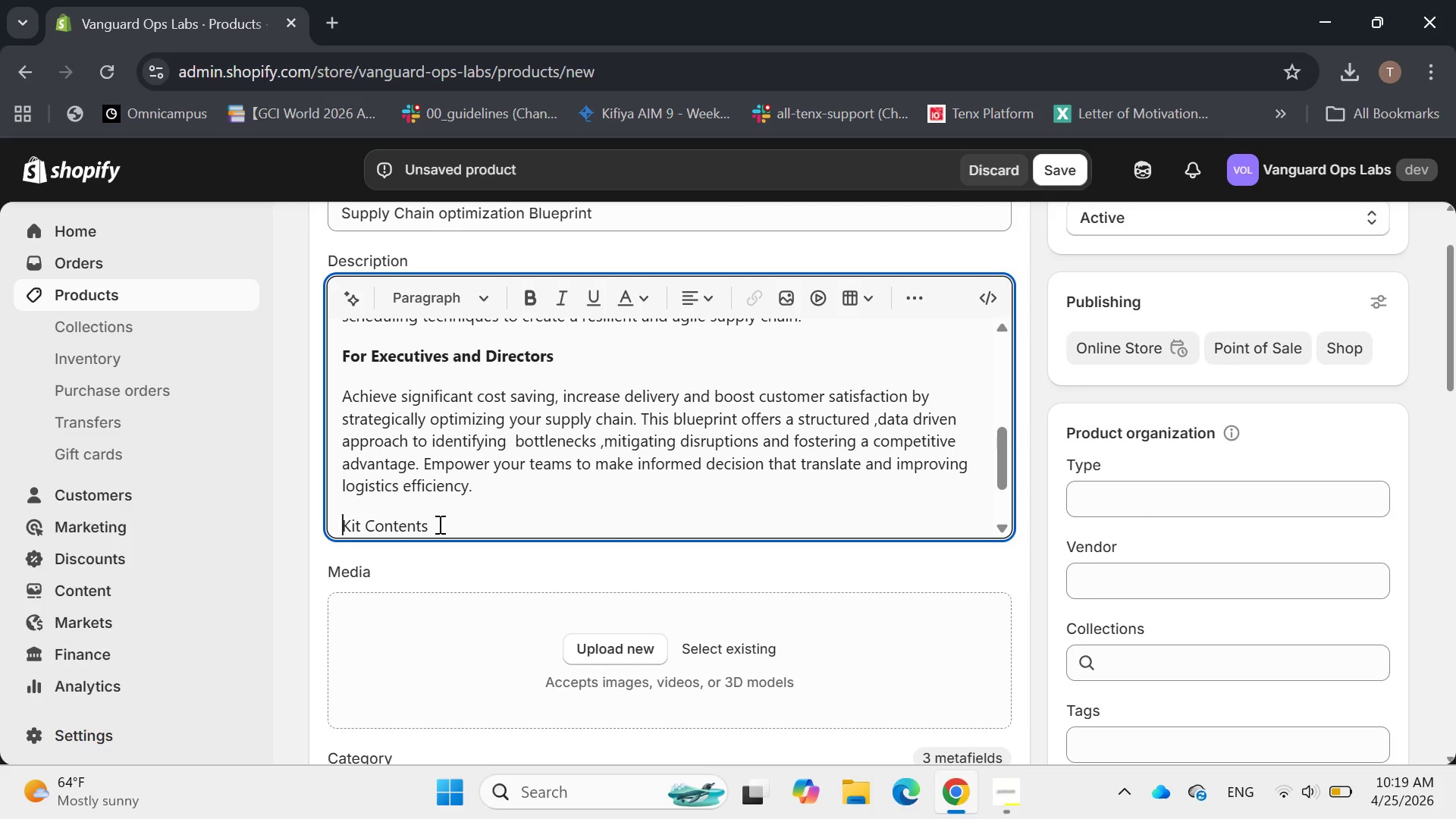 
left_click_drag(start_coordinate=[438, 524], to_coordinate=[331, 439])
 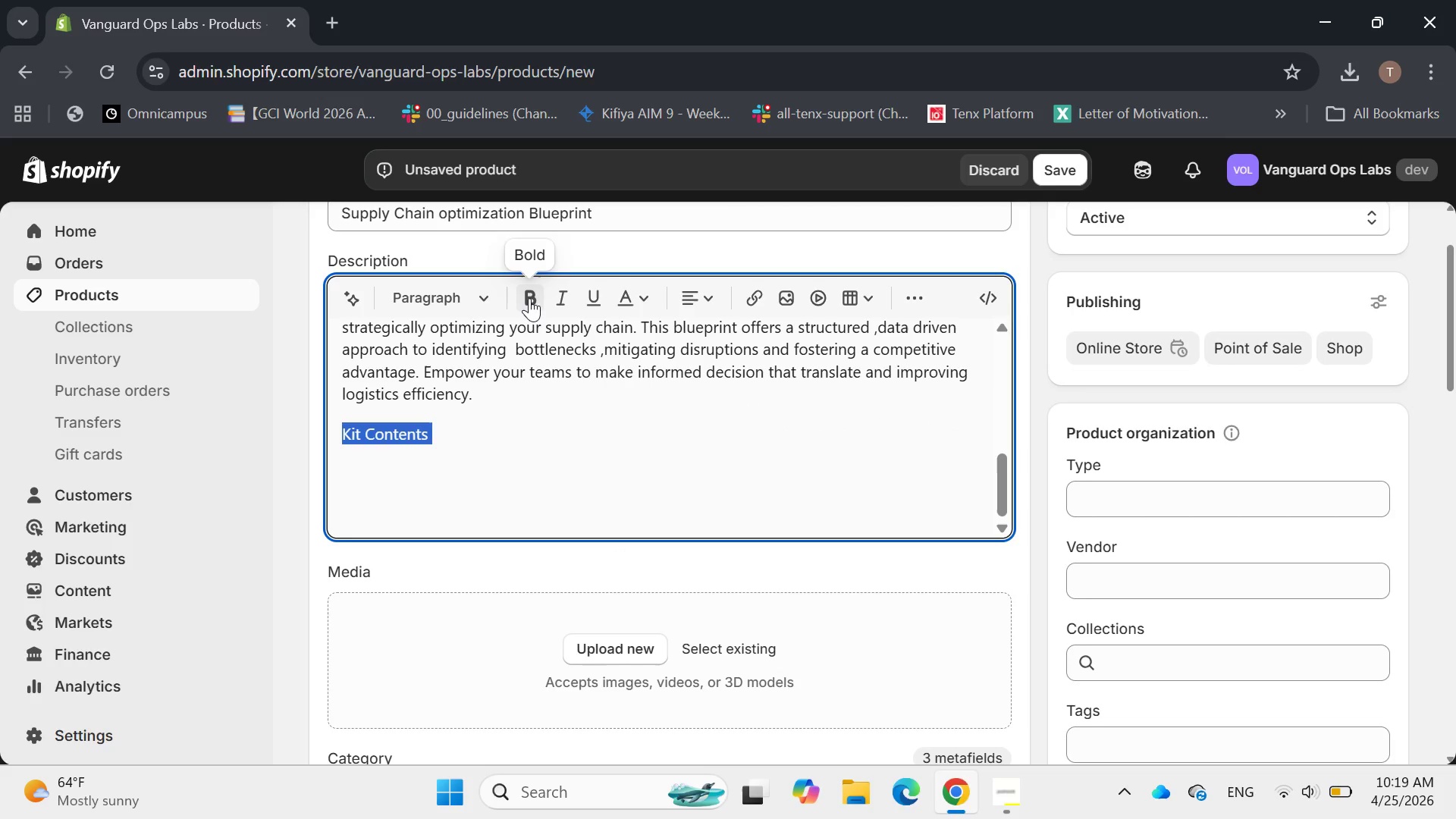 
left_click([528, 300])
 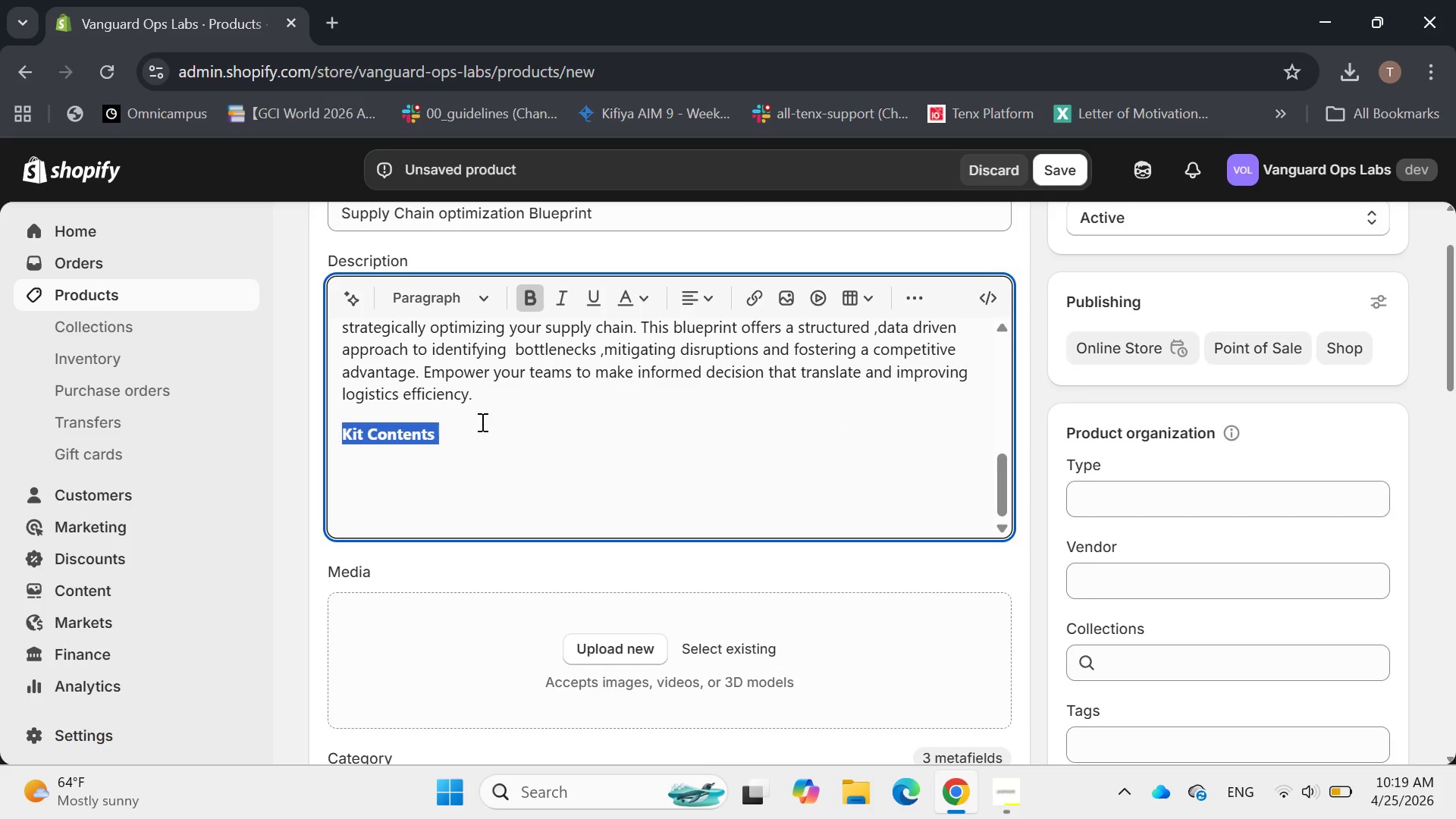 
left_click([481, 422])
 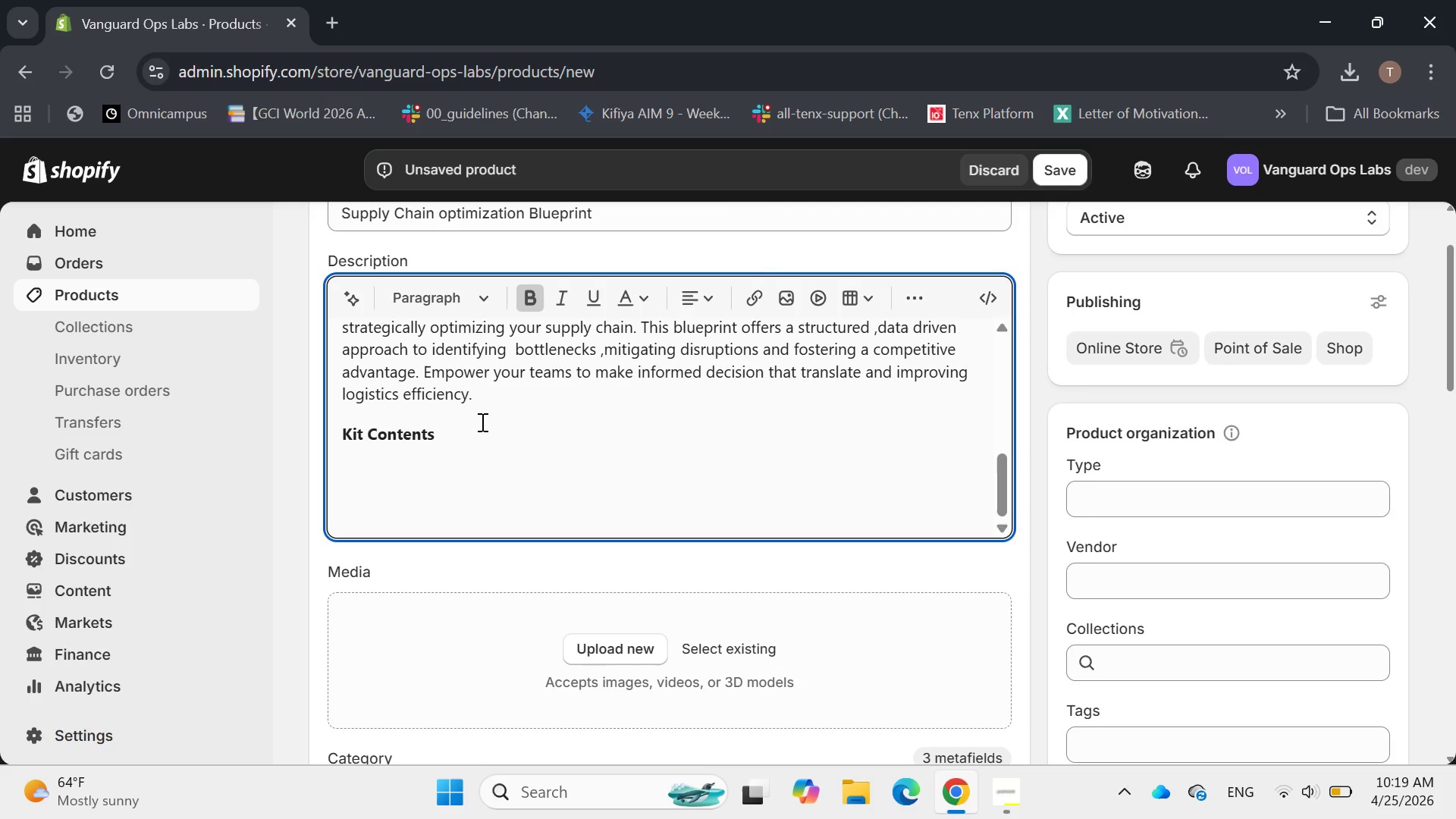 
wait(7.05)
 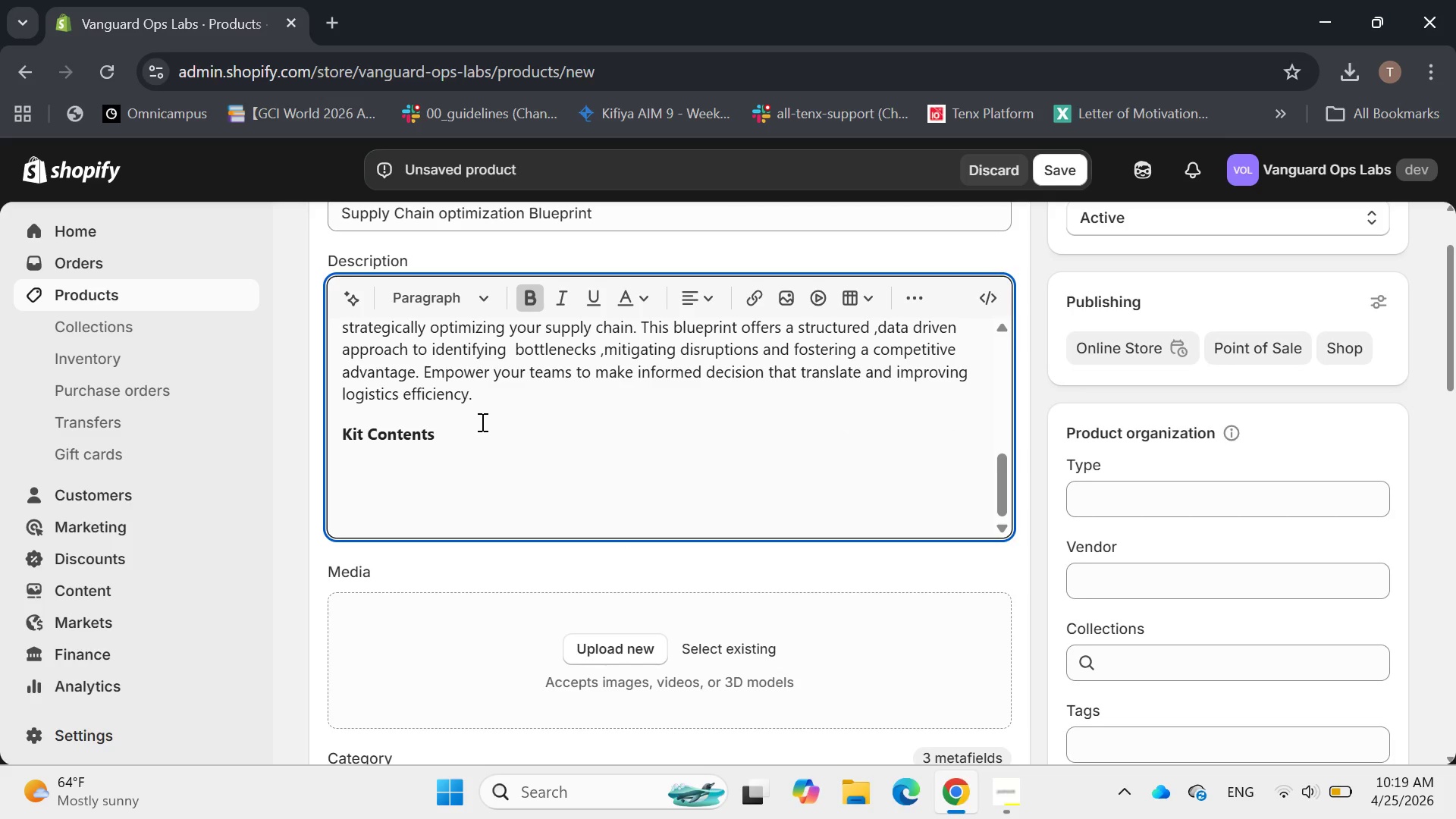 
key(Shift+Semicolon)
 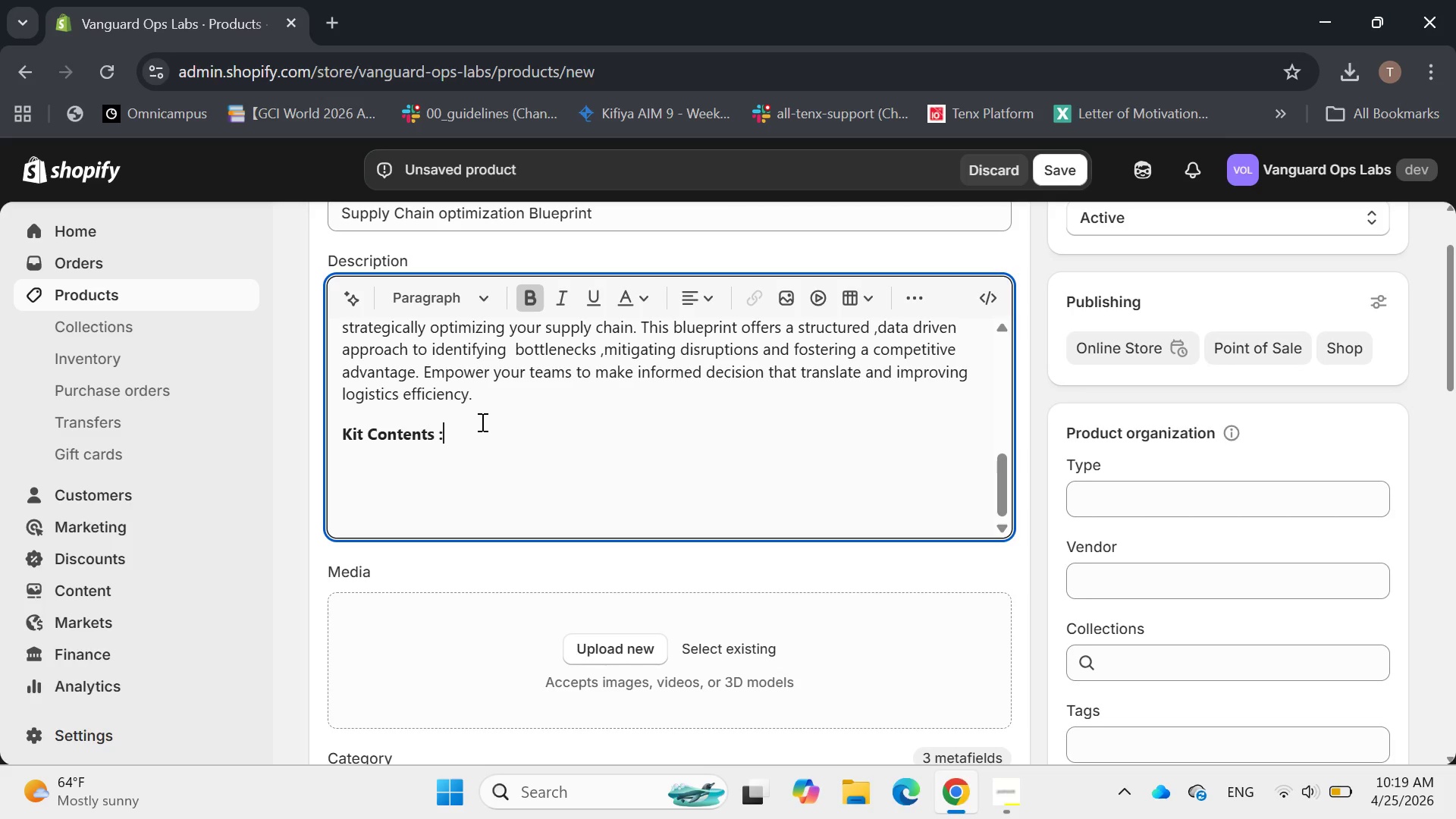 
key(Enter)
 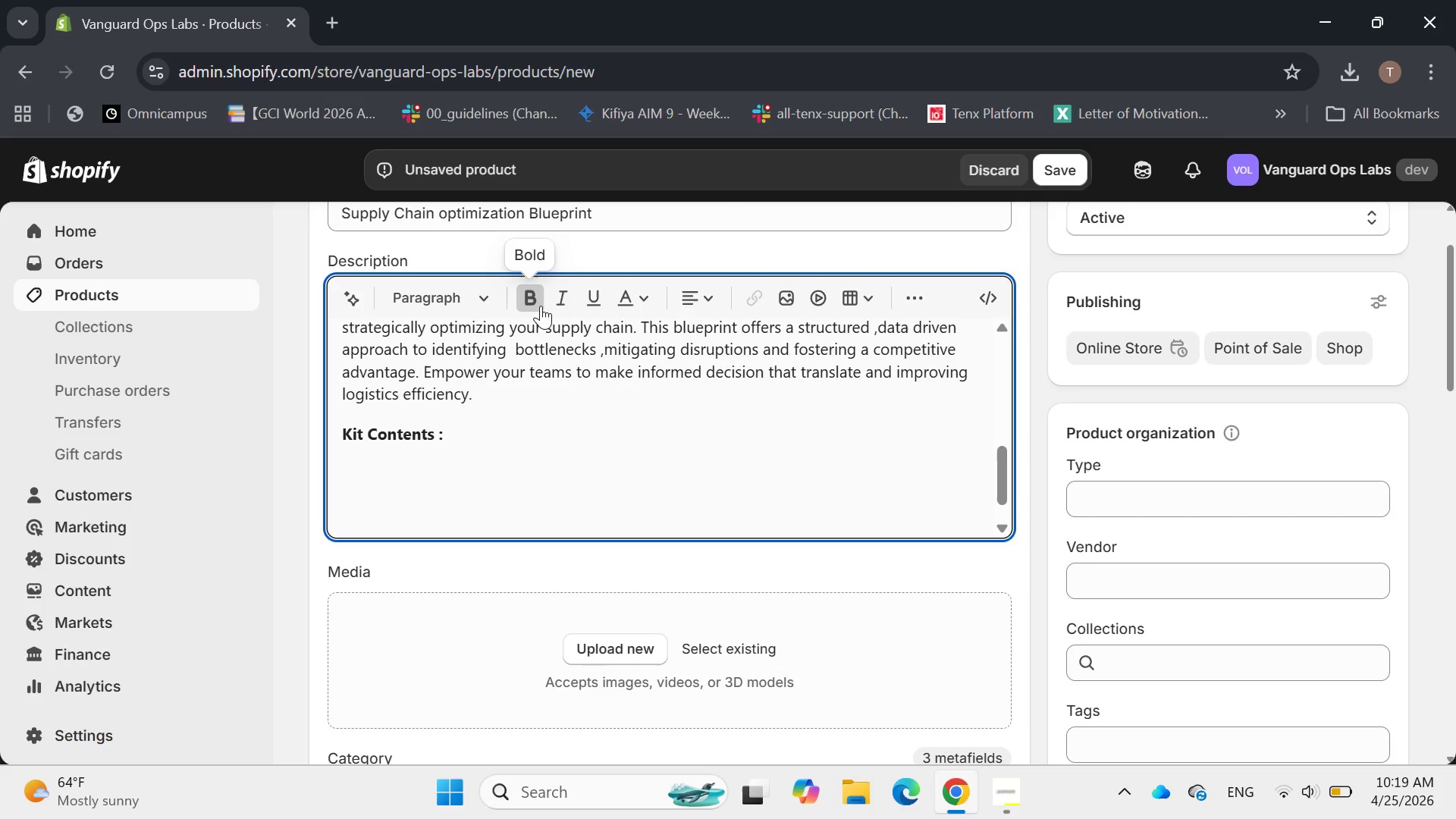 
left_click([533, 303])
 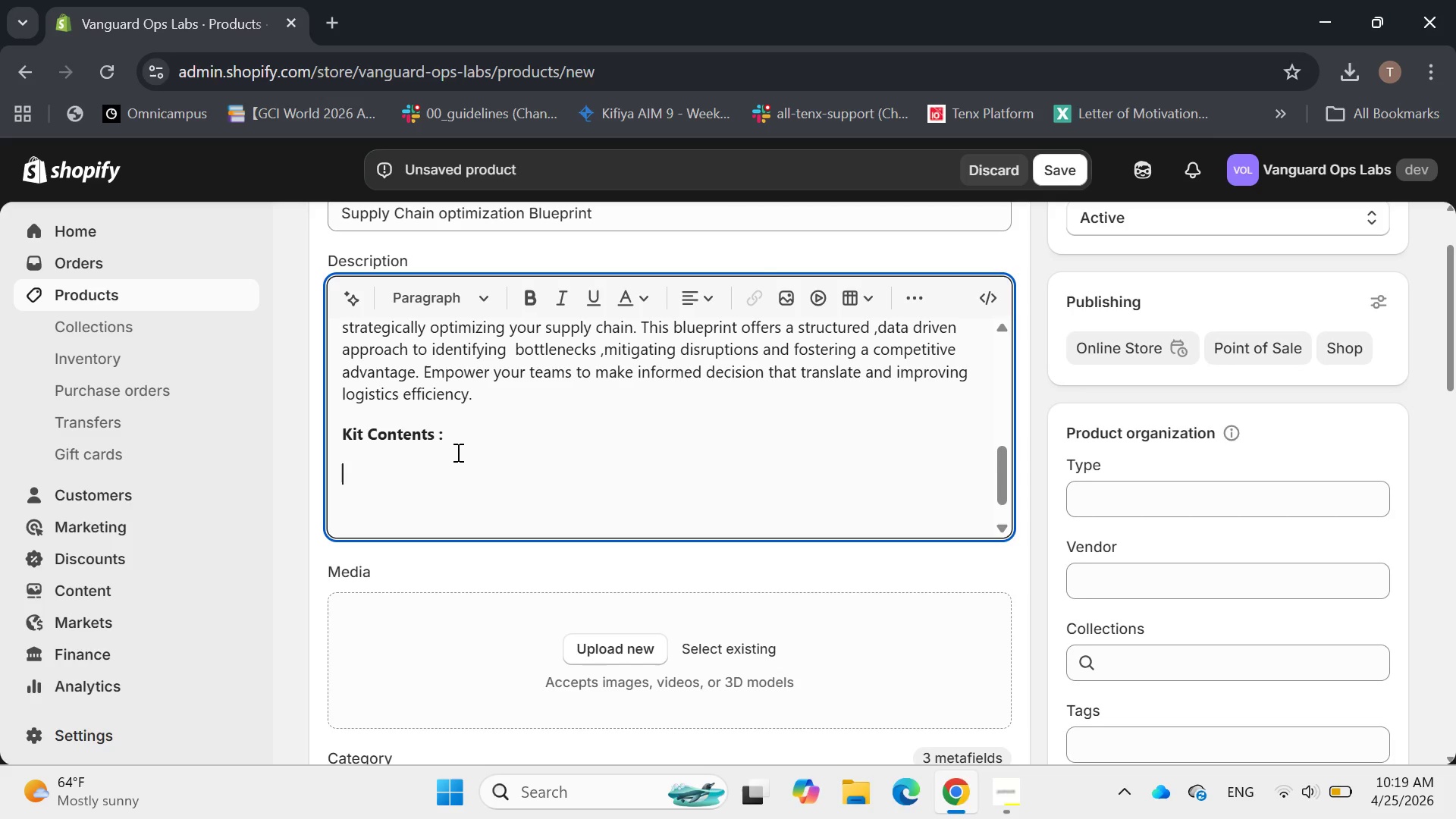 
wait(14.83)
 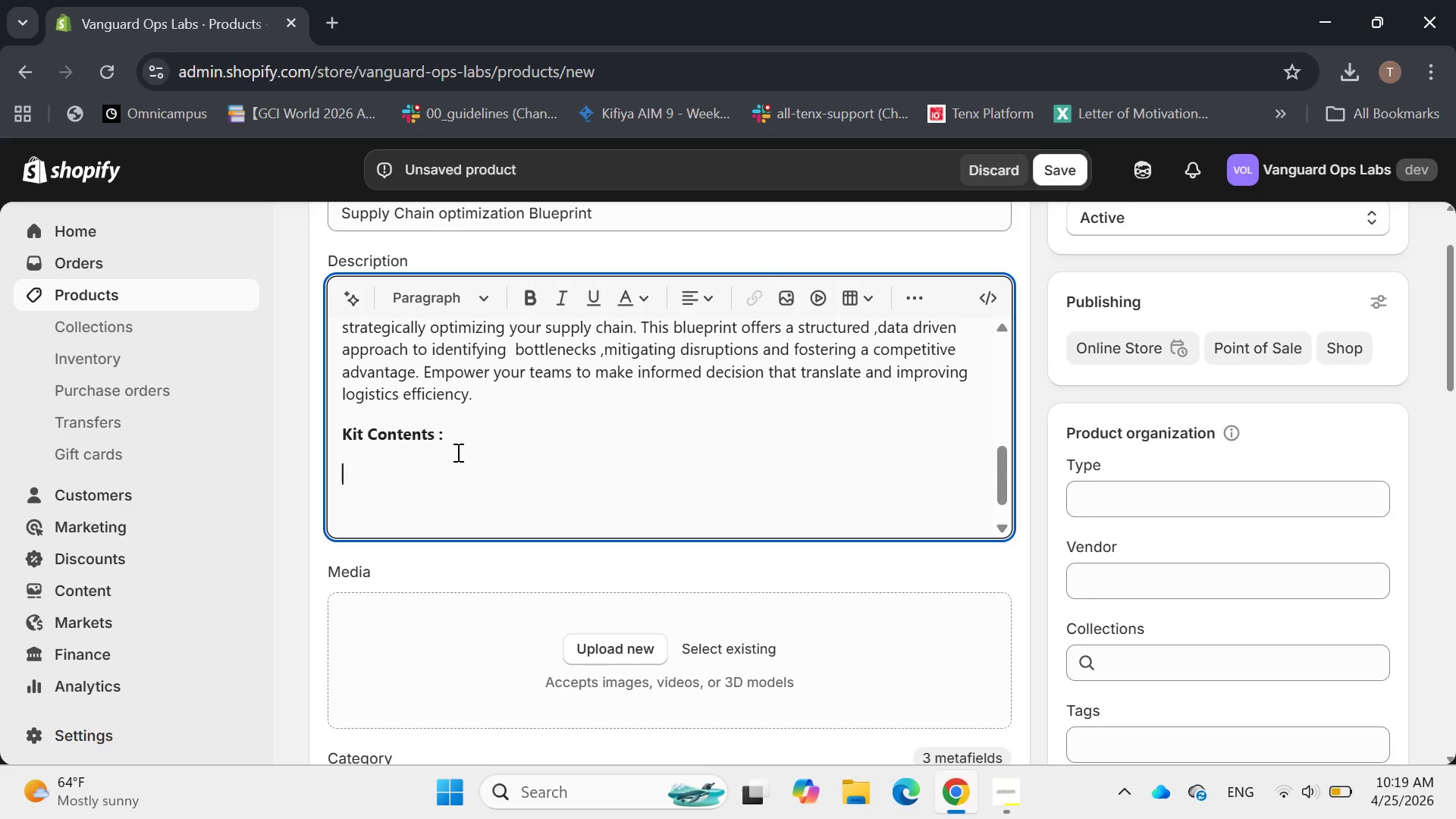 
type(physical Toolkit Binder )
key(Backspace)
type(: SU)
key(Backspace)
type(upply chain )
 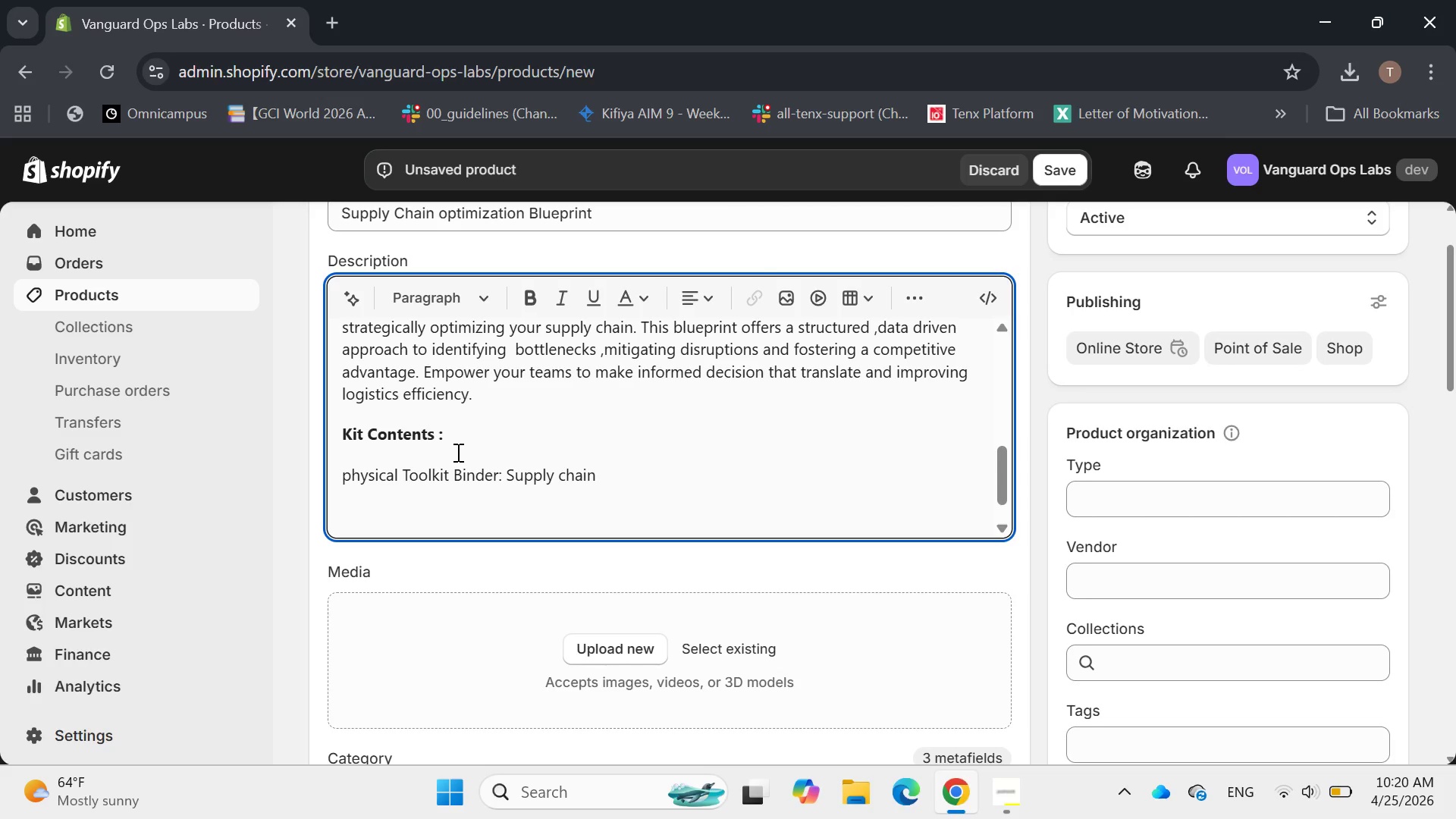 
type(ASS)
key(Backspace)
key(Backspace)
type(ss)
 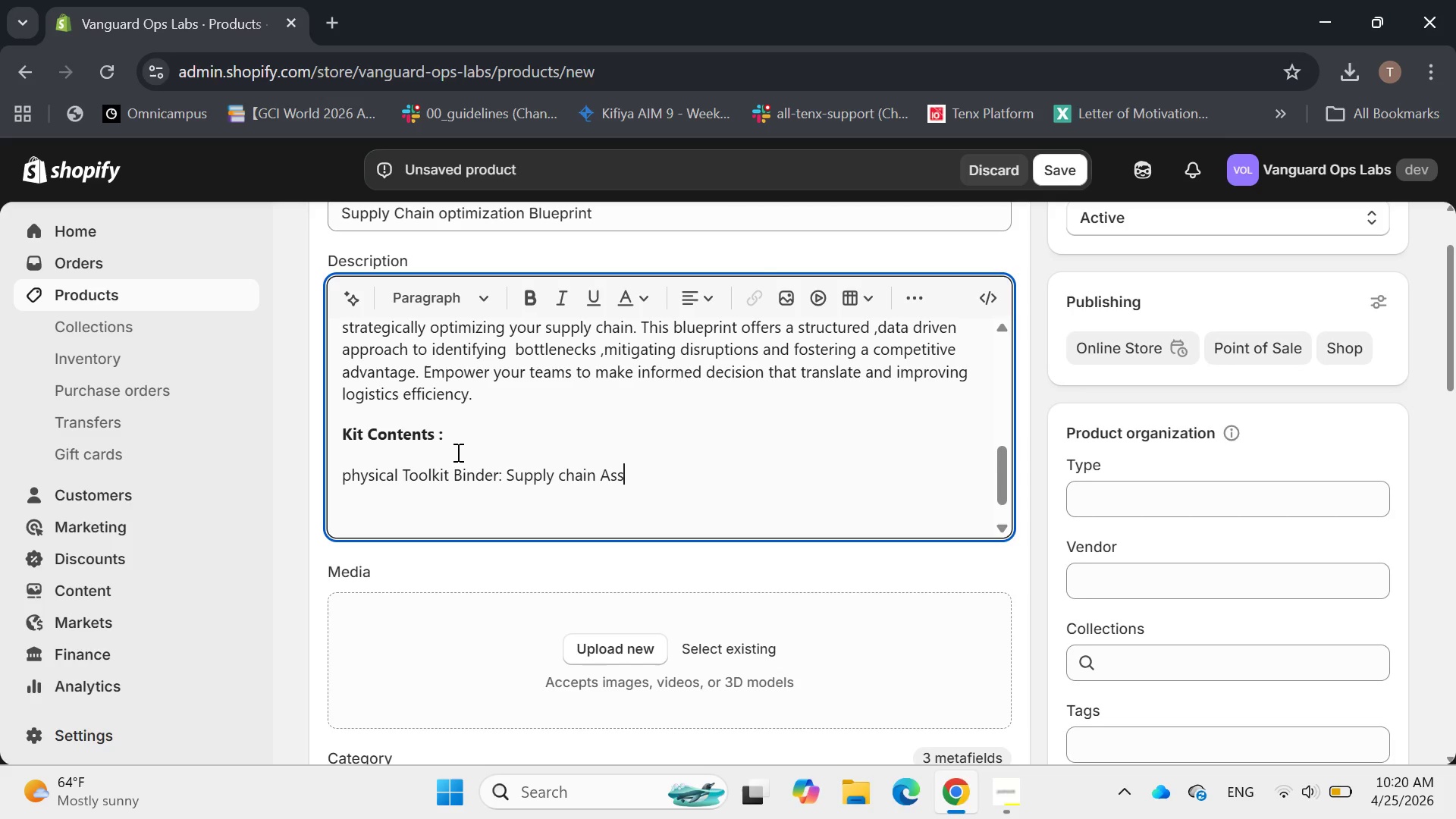 
type(essment Cheklists )
key(Backspace)
 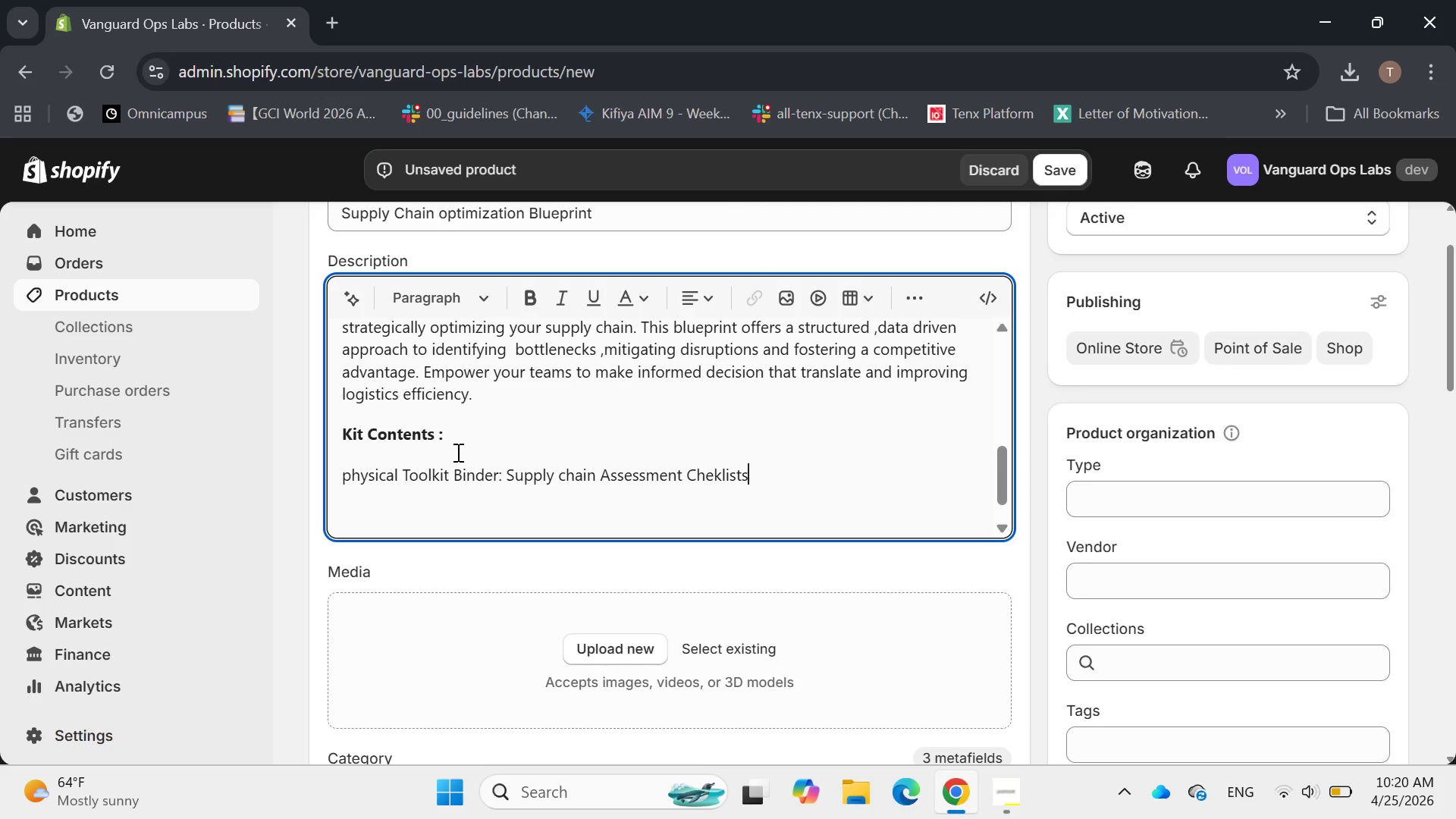 
hold_key(key=ArrowLeft, duration=0.42)
 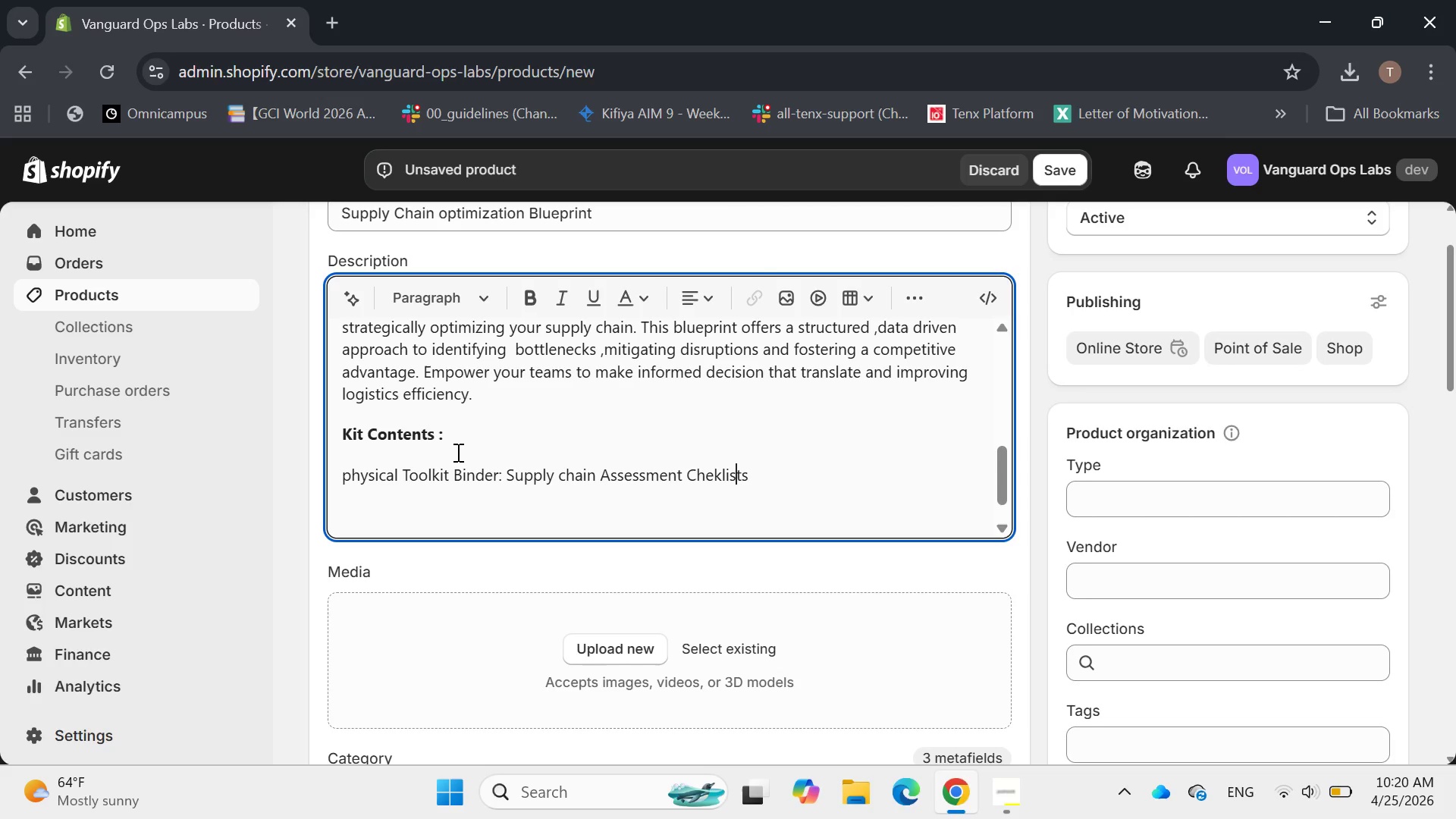 
key(ArrowLeft)
 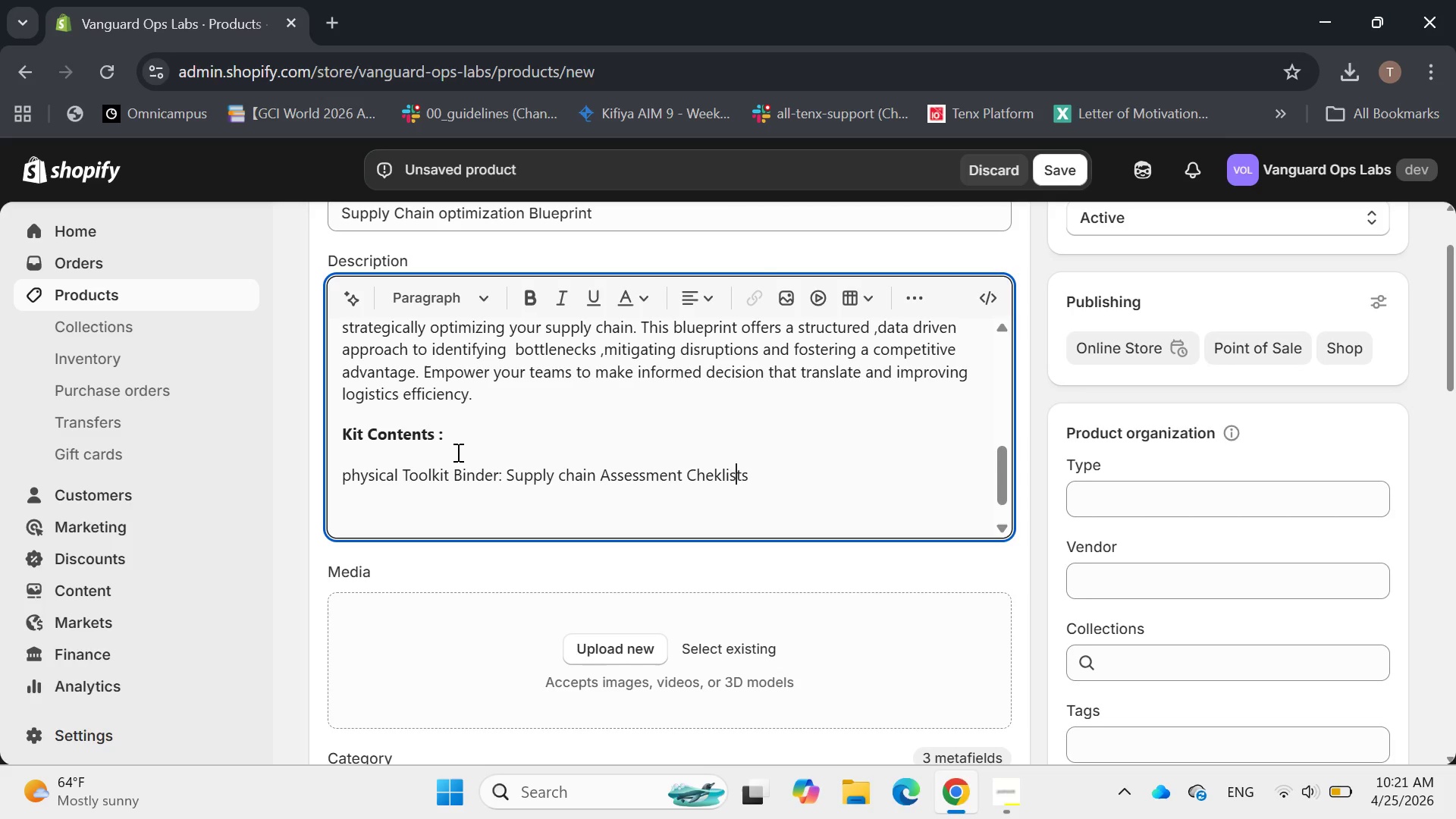 
key(ArrowLeft)
 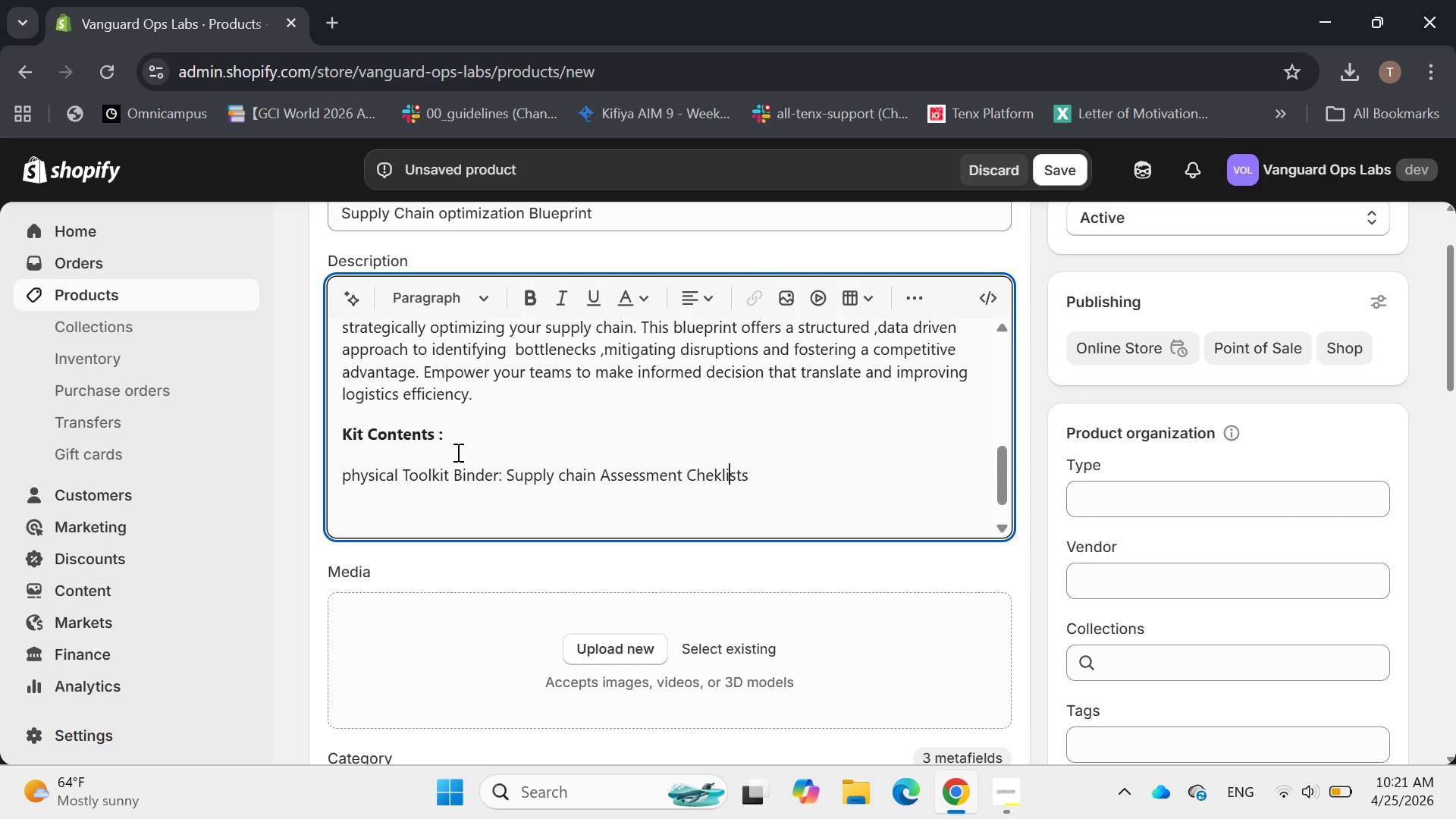 
key(ArrowLeft)
 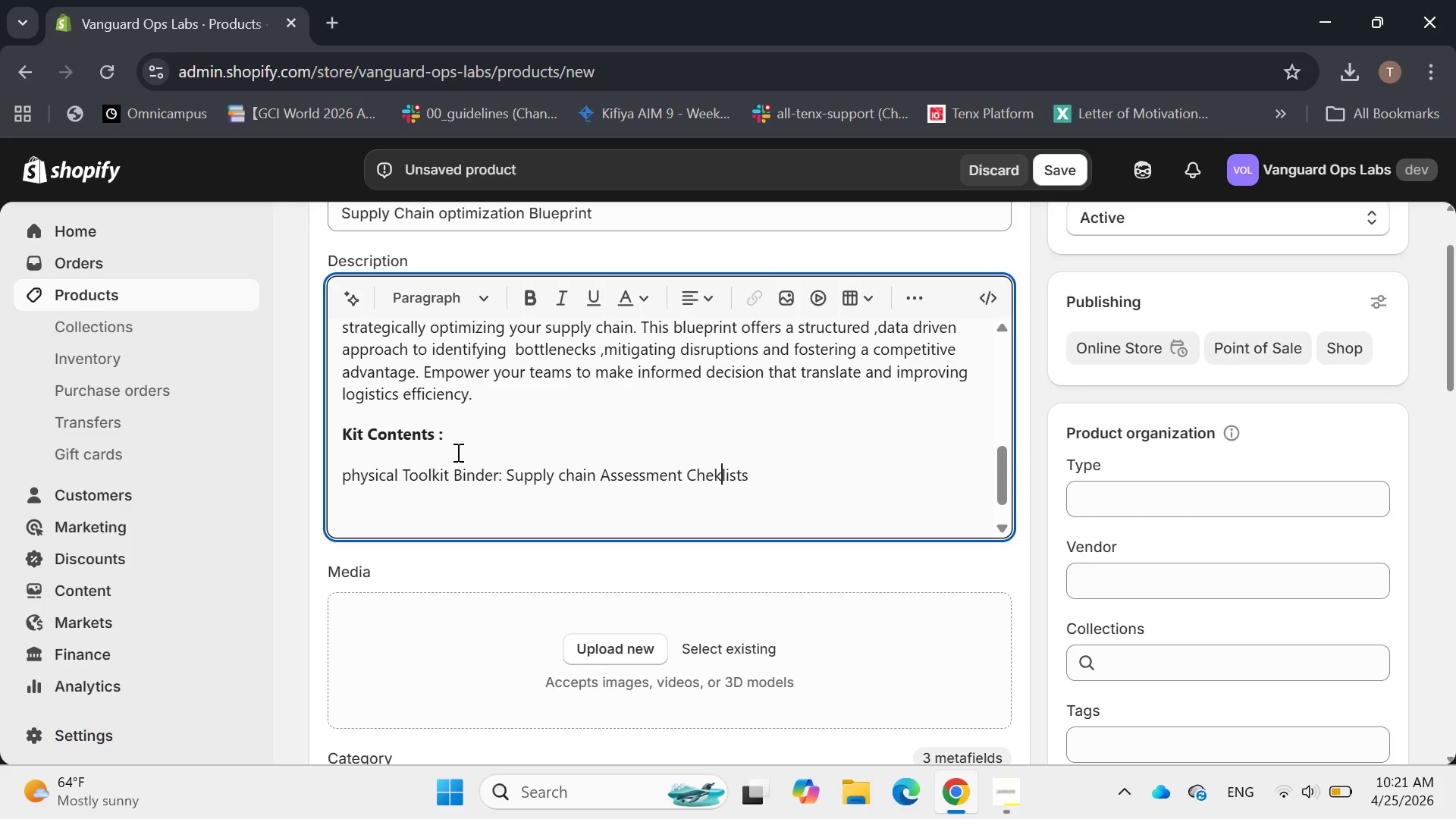 
key(ArrowLeft)
 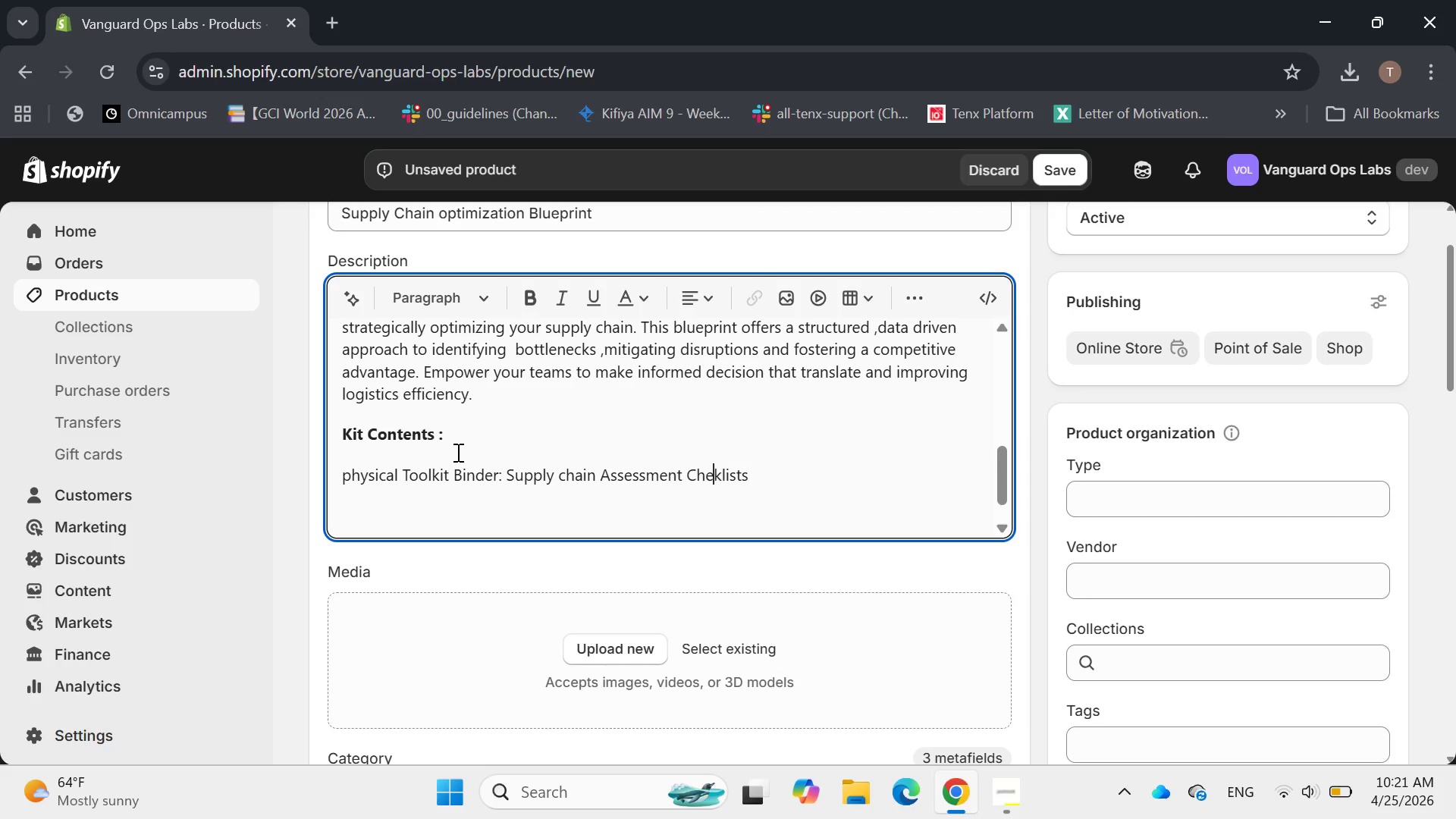 
key(ArrowLeft)
 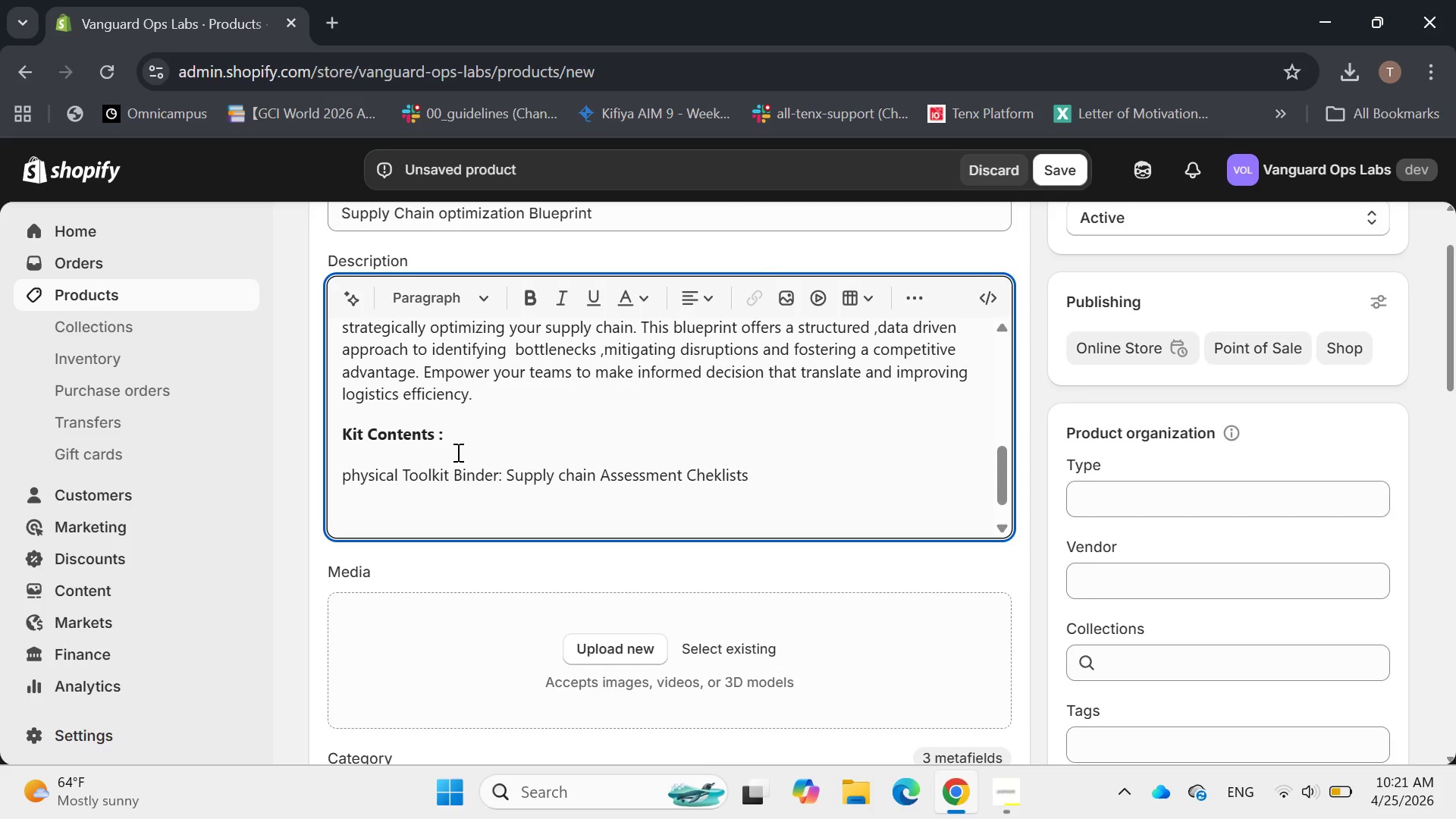 
key(C)
 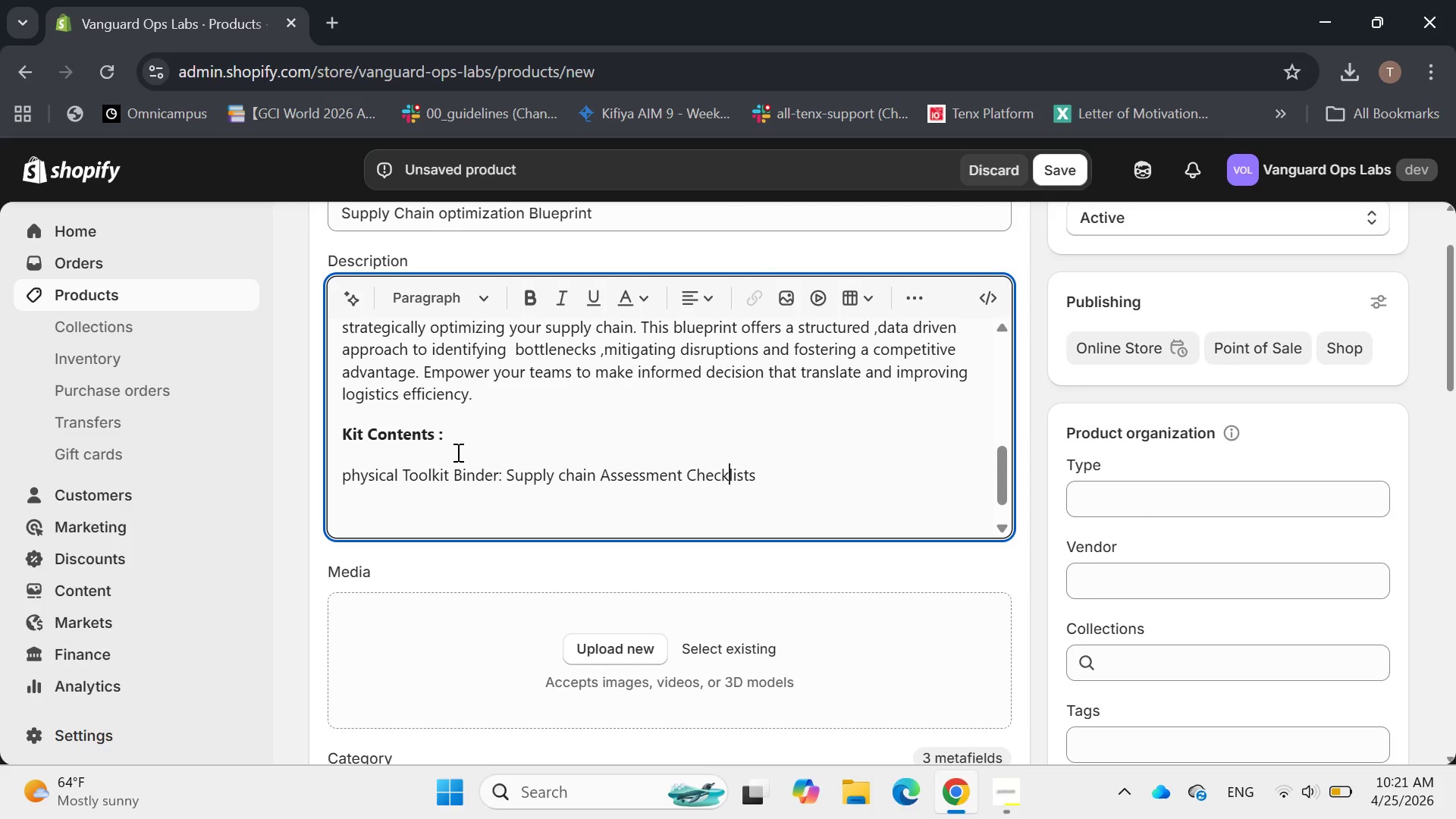 
hold_key(key=ArrowRight, duration=0.42)
 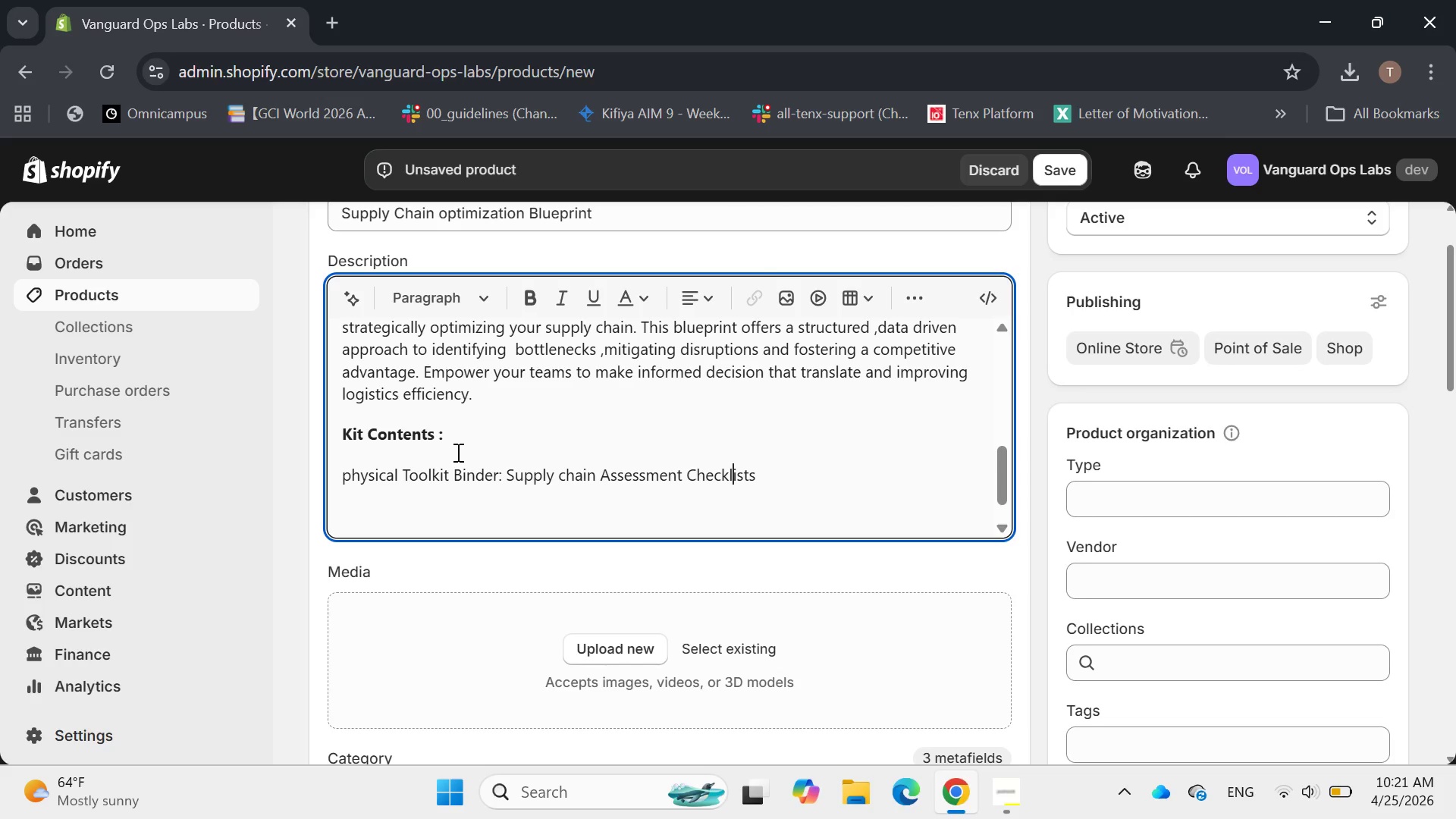 
hold_key(key=ArrowRight, duration=0.55)
 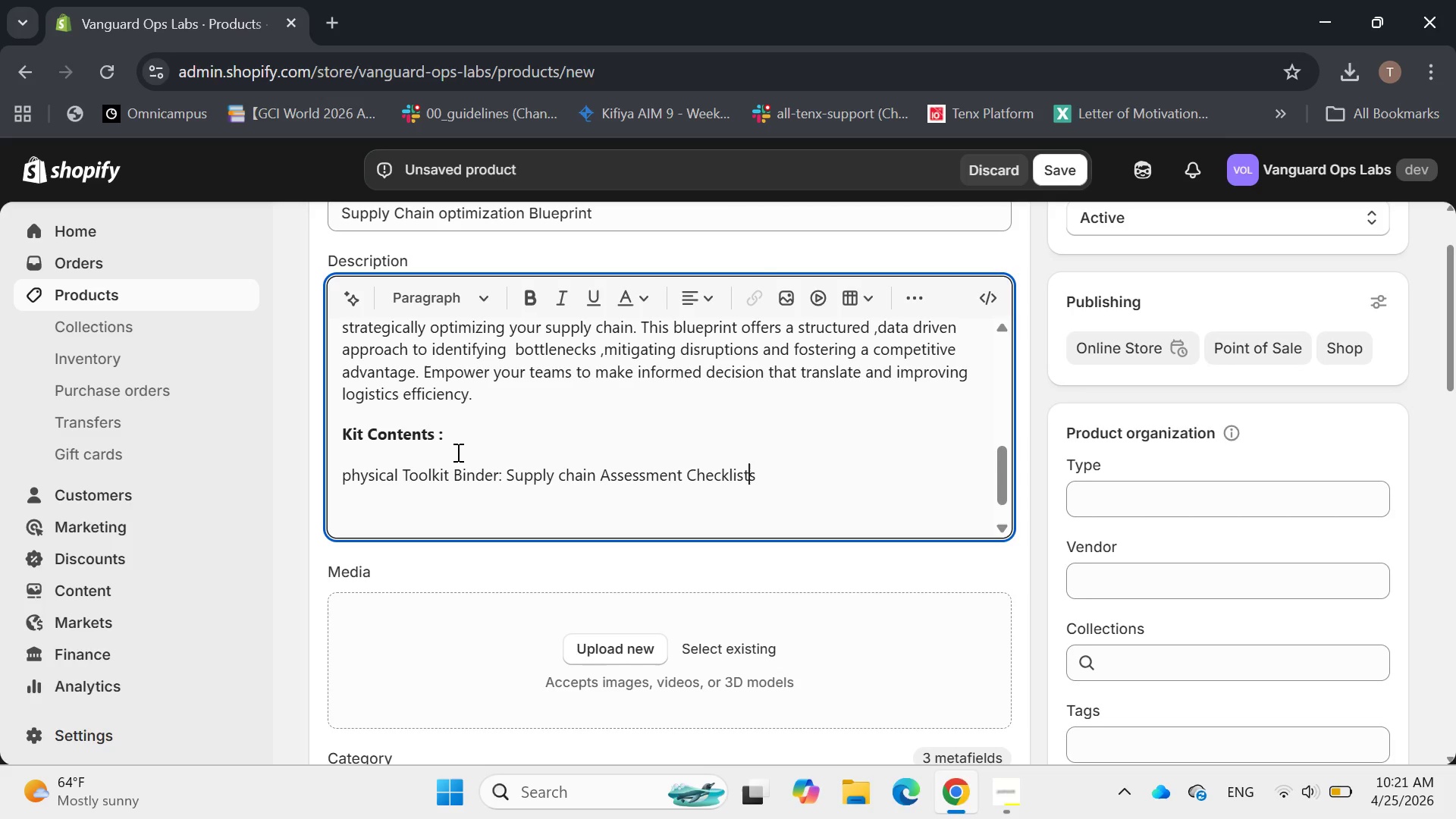 
key(ArrowRight)
 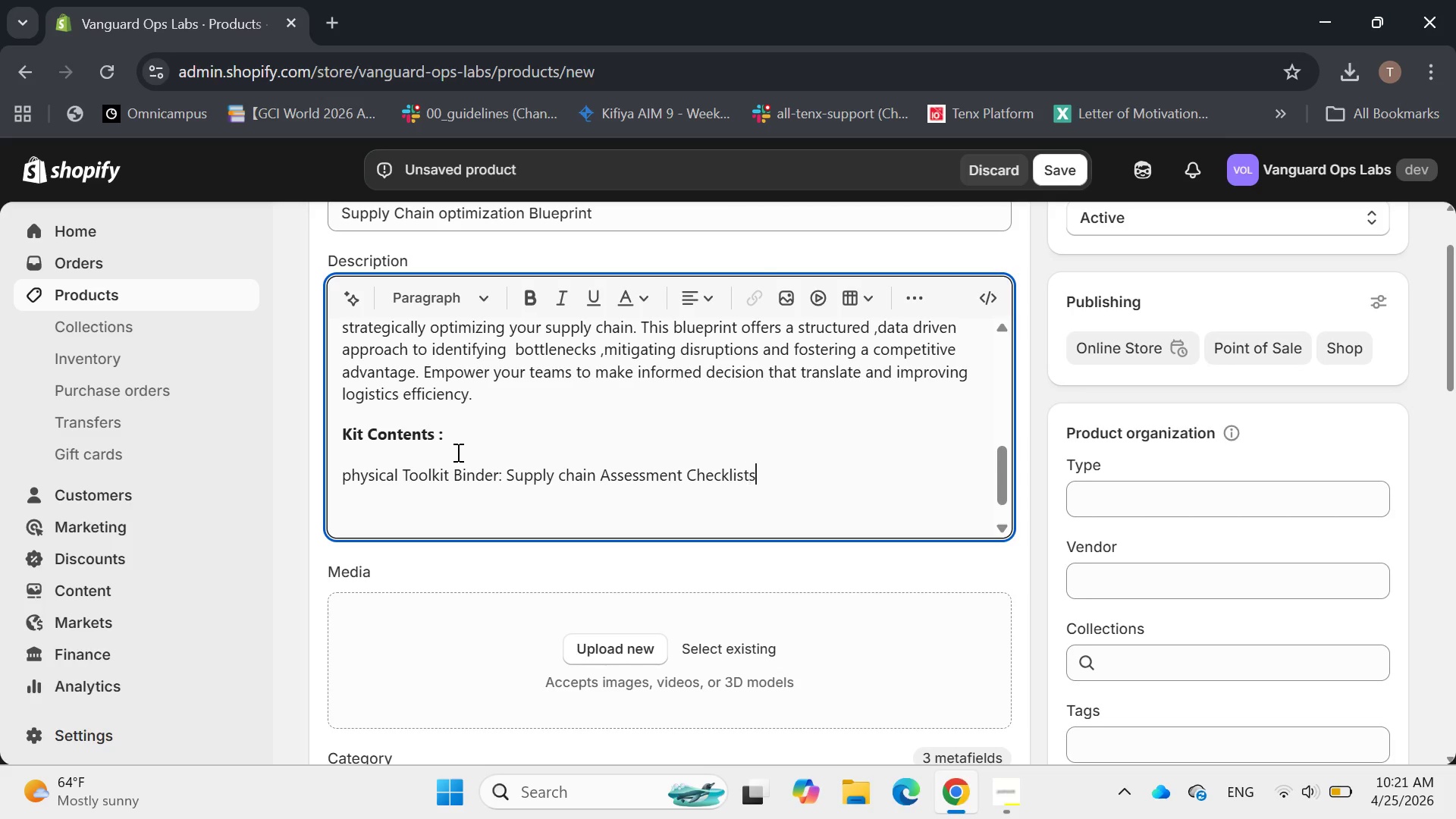 
key(ArrowRight)
 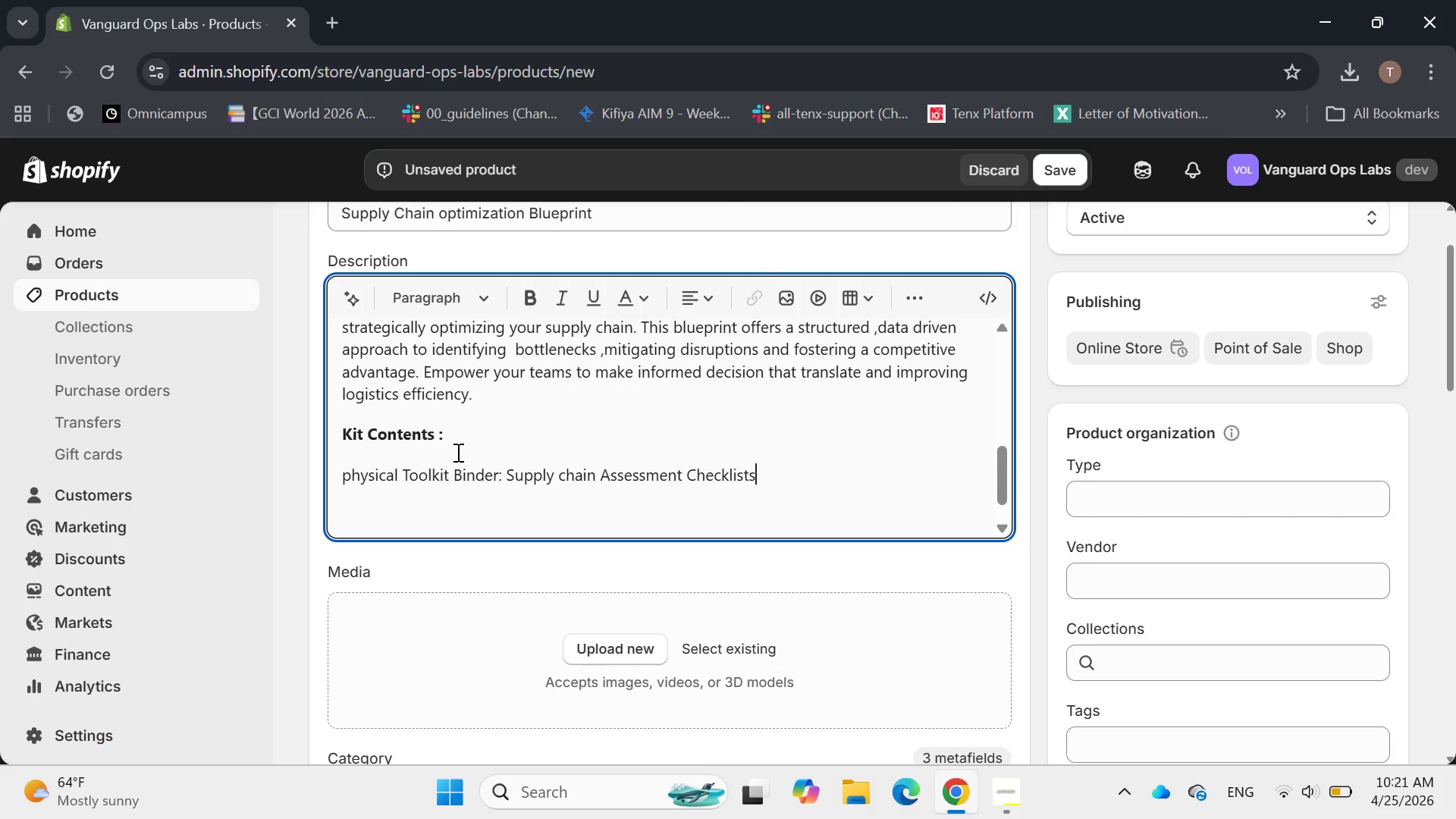 
type( ,Networking )
key(Backspace)
key(Backspace)
key(Backspace)
key(Backspace)
type( Design )
 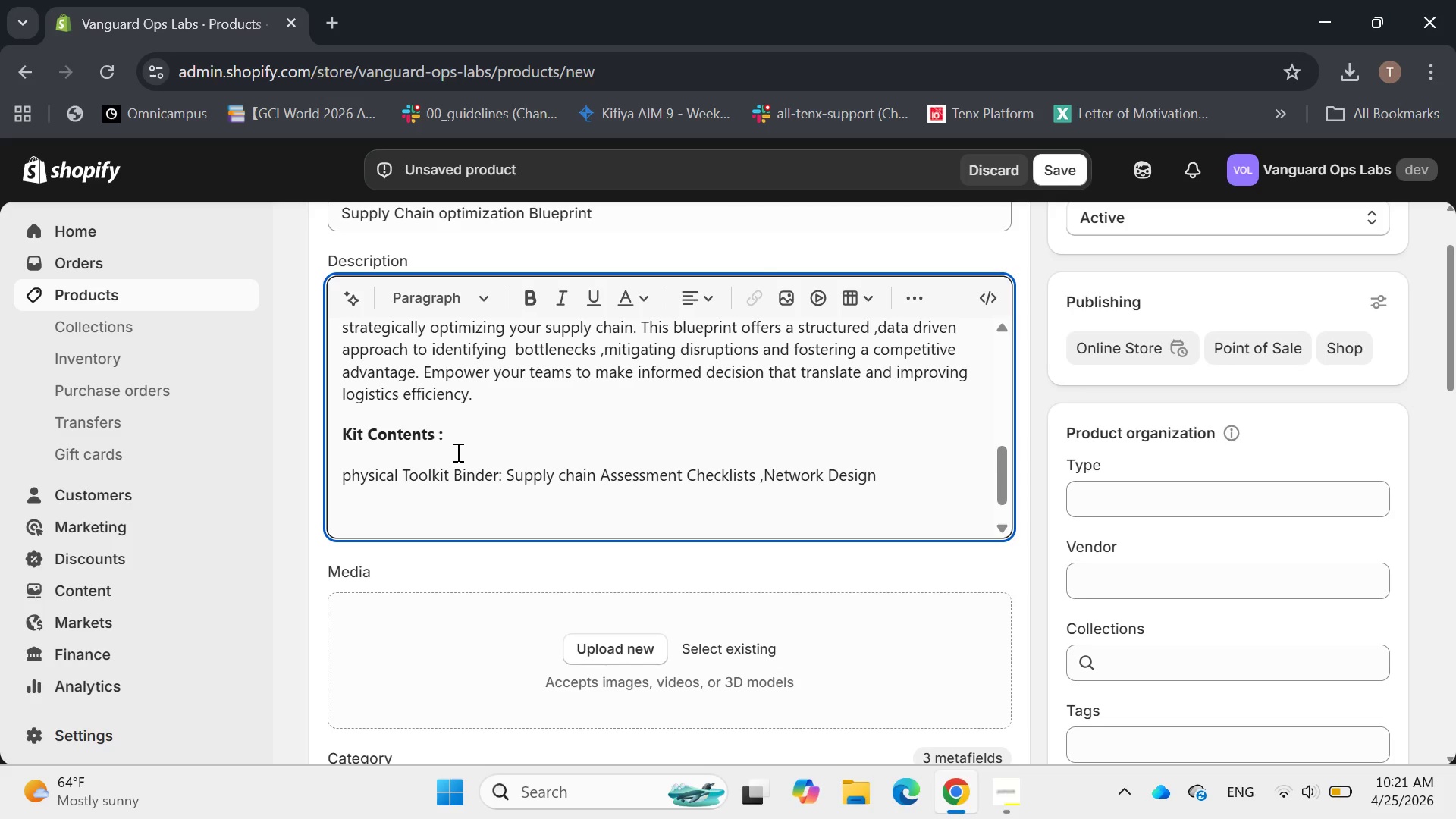 
type(worksheets ,Logistics )
 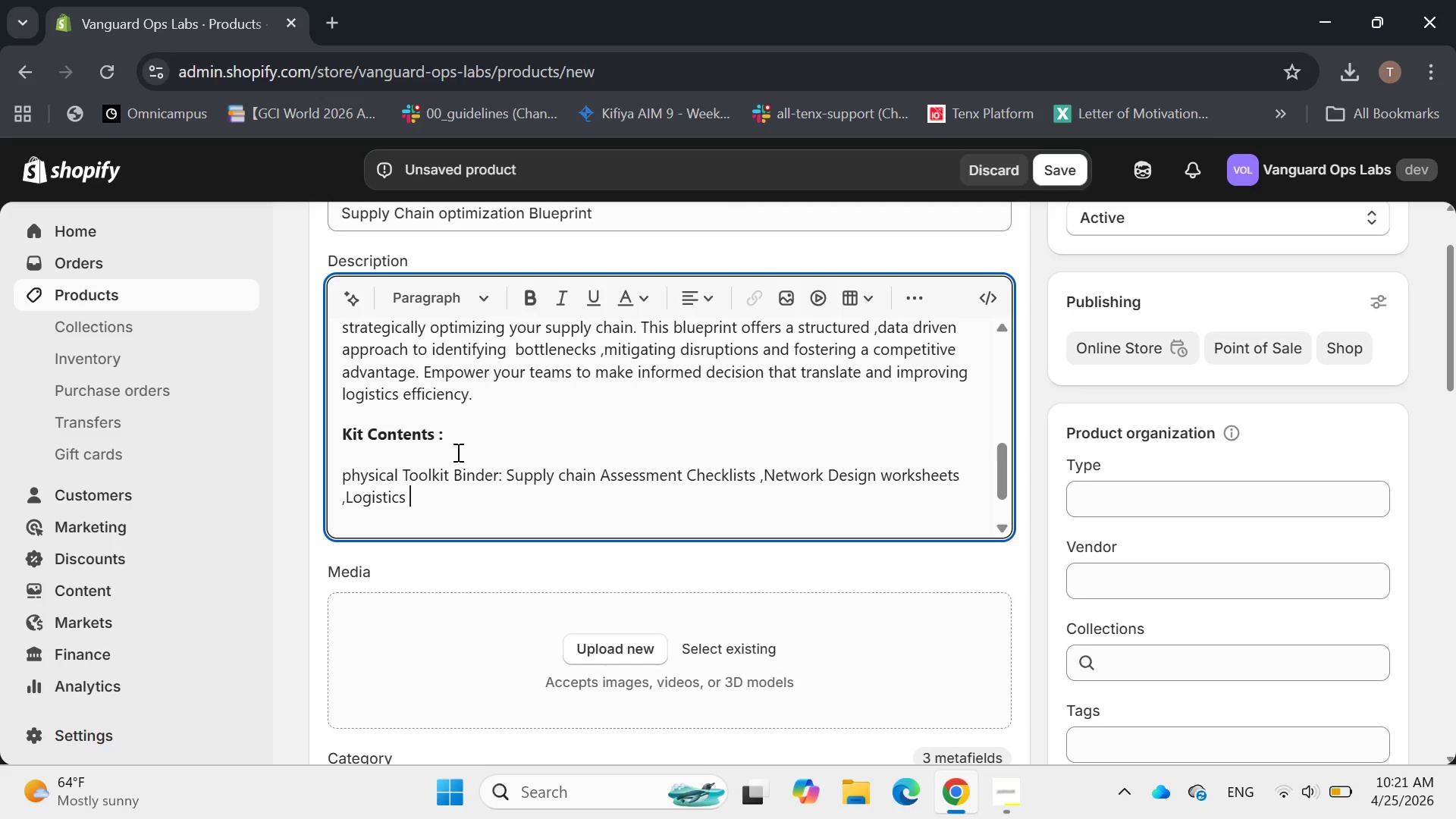 
type(,Process Maps )
 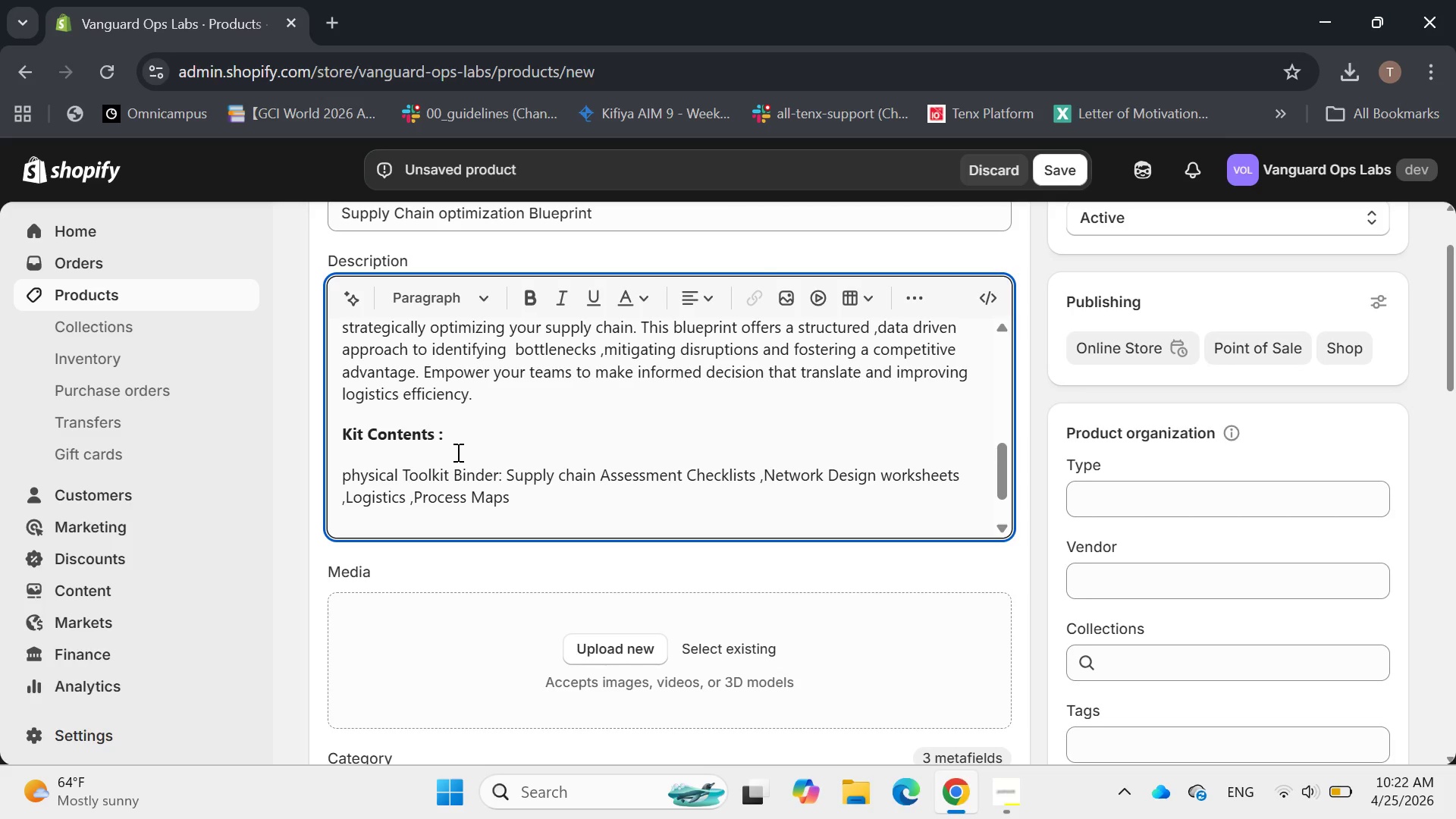 
wait(5.14)
 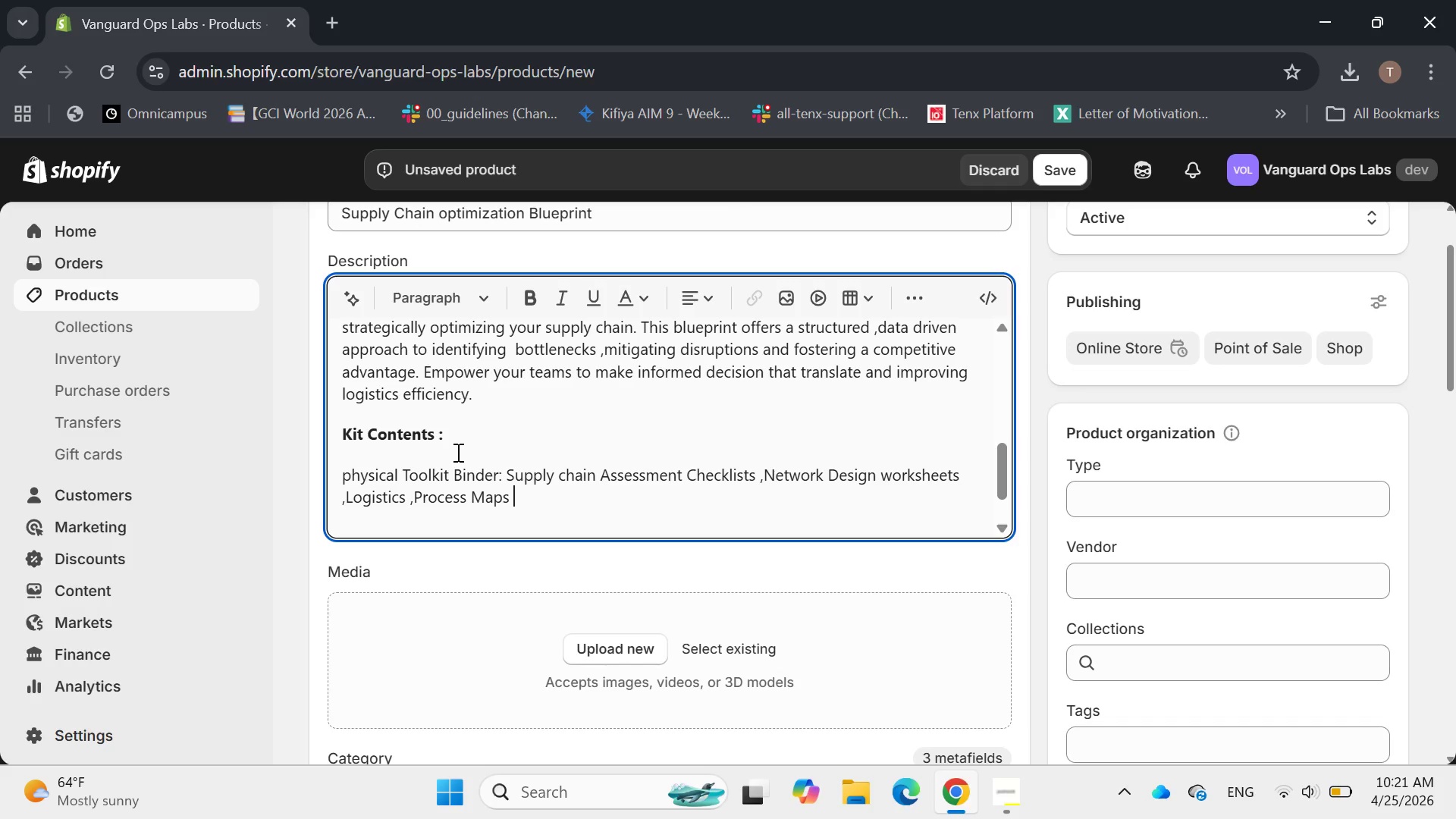 
key(Backspace)
 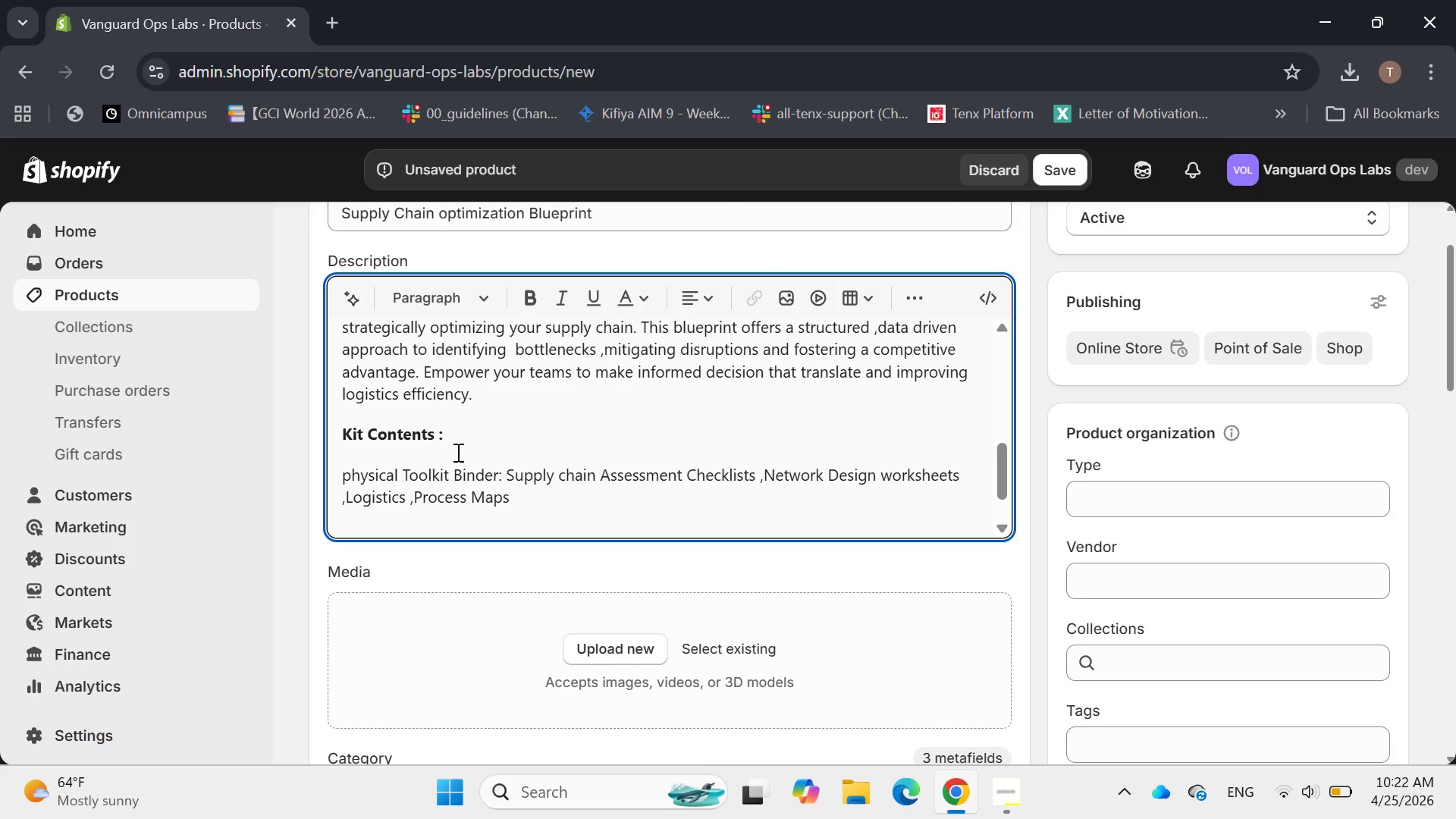 
key(Period)
 